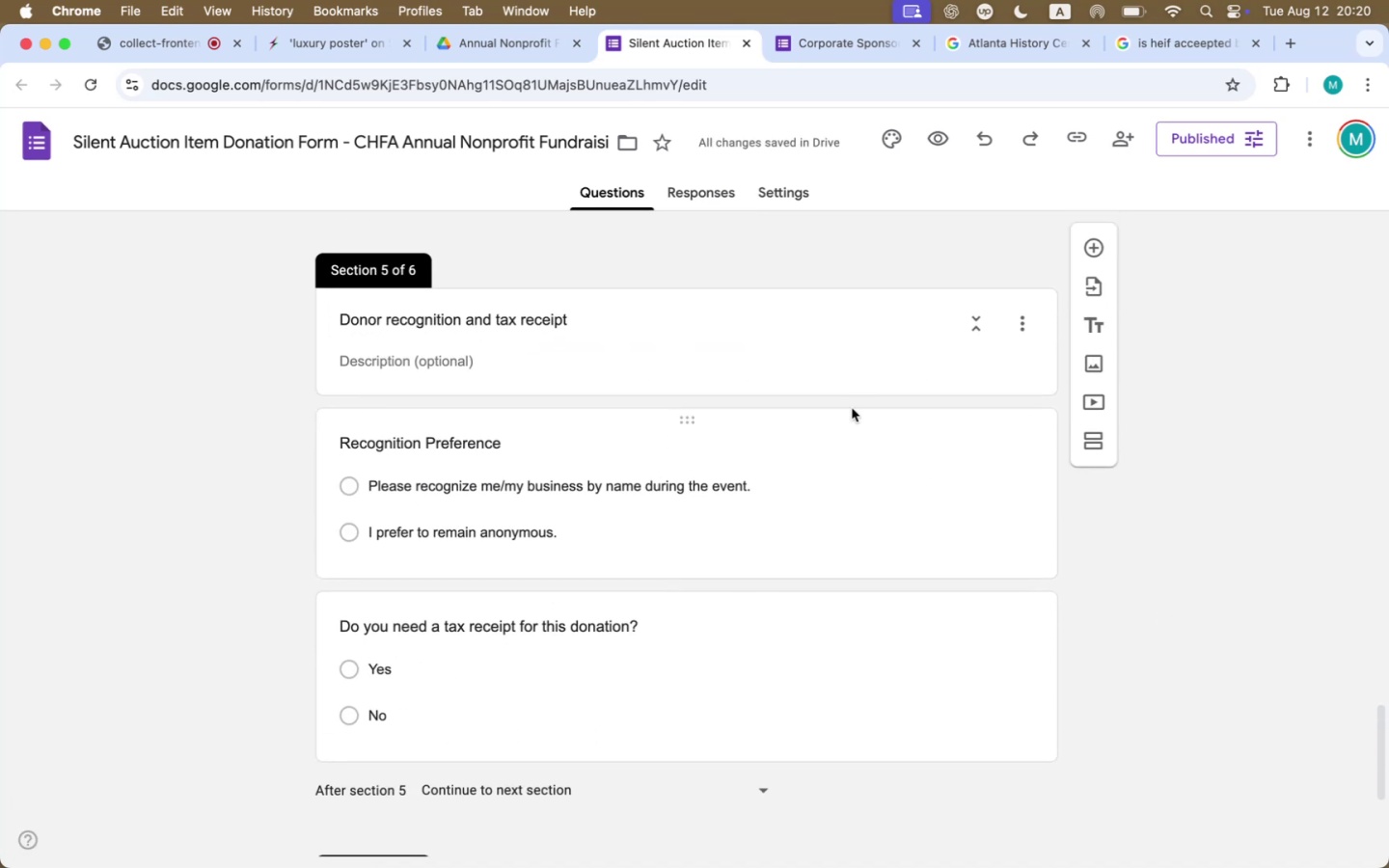 
left_click([868, 485])
 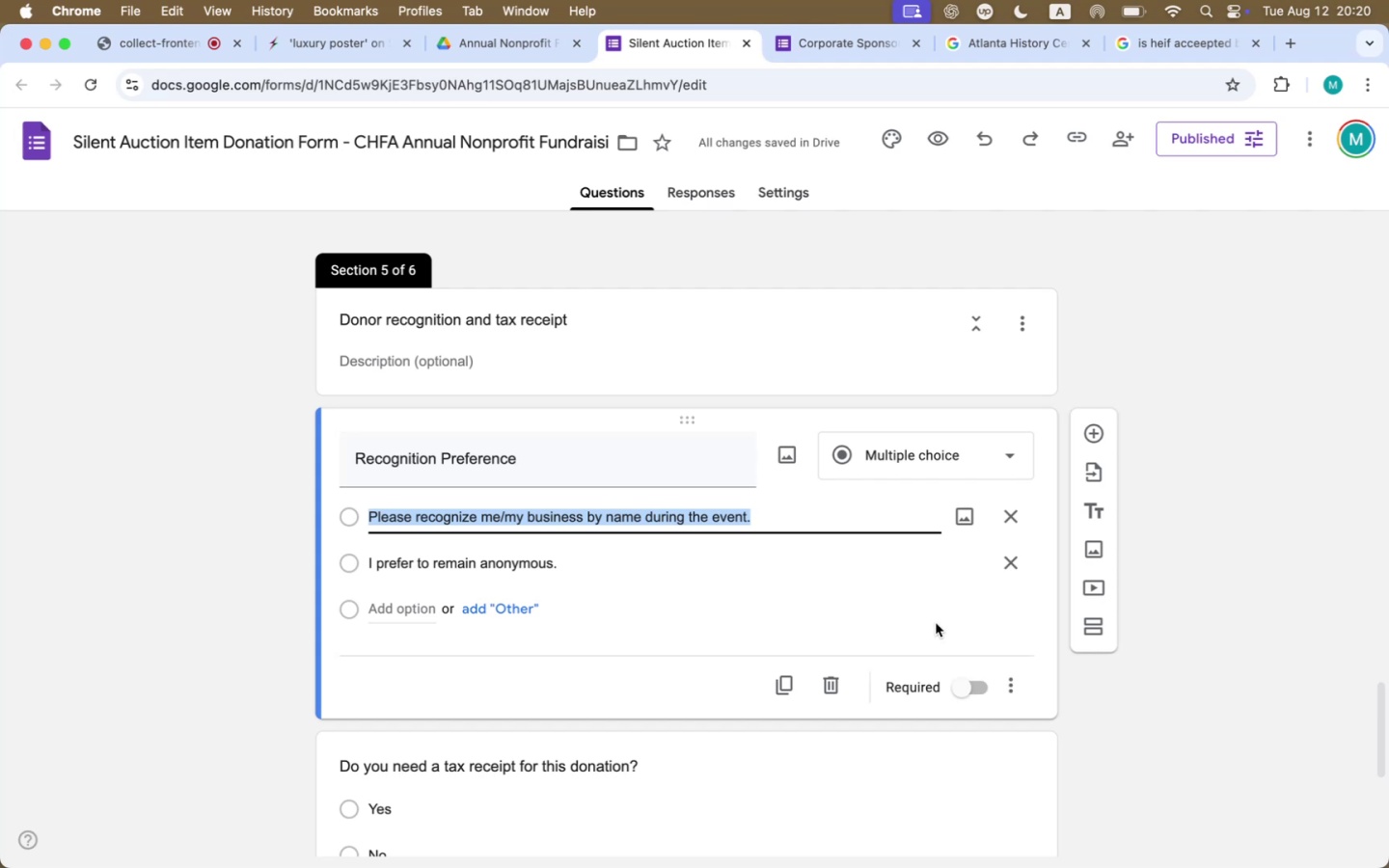 
left_click([969, 686])
 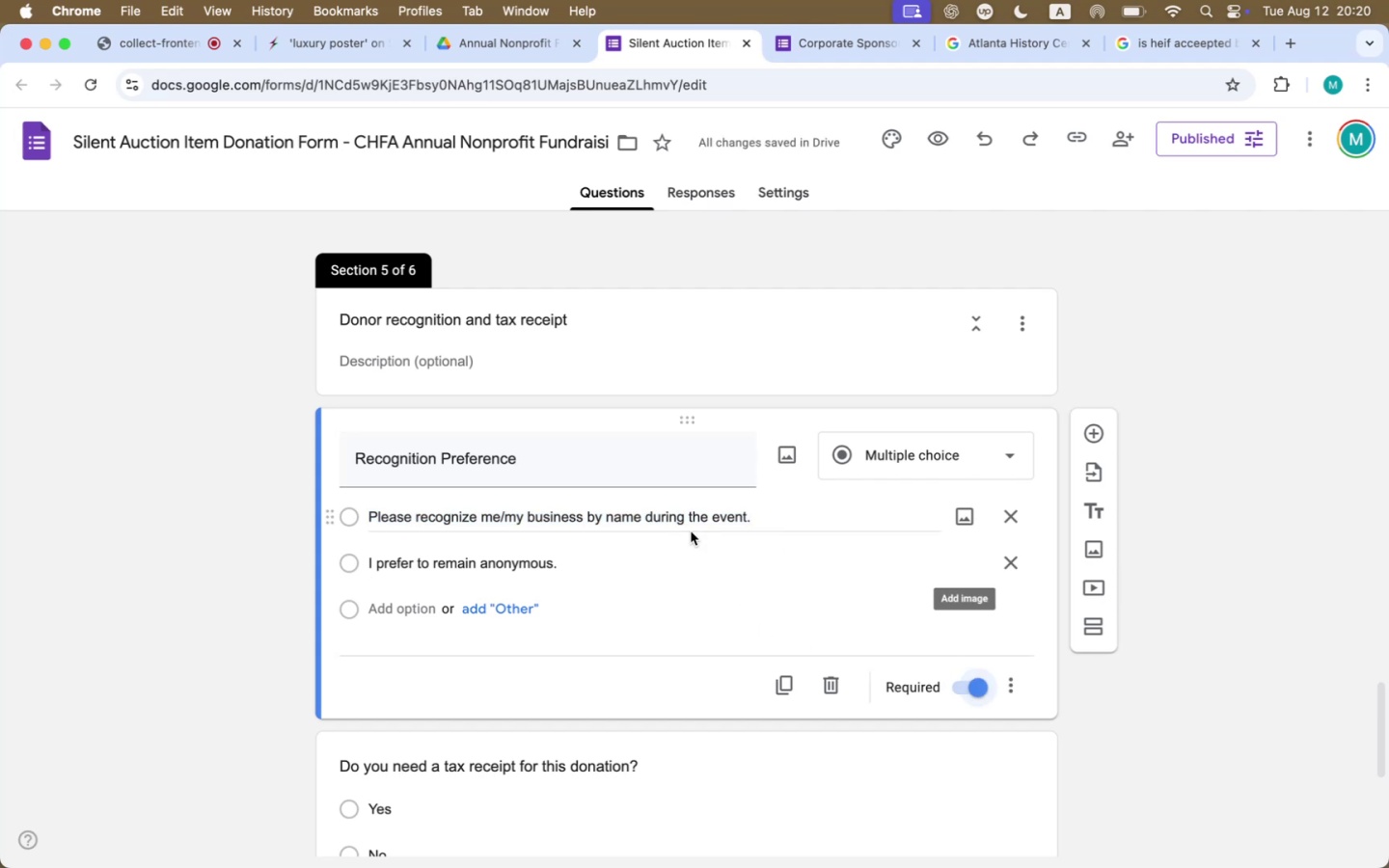 
wait(5.62)
 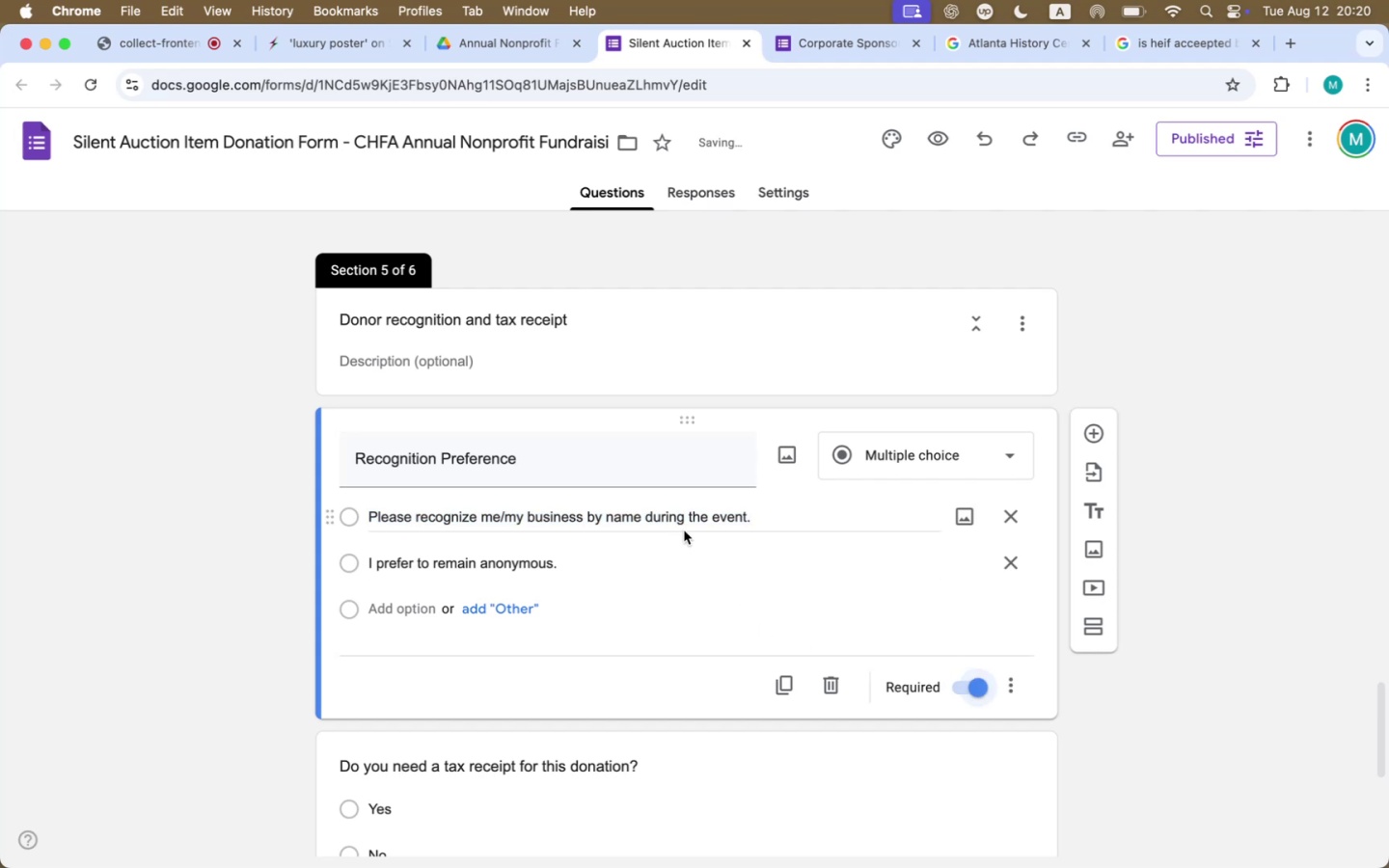 
scroll: coordinate [590, 616], scroll_direction: down, amount: 32.0
 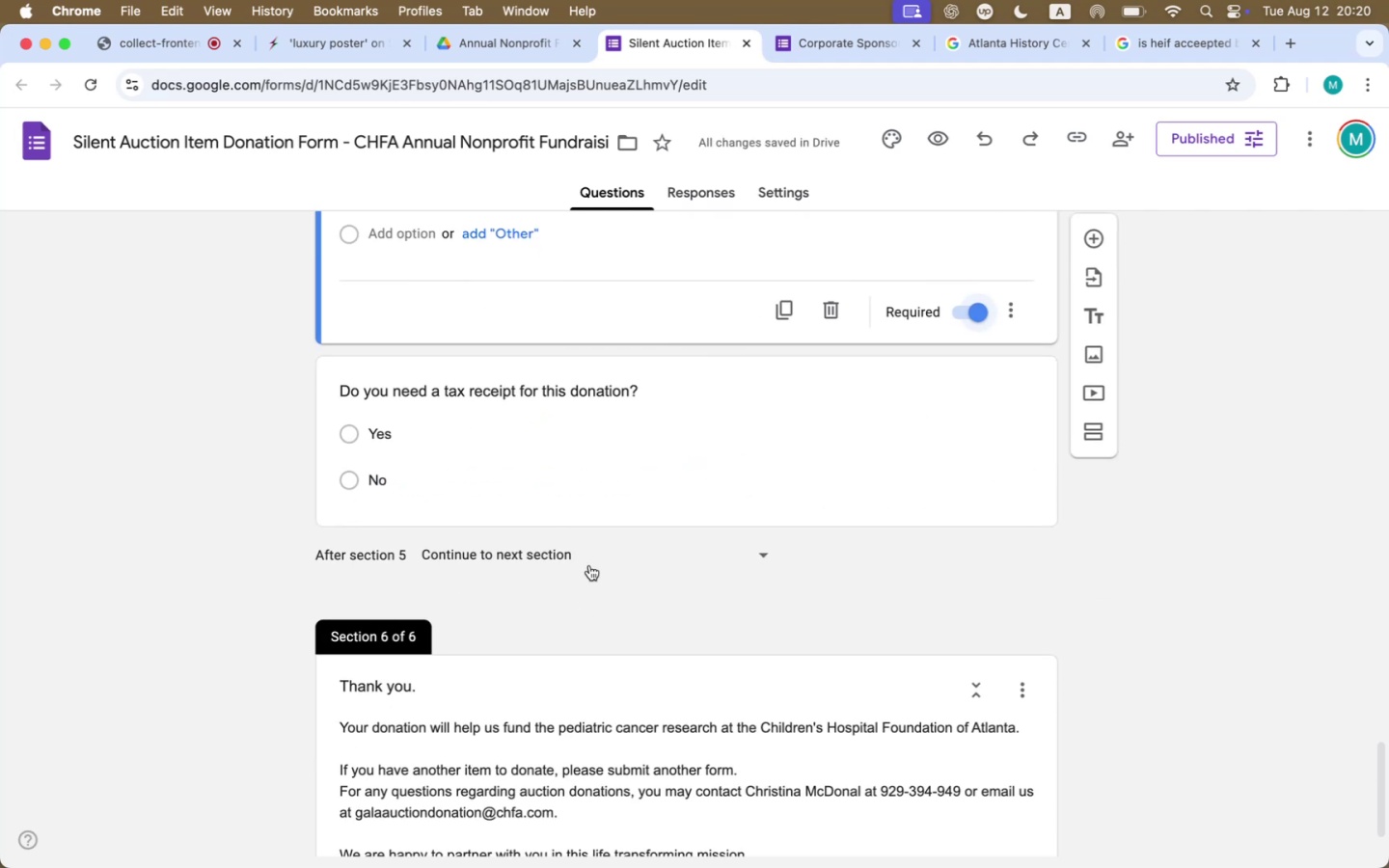 
left_click([612, 467])
 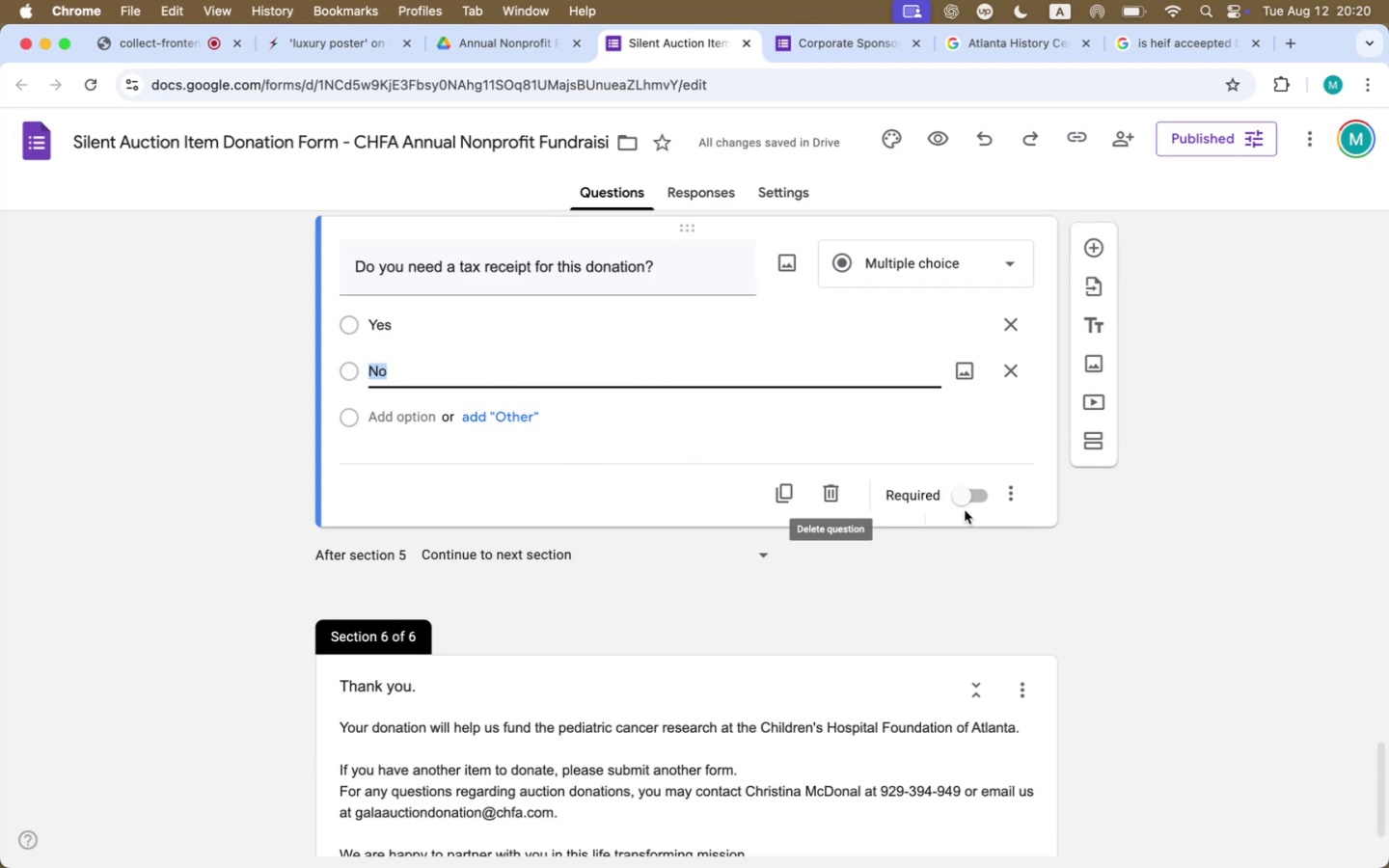 
left_click([978, 499])
 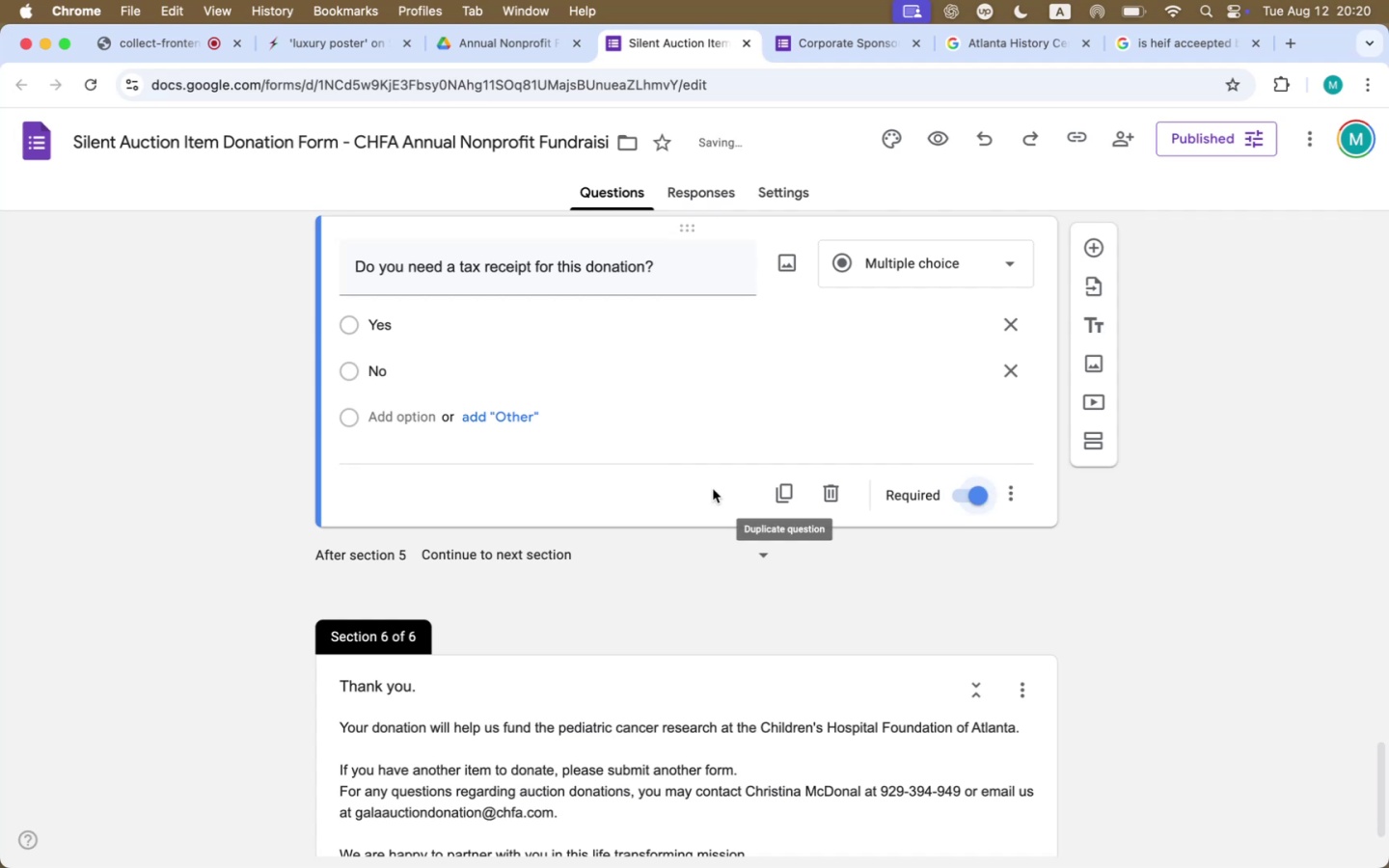 
scroll: coordinate [712, 489], scroll_direction: up, amount: 34.0
 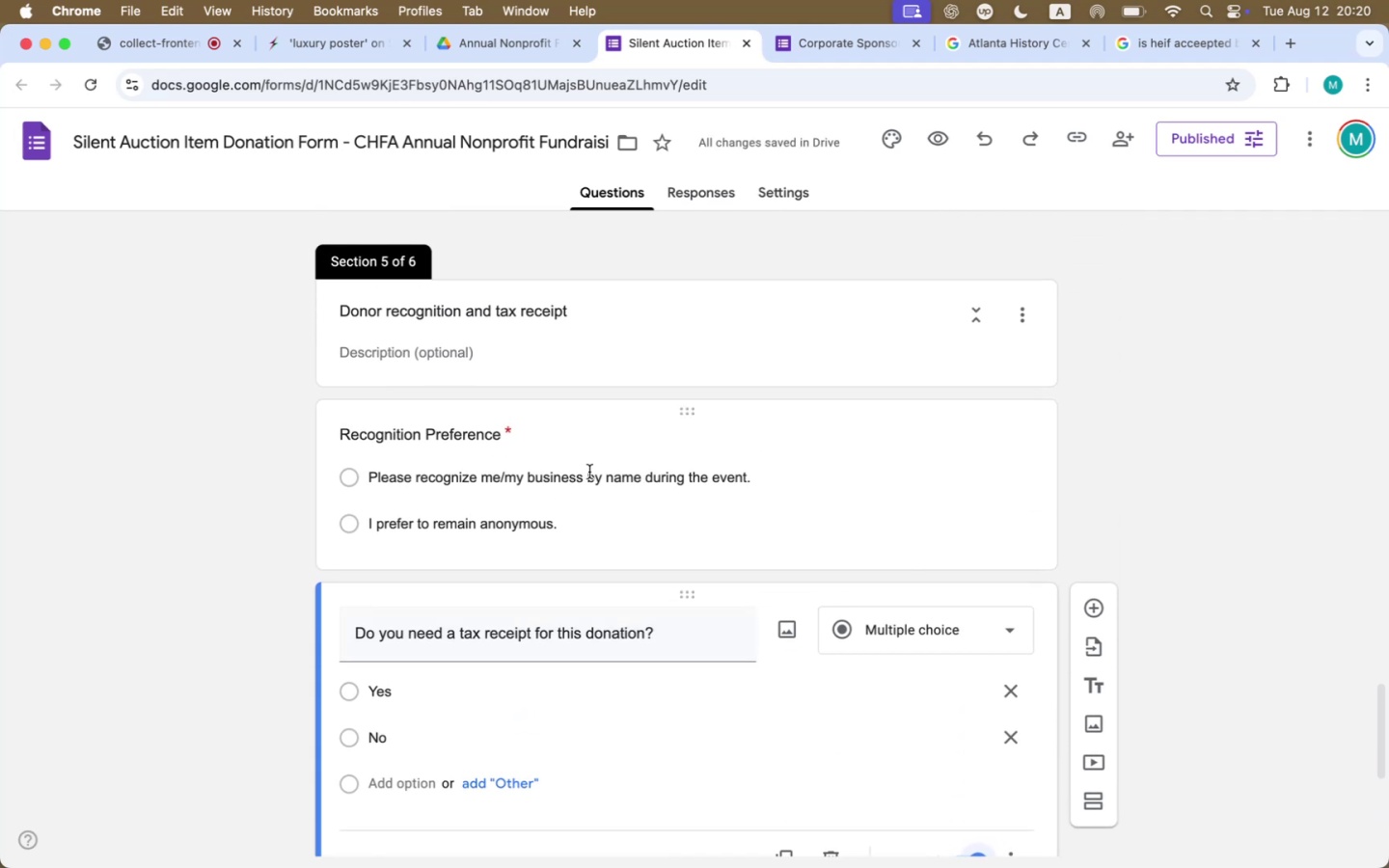 
left_click([587, 476])
 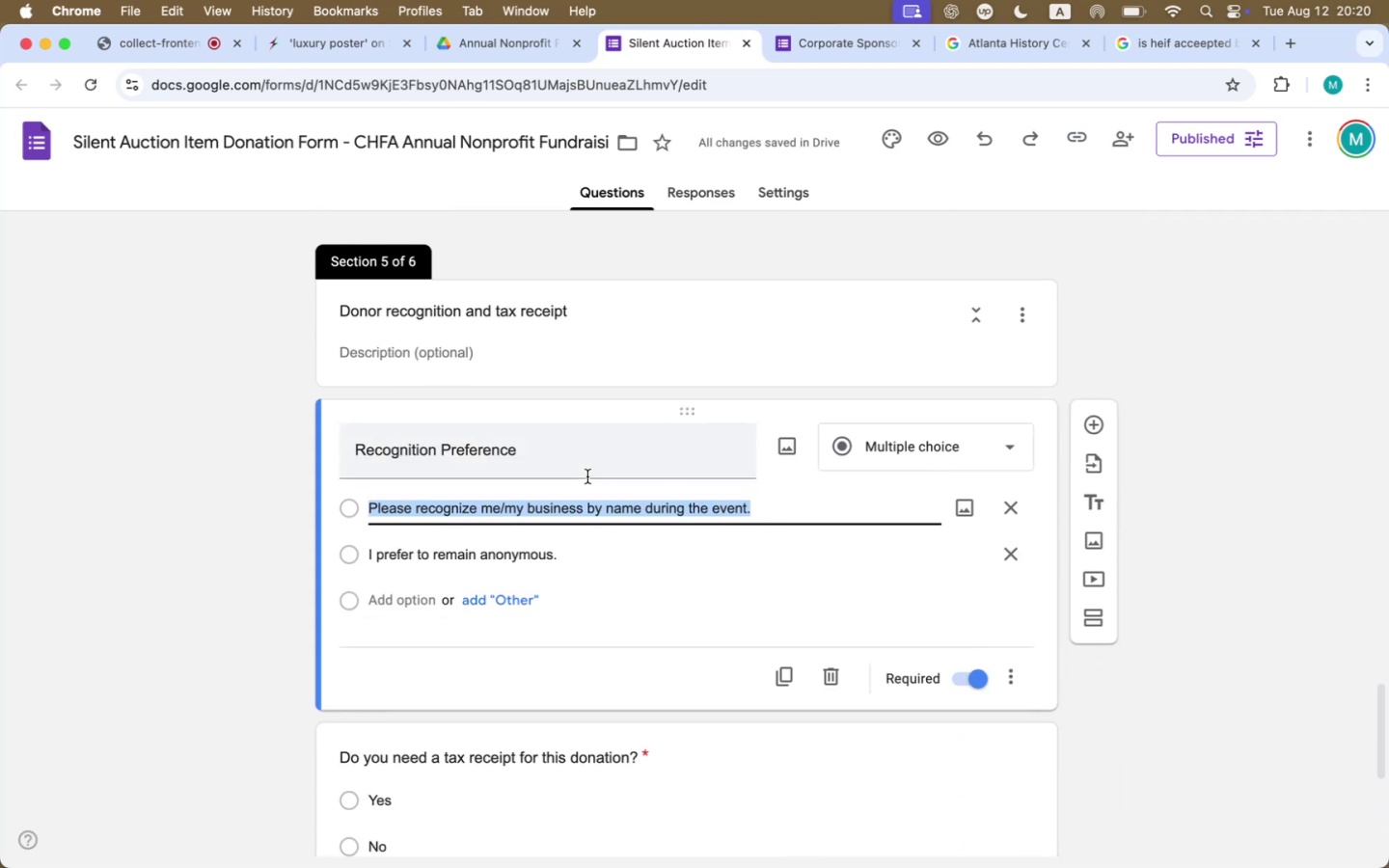 
left_click([624, 476])
 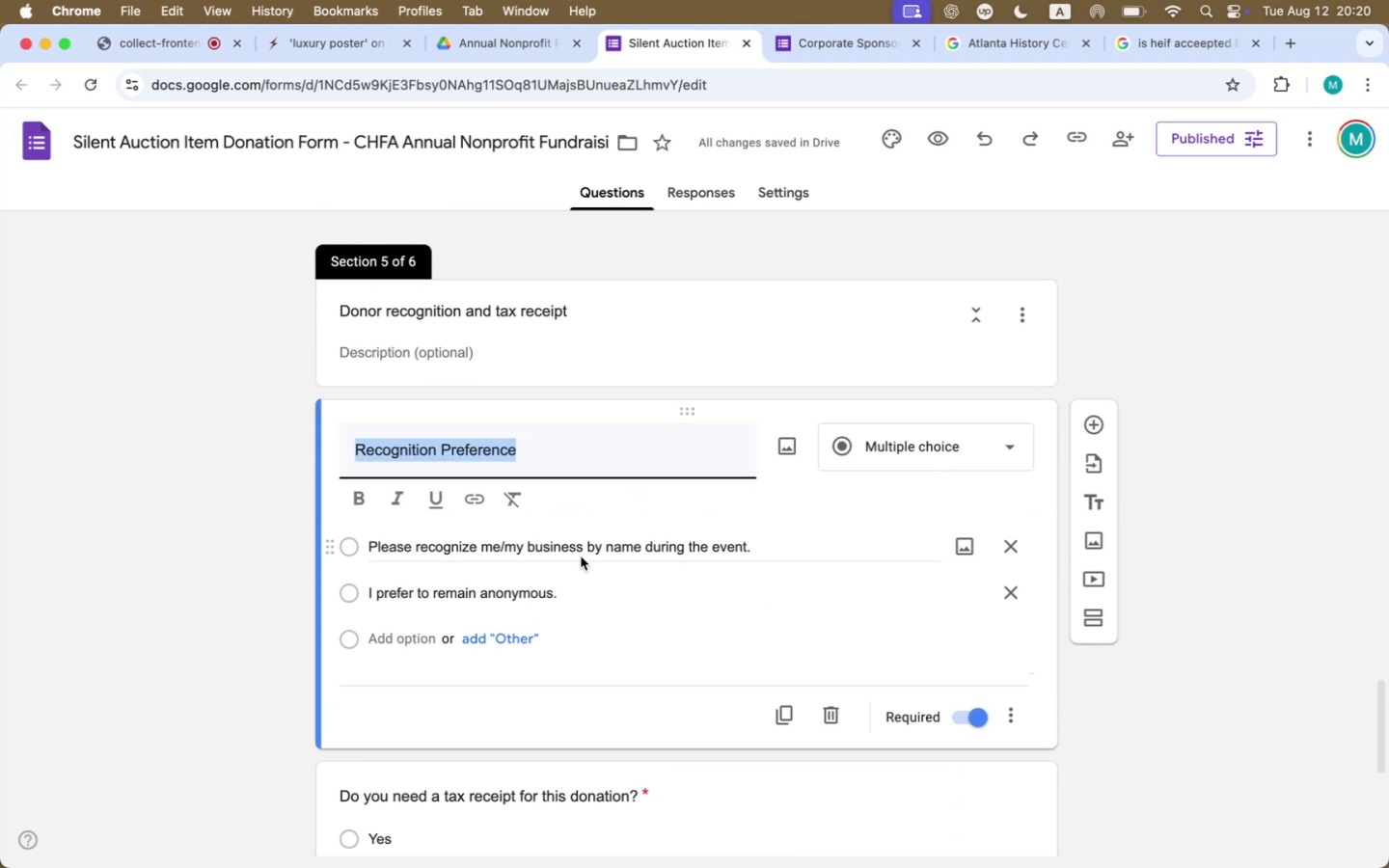 
left_click([590, 550])
 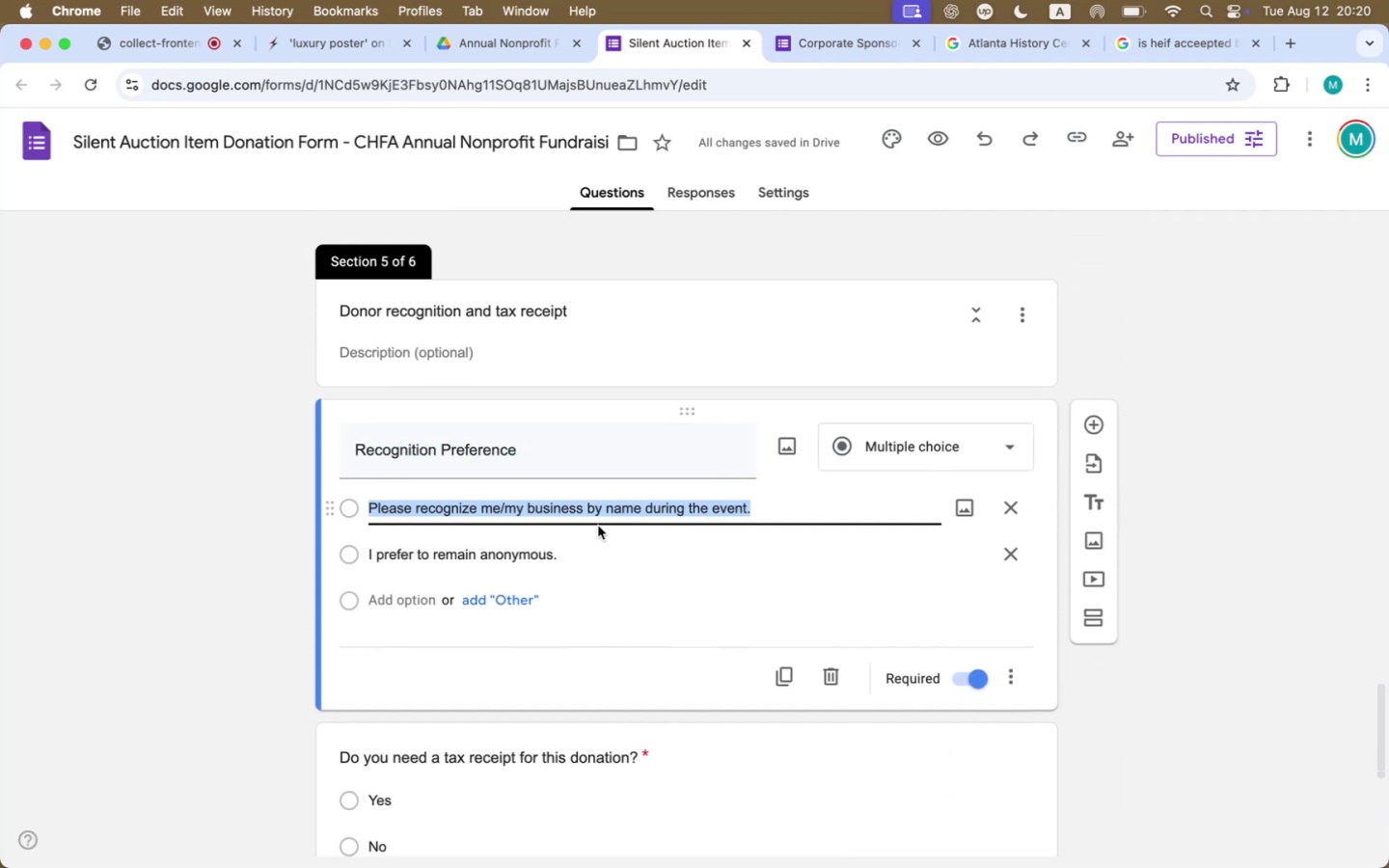 
left_click([603, 513])
 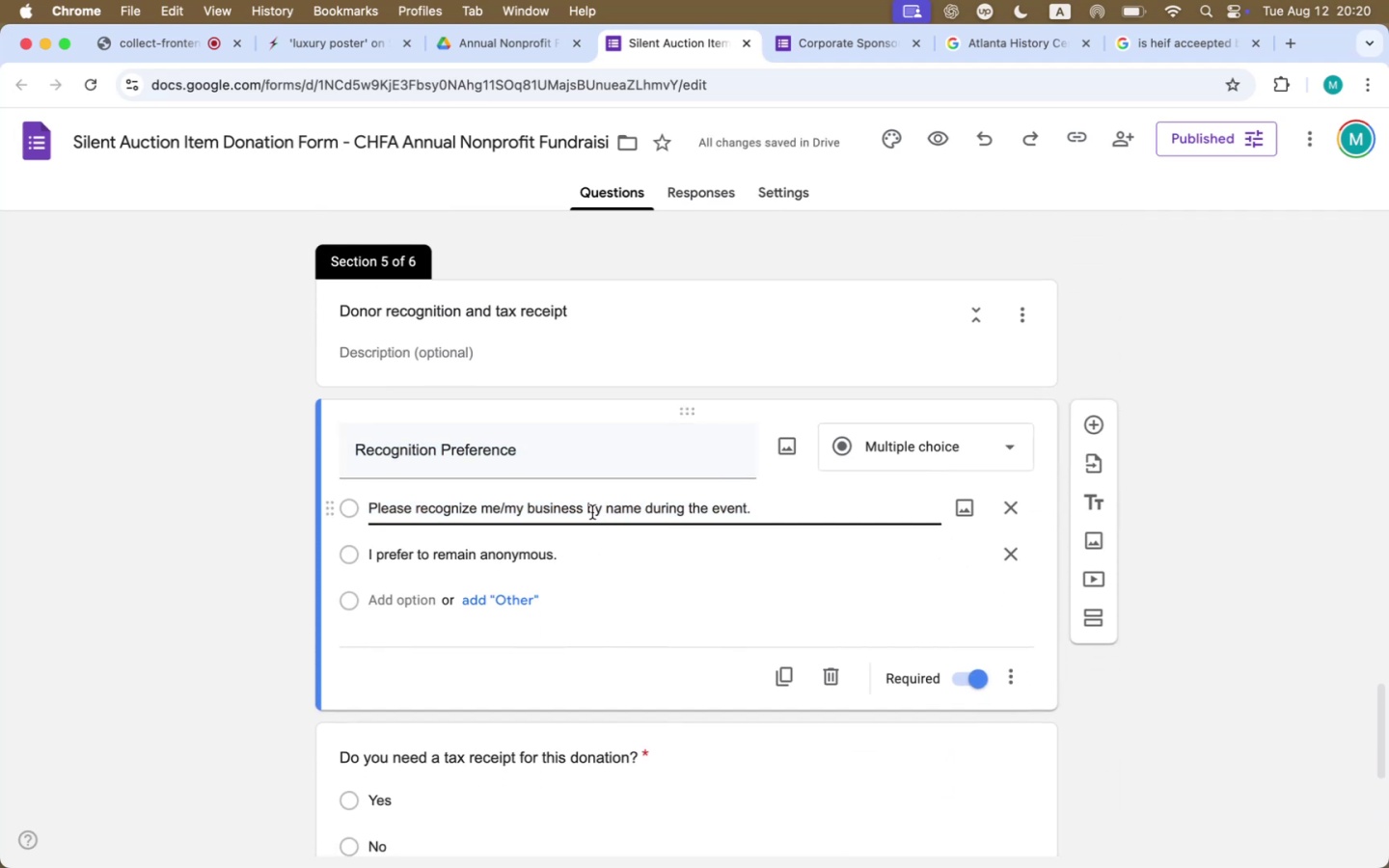 
left_click_drag(start_coordinate=[589, 511], to_coordinate=[641, 511])
 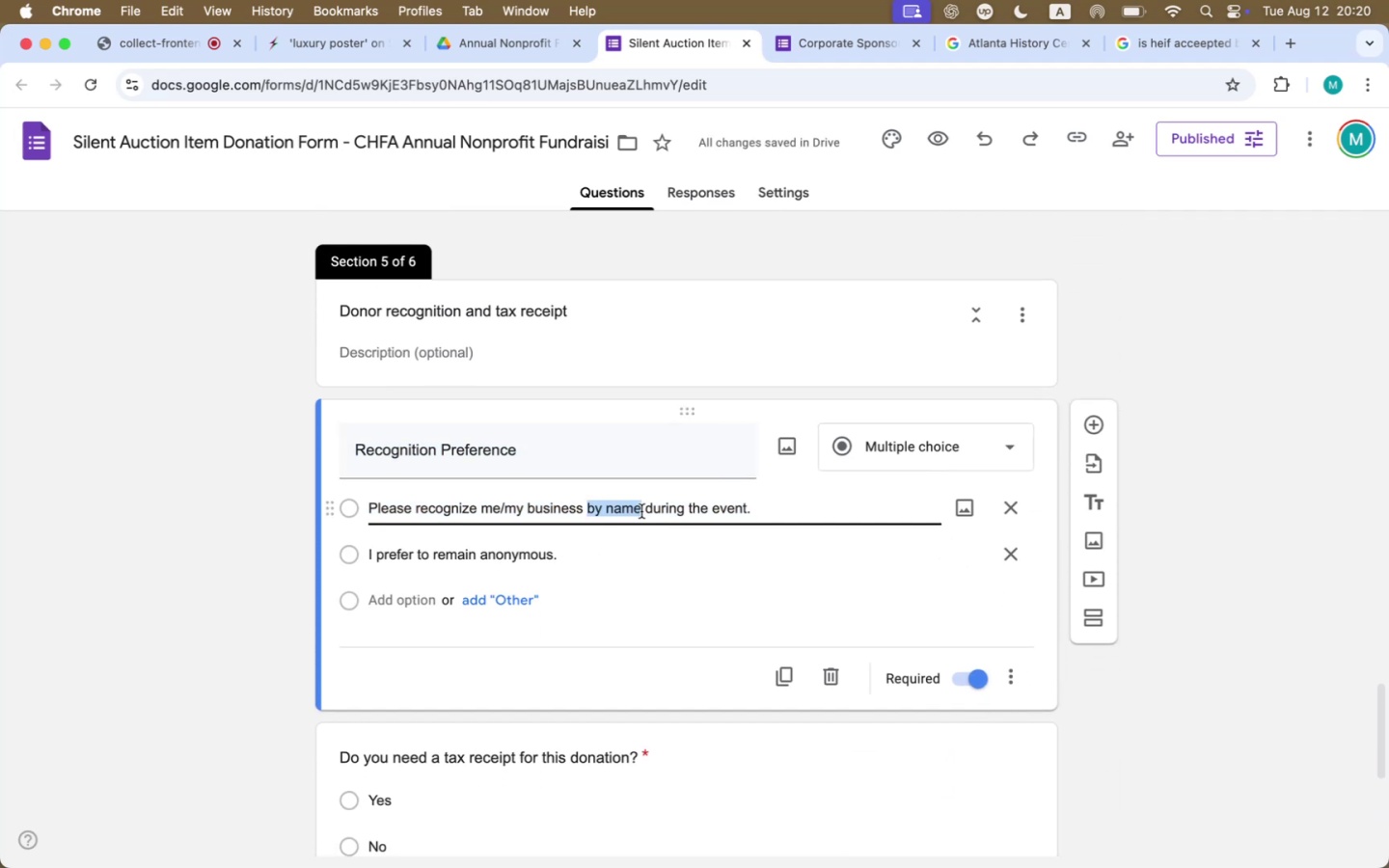 
type(as the donor of this item)
 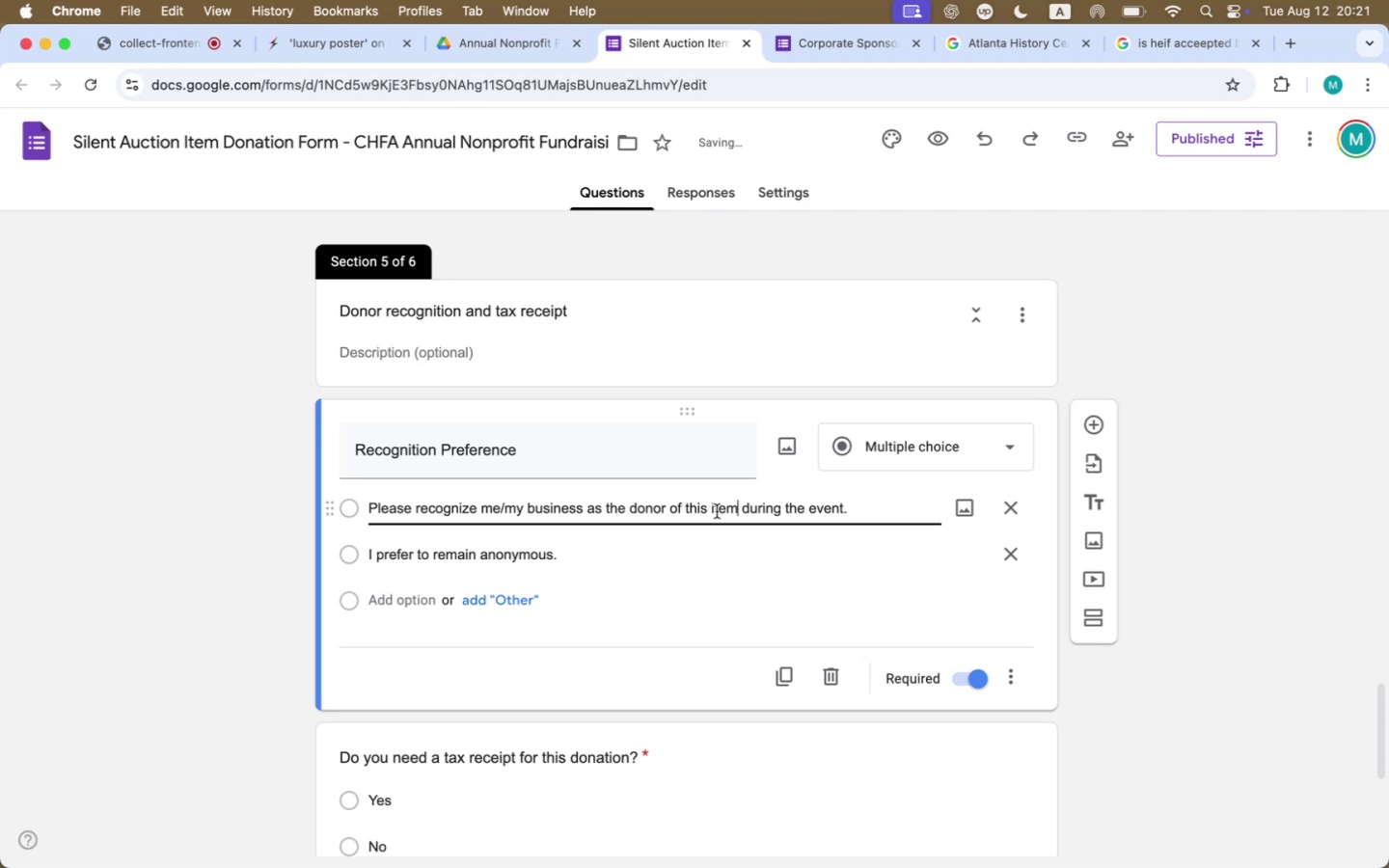 
left_click([1226, 619])
 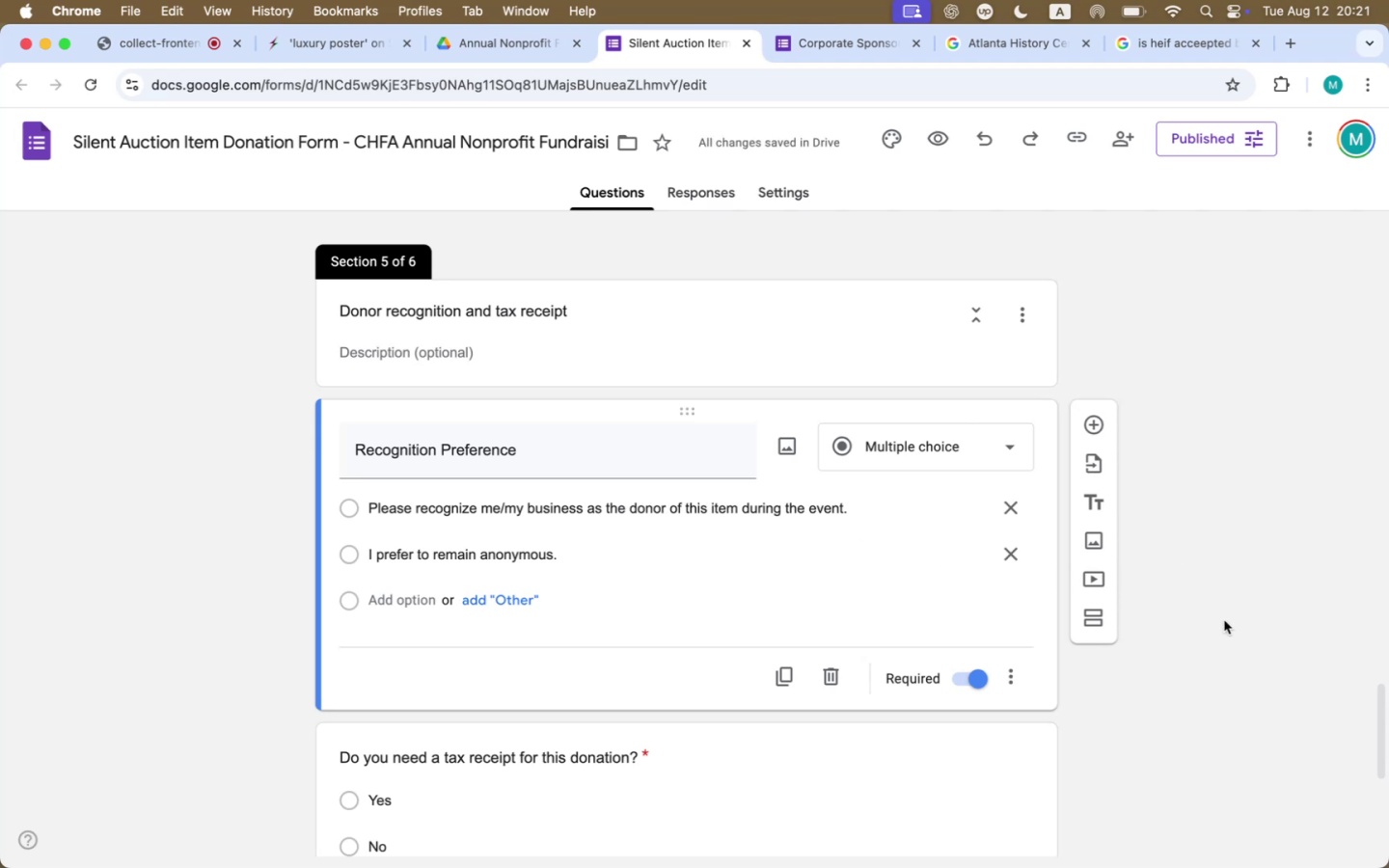 
wait(6.46)
 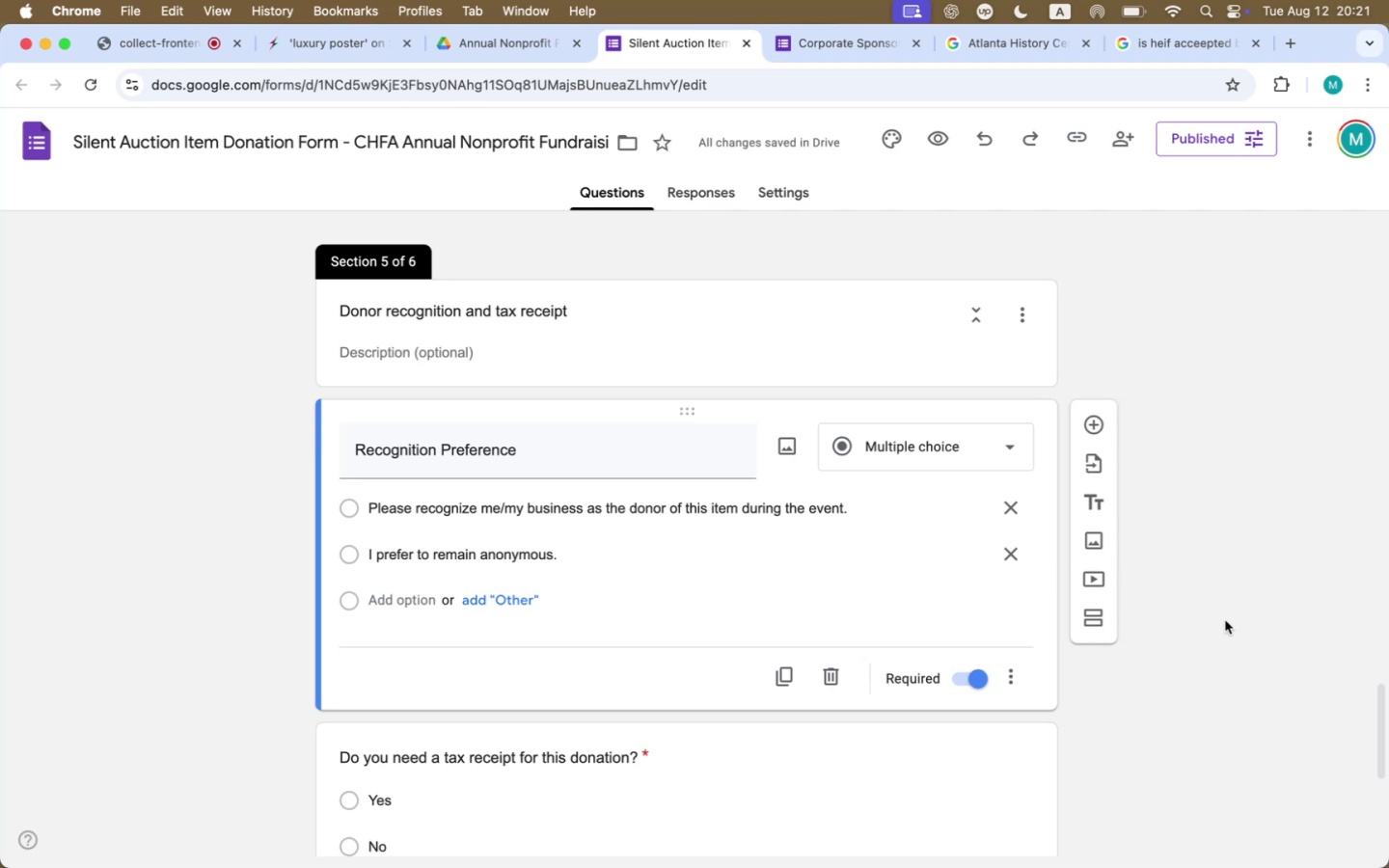 
scroll: coordinate [1226, 620], scroll_direction: down, amount: 31.0
 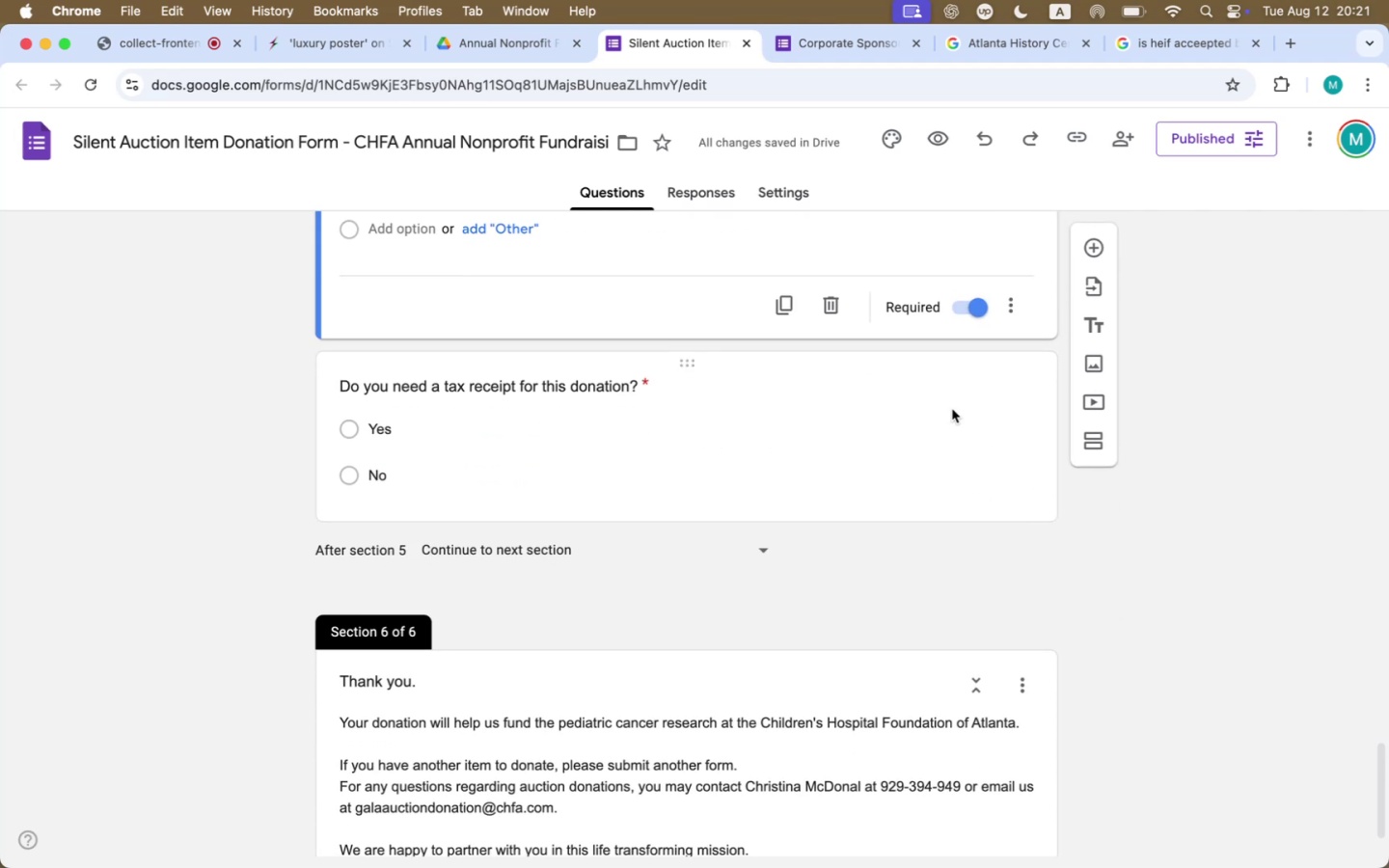 
left_click([949, 405])
 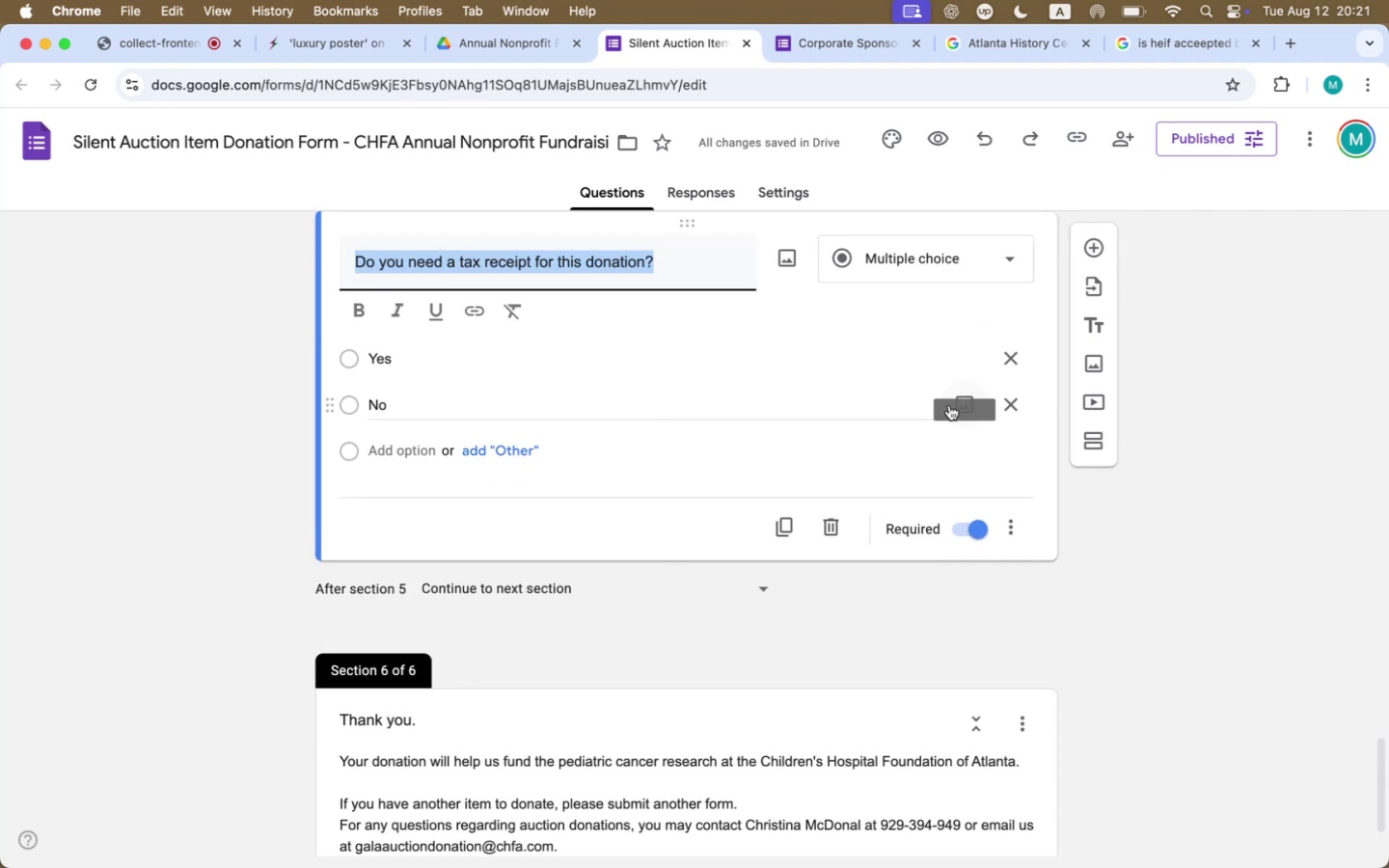 
scroll: coordinate [1202, 582], scroll_direction: down, amount: 38.0
 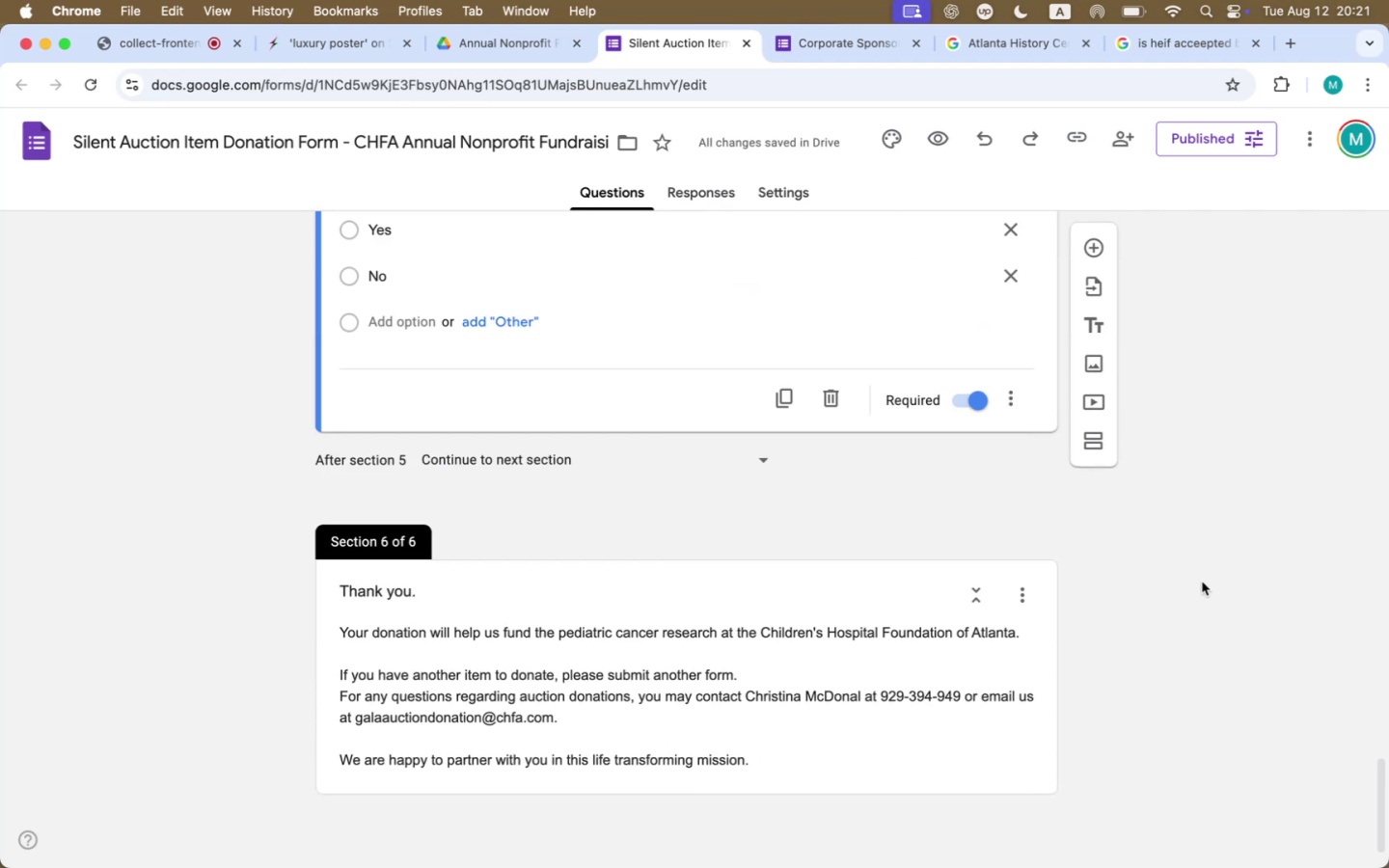 
scroll: coordinate [1143, 386], scroll_direction: up, amount: 656.0
 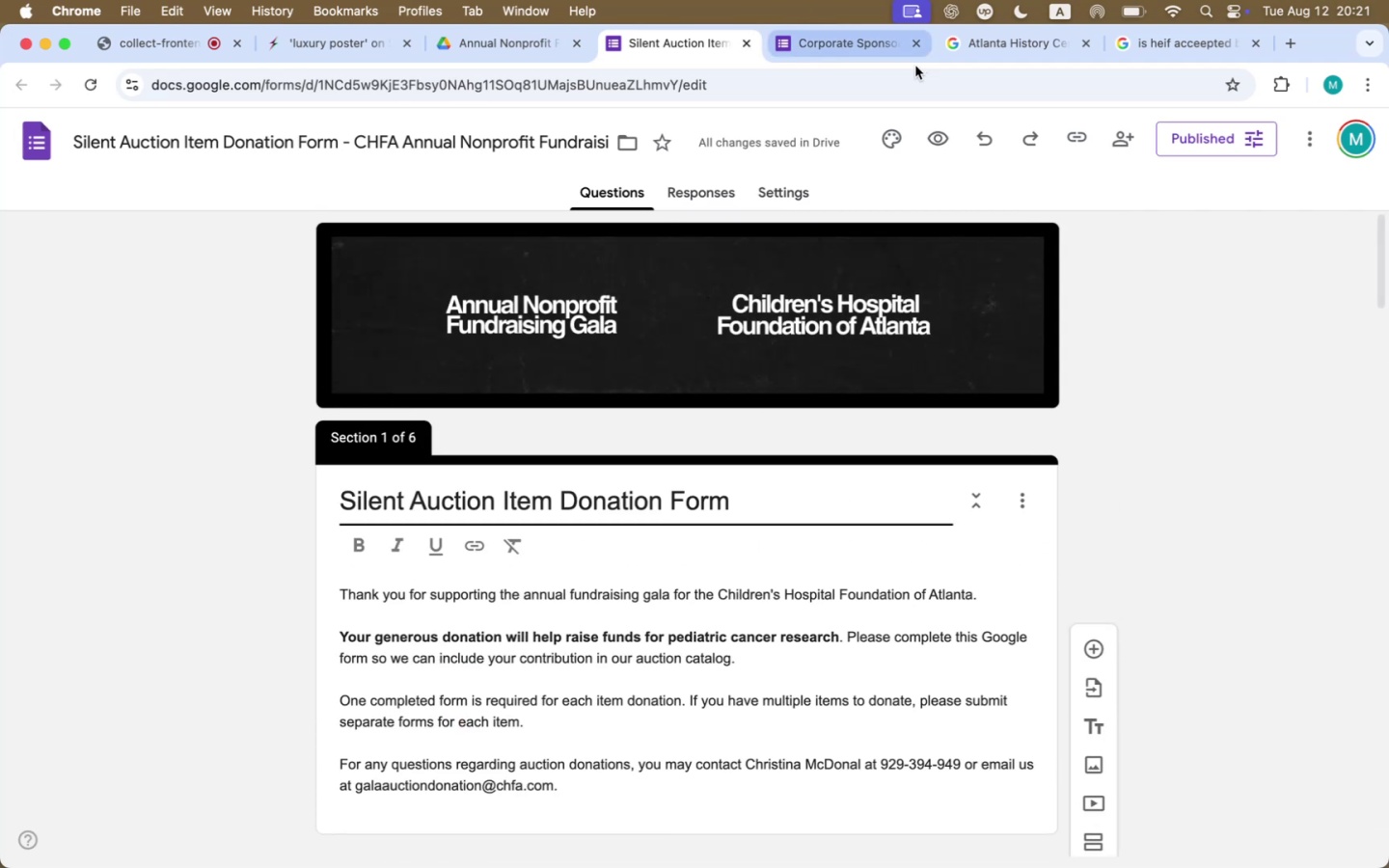 
left_click([924, 141])
 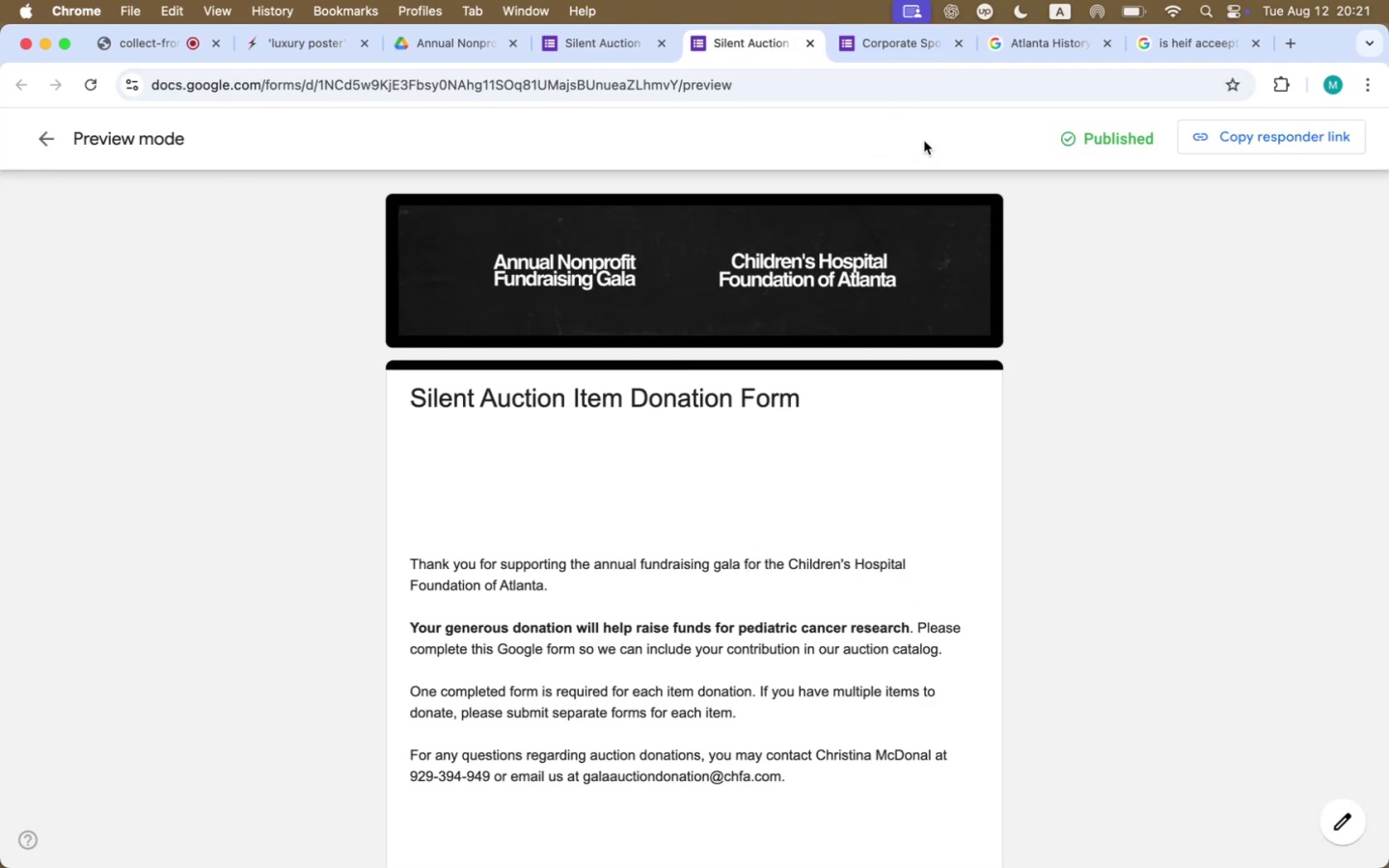 
scroll: coordinate [920, 513], scroll_direction: down, amount: 39.0
 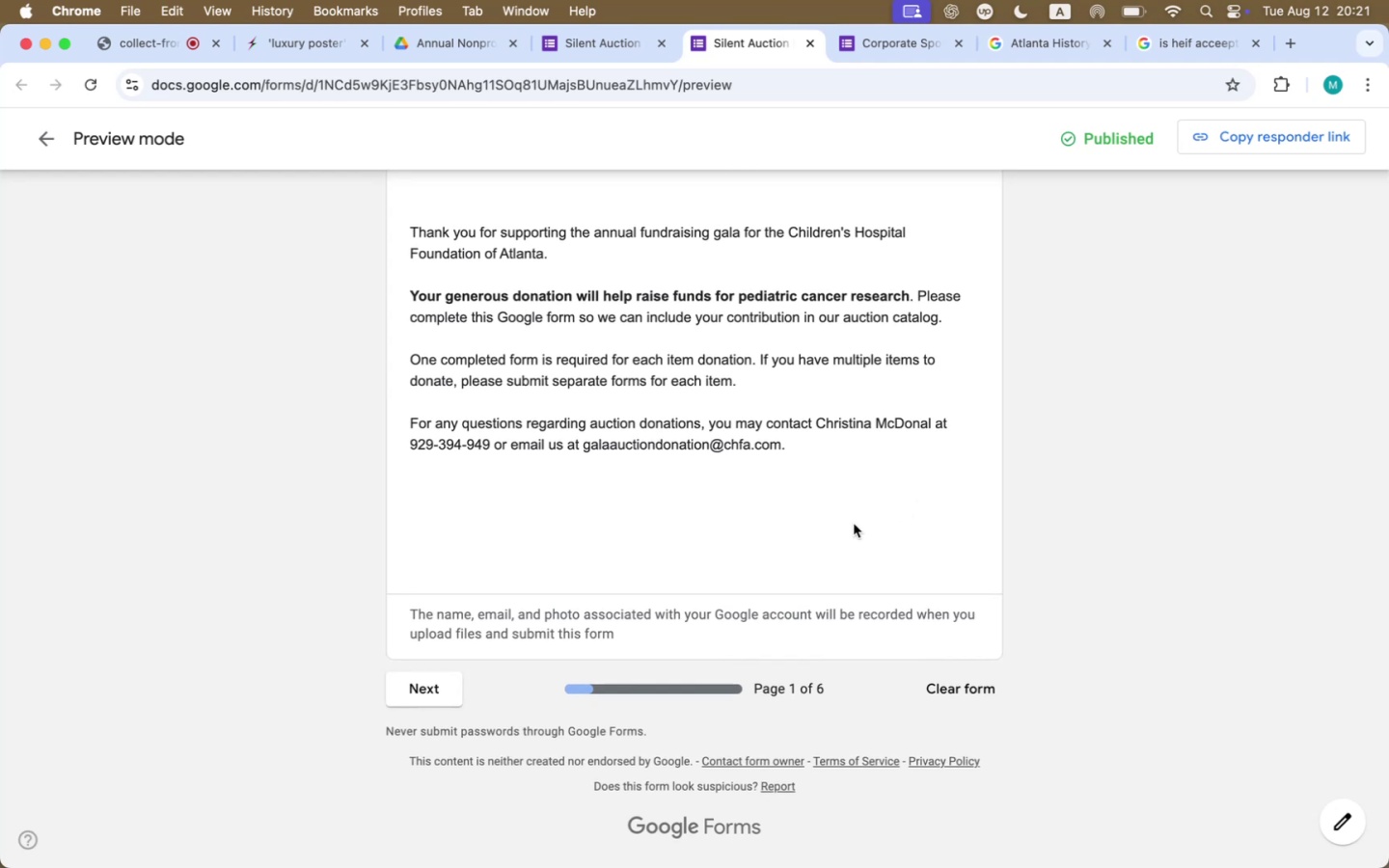 
left_click([449, 684])
 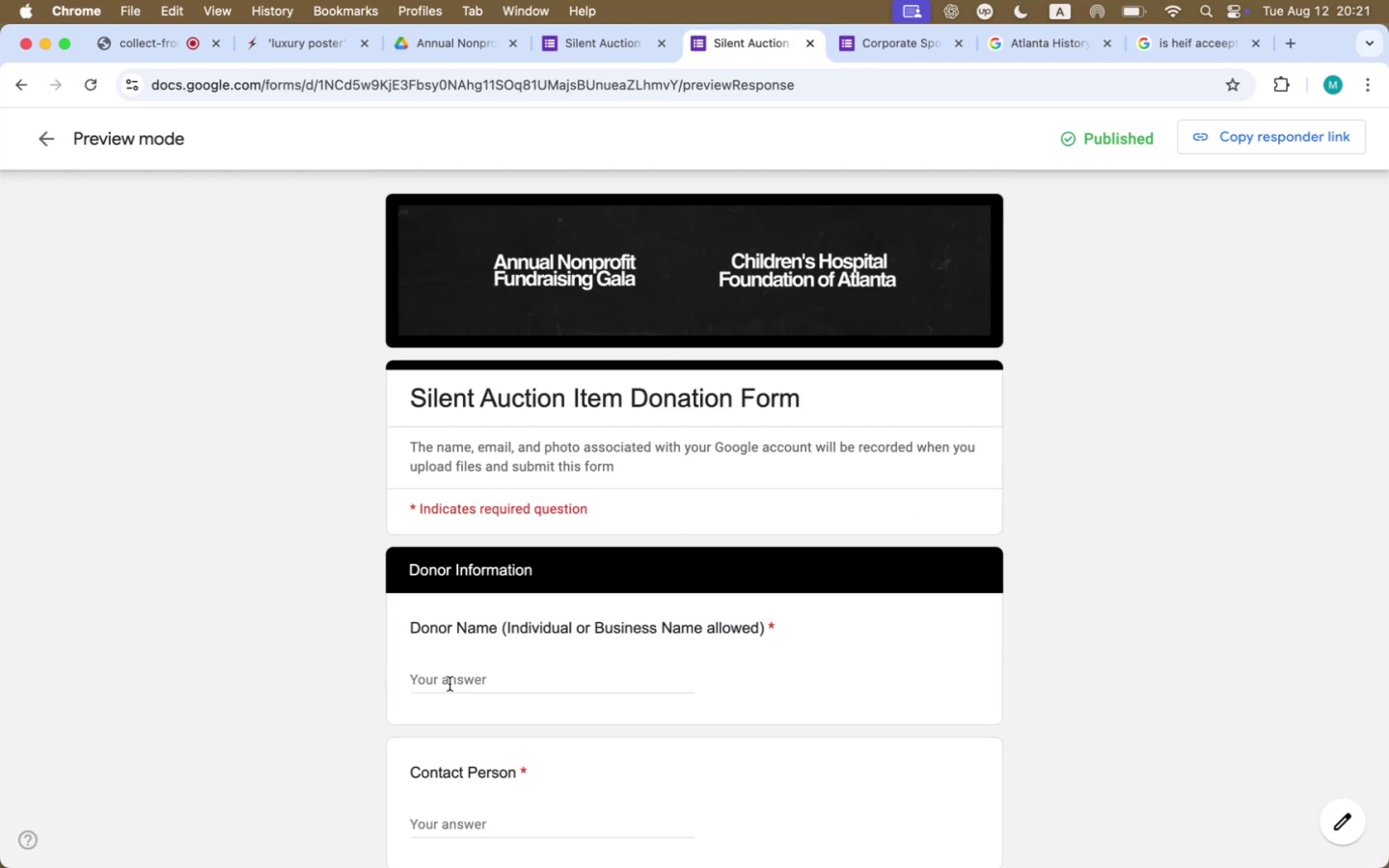 
scroll: coordinate [449, 684], scroll_direction: down, amount: 5.0
 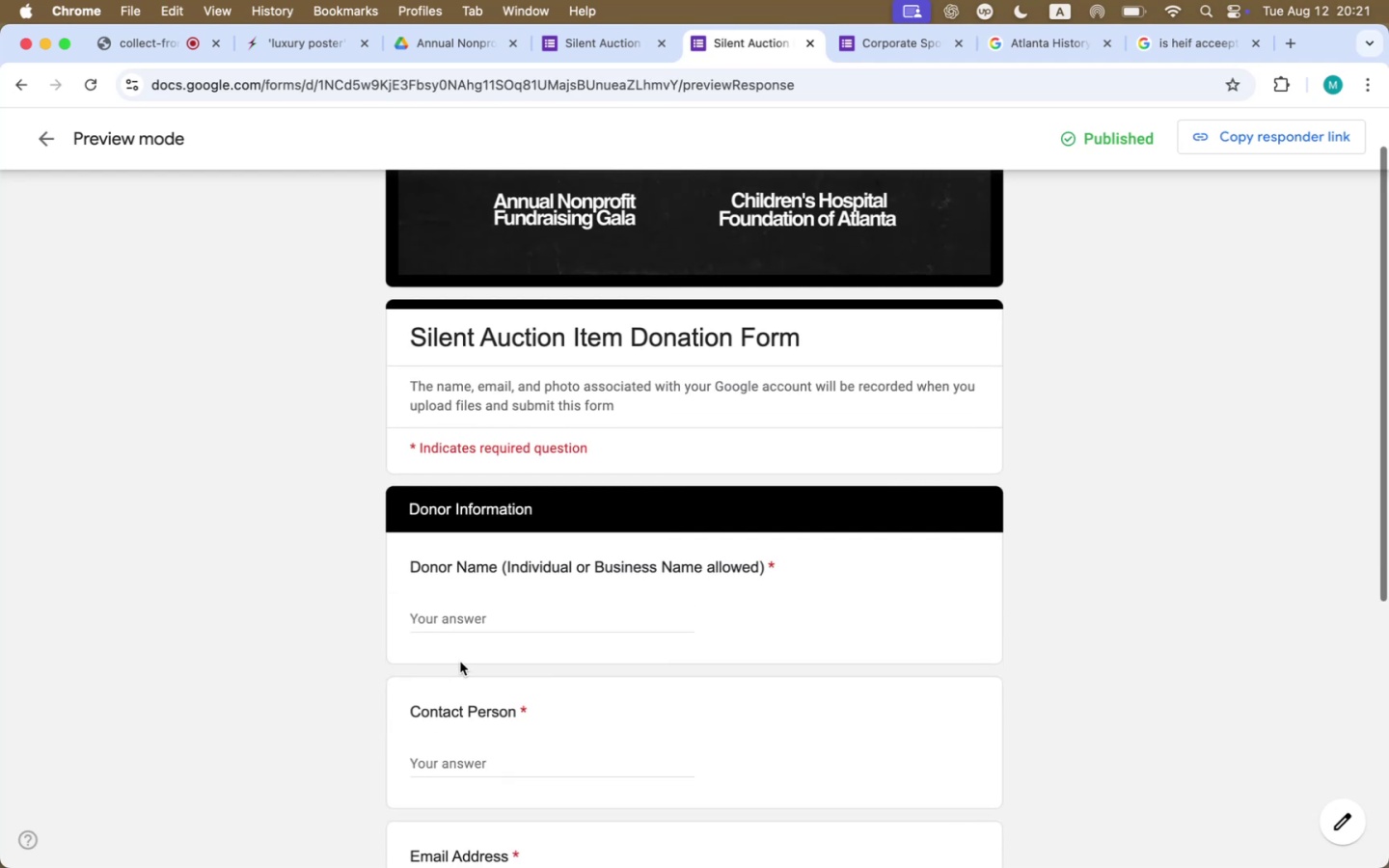 
left_click([477, 615])
 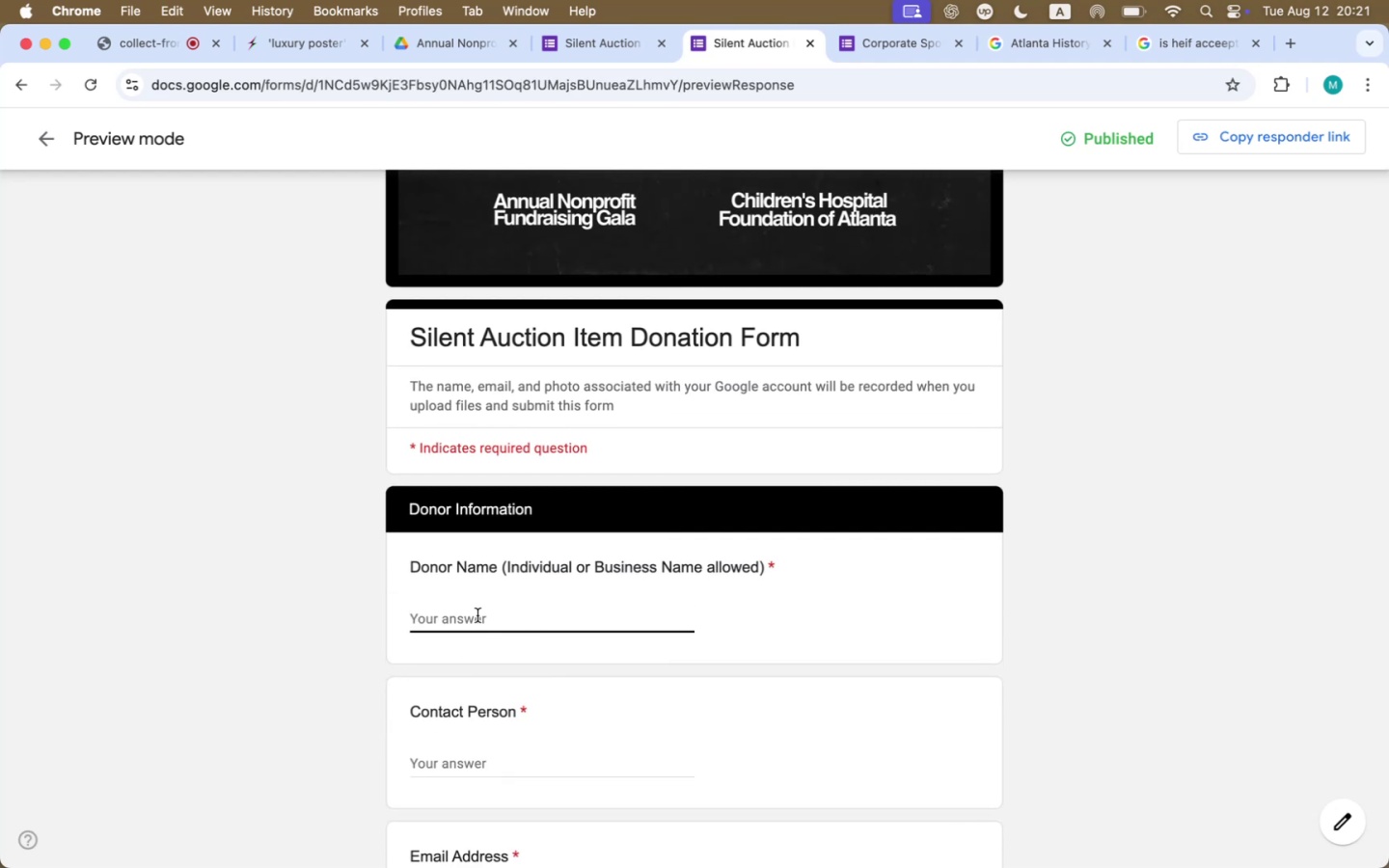 
type(df v)
 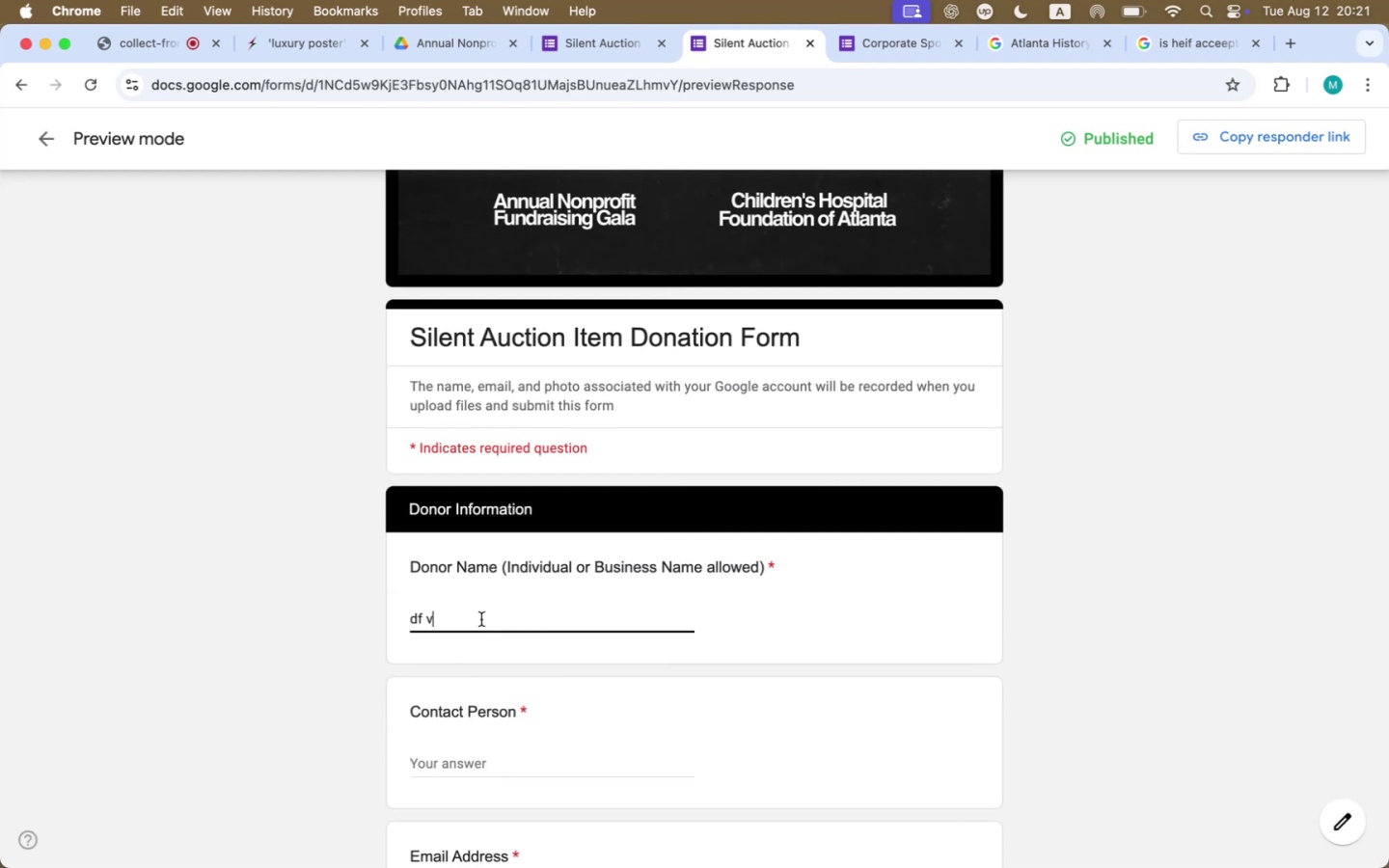 
scroll: coordinate [483, 620], scroll_direction: down, amount: 7.0
 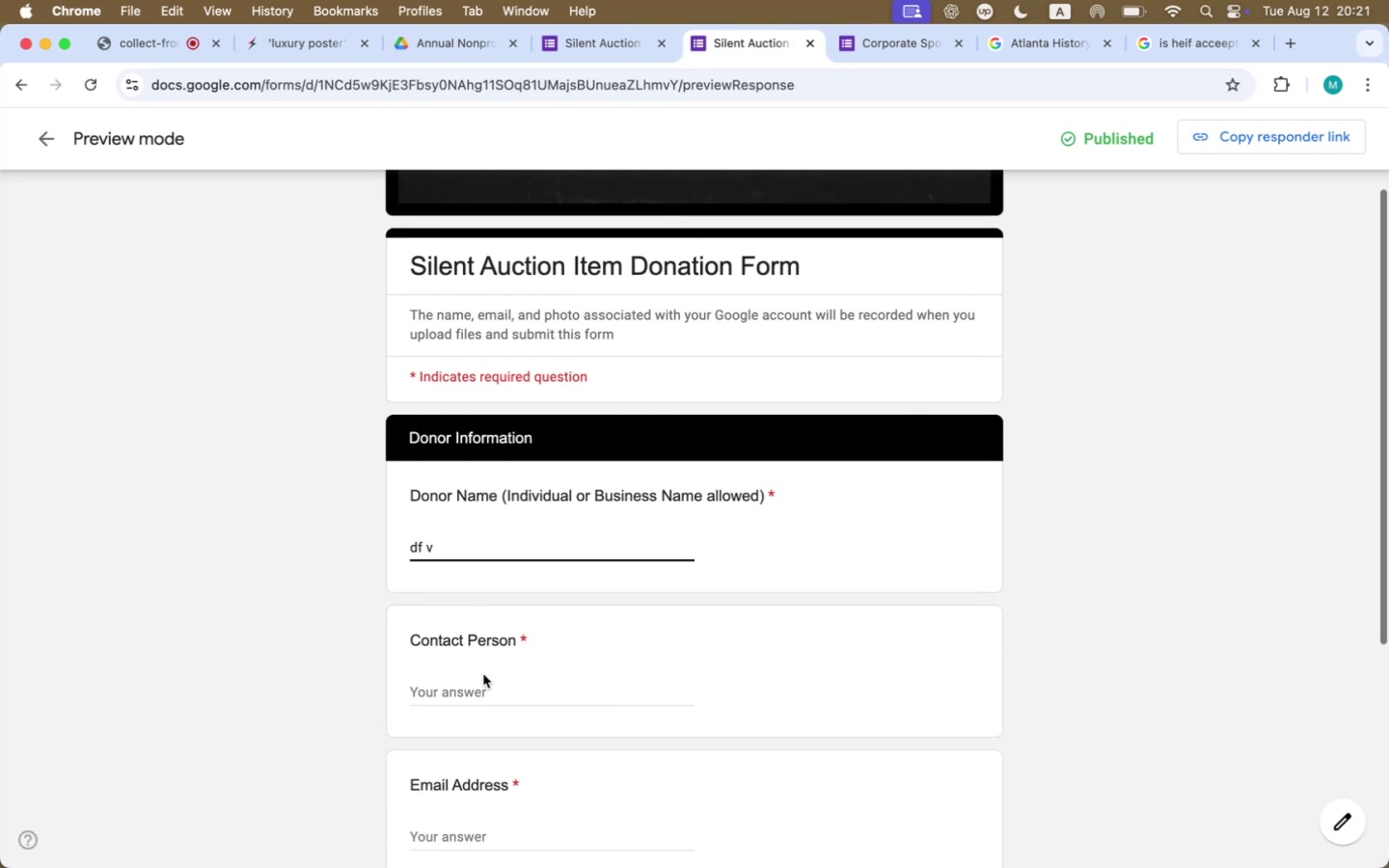 
left_click([481, 688])
 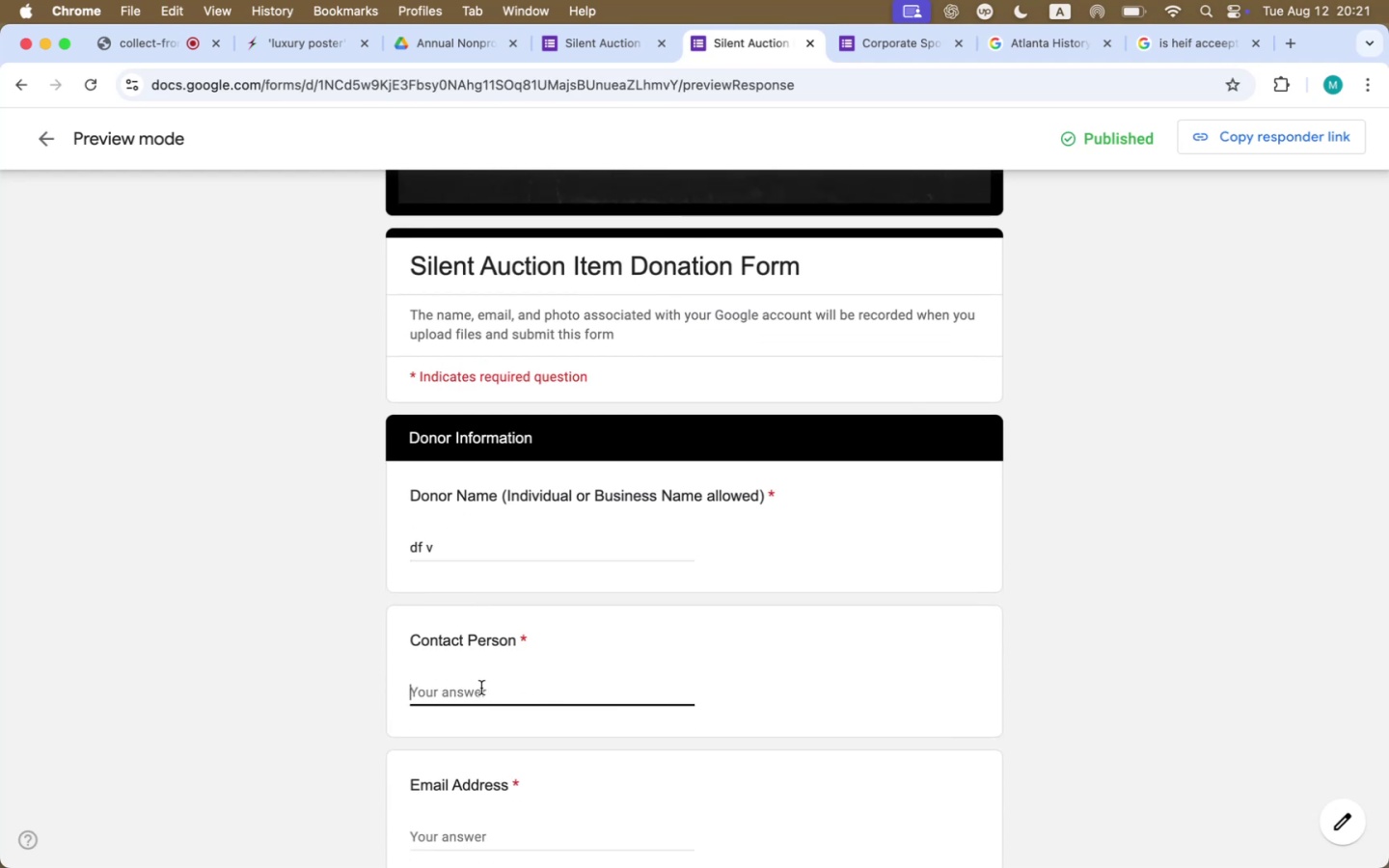 
type(sd f)
 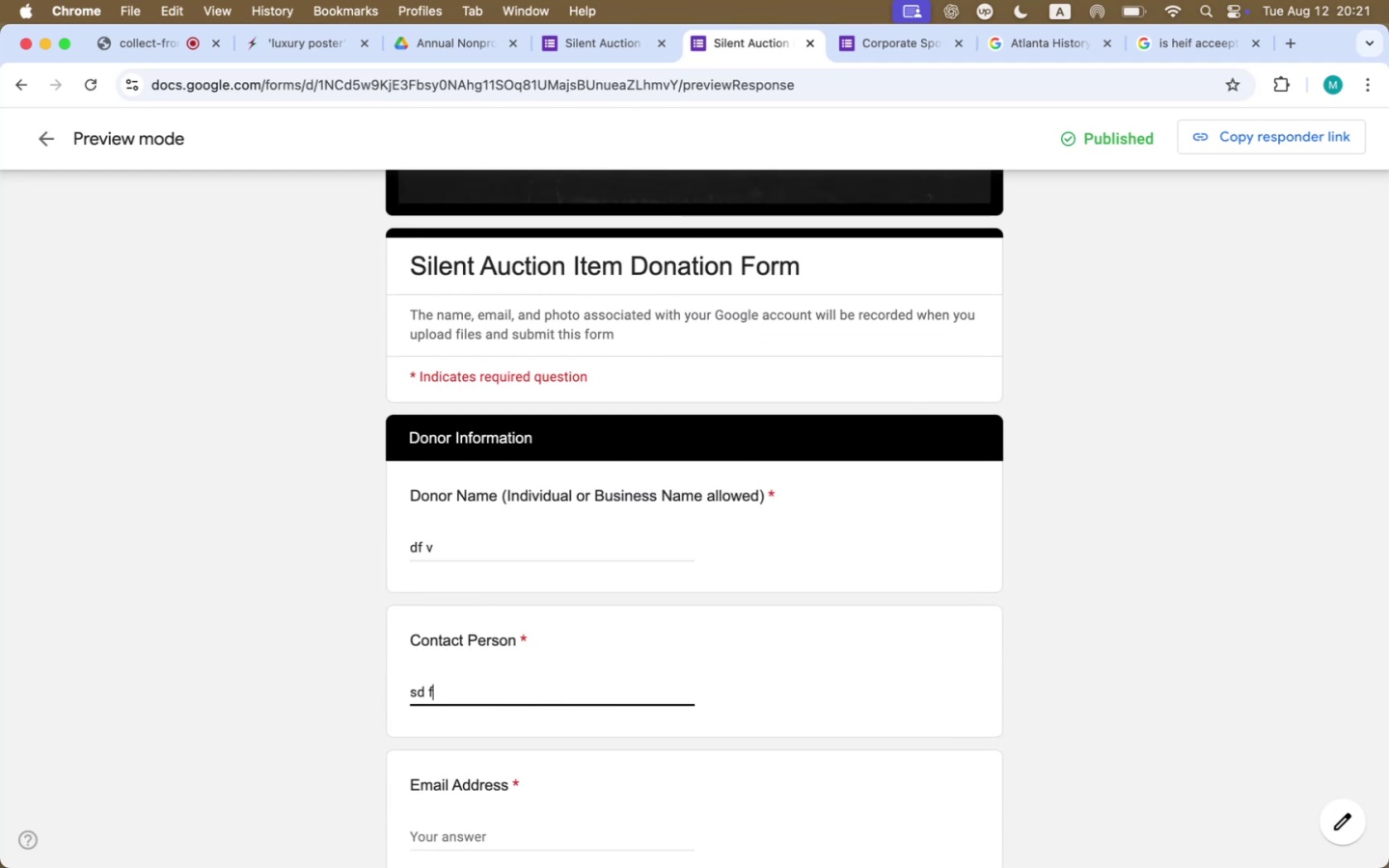 
scroll: coordinate [484, 688], scroll_direction: down, amount: 22.0
 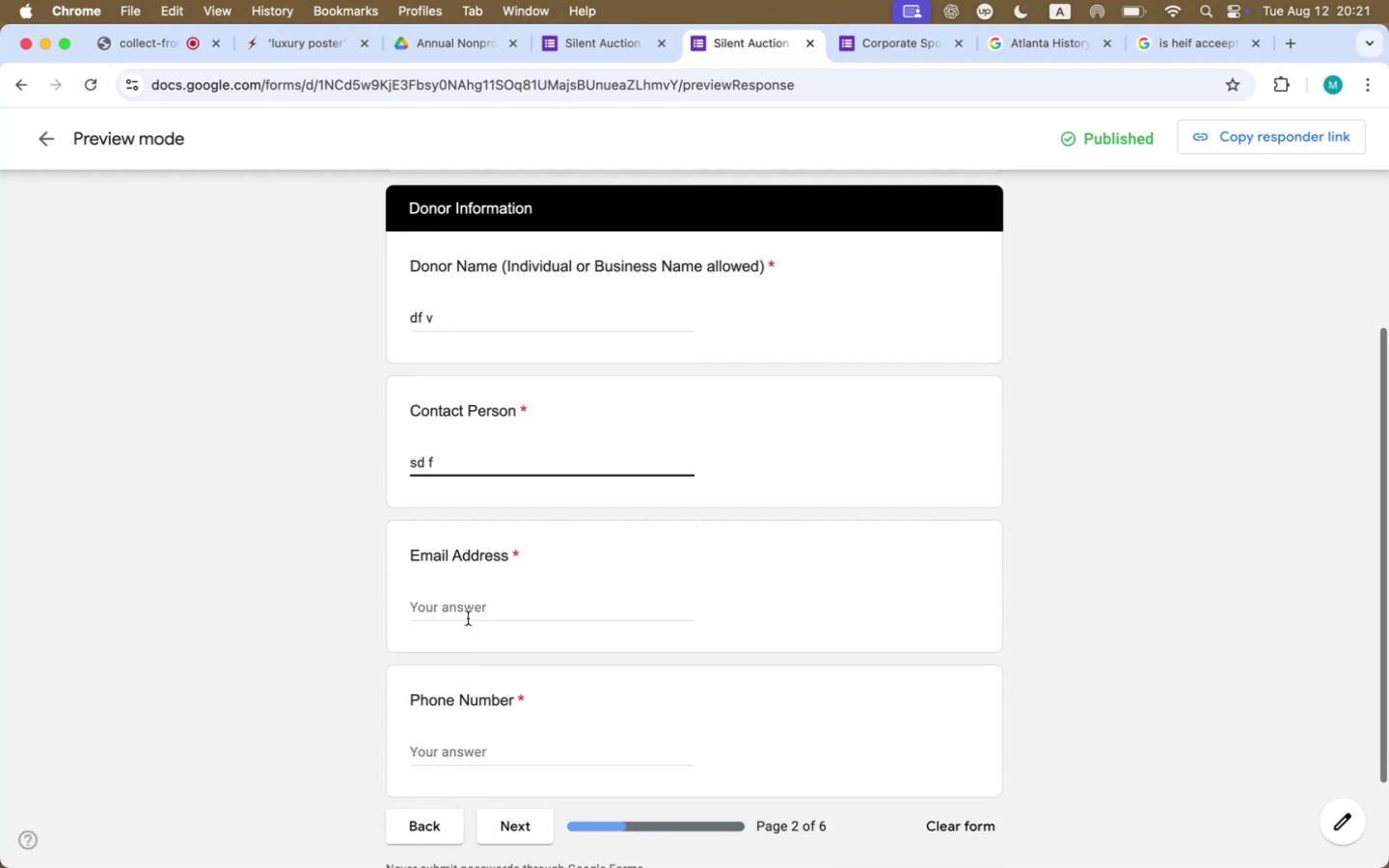 
left_click([468, 586])
 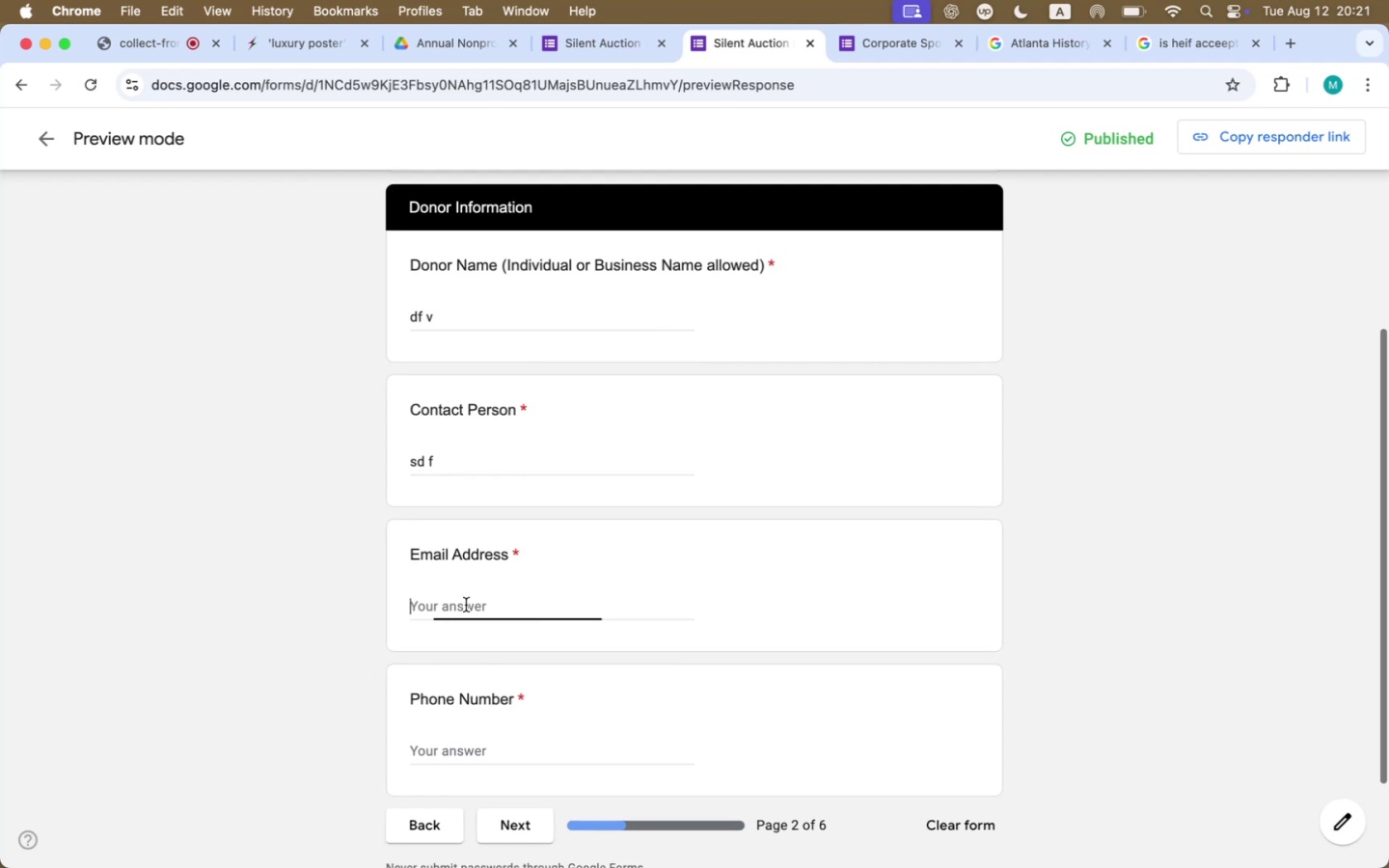 
type(sd fg)
 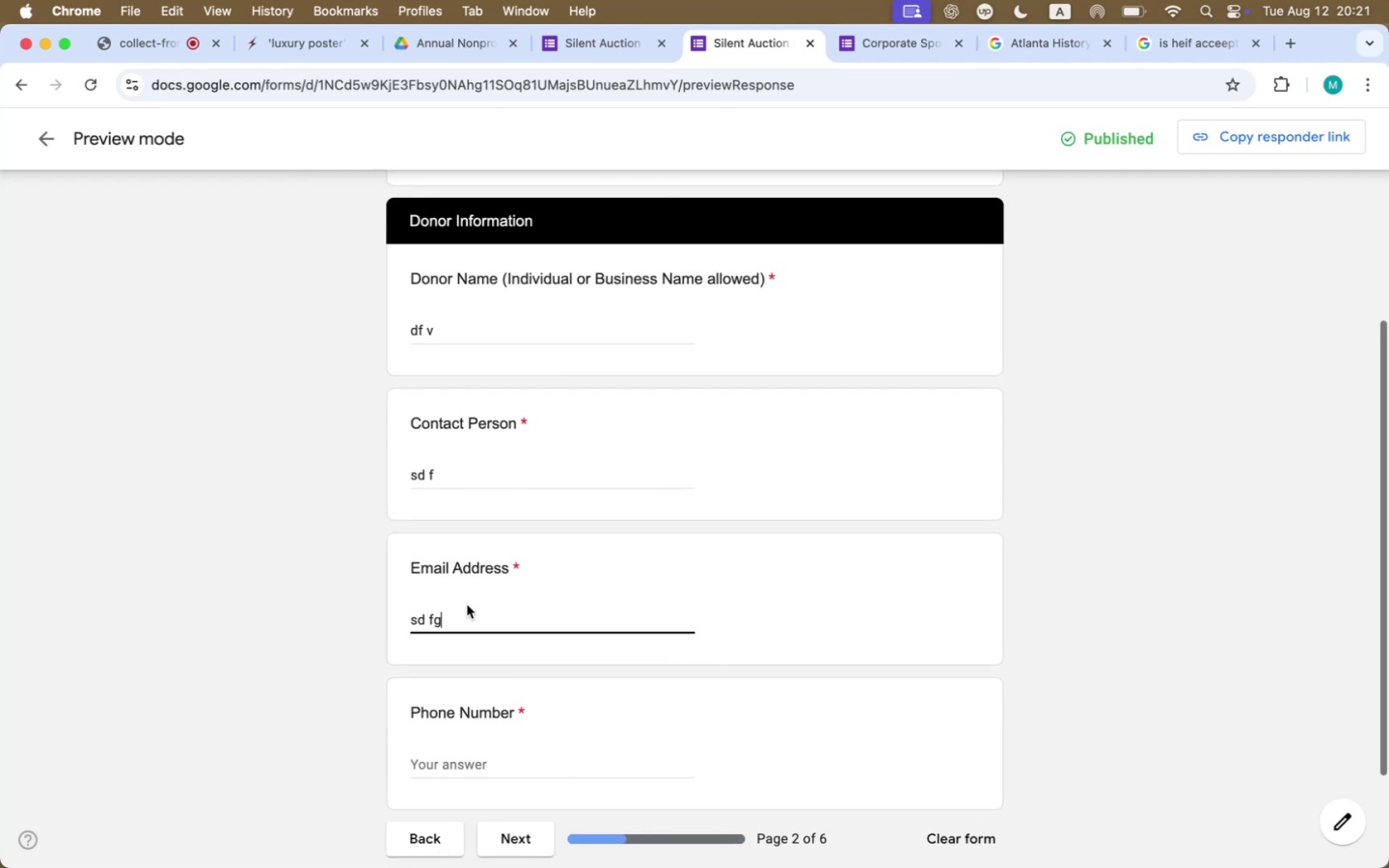 
scroll: coordinate [464, 611], scroll_direction: down, amount: 14.0
 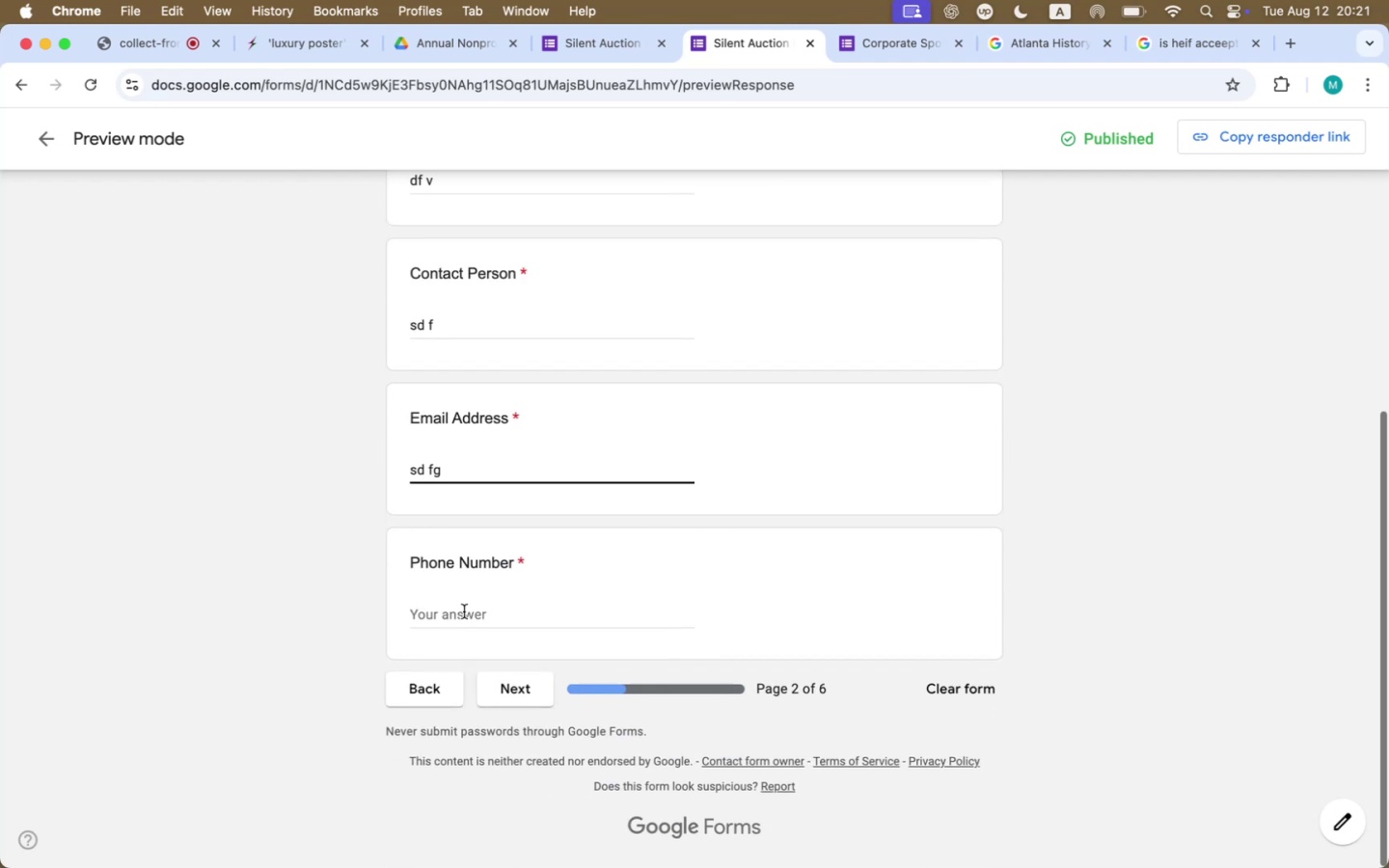 
left_click([464, 611])
 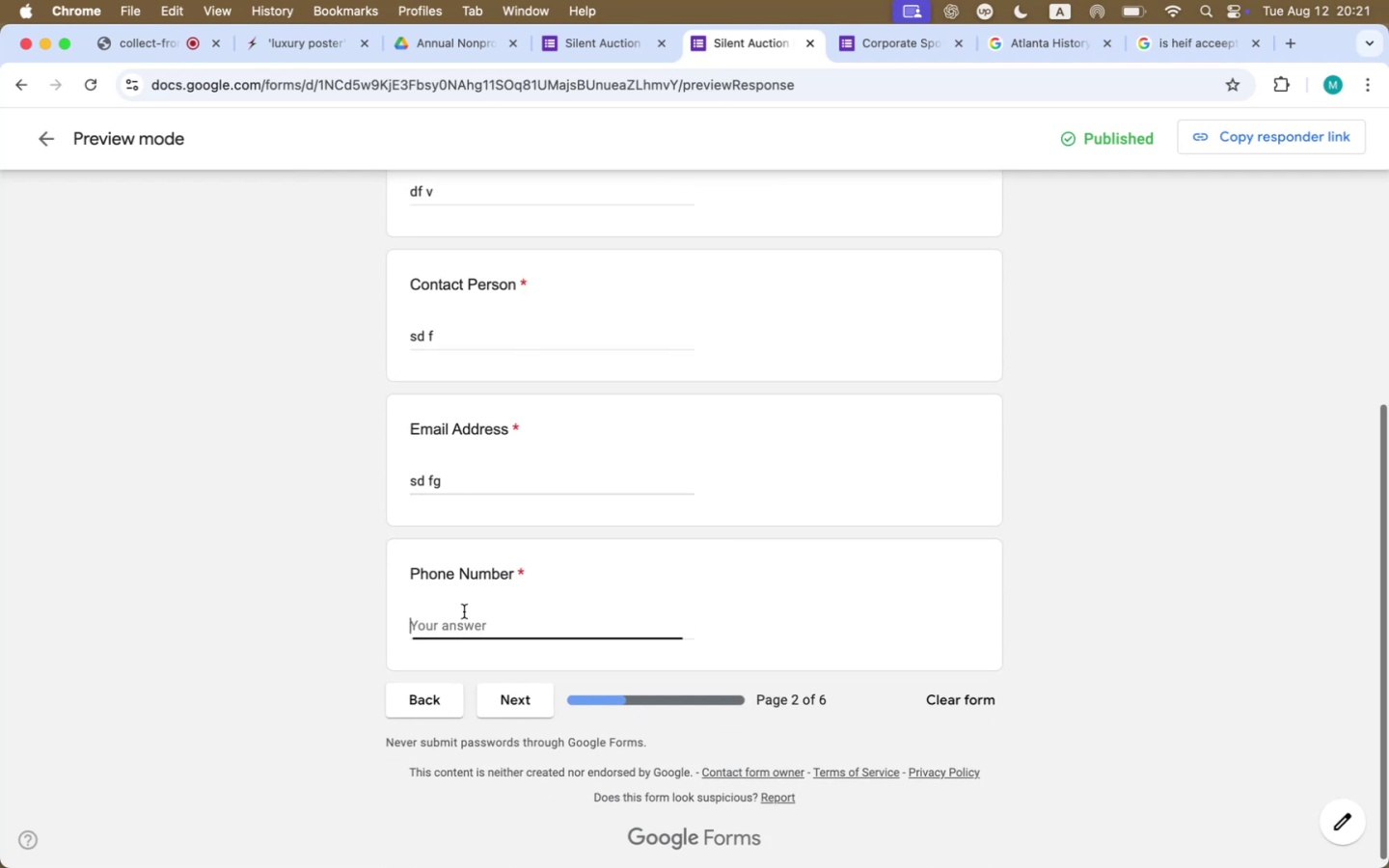 
type(asd fgh)
 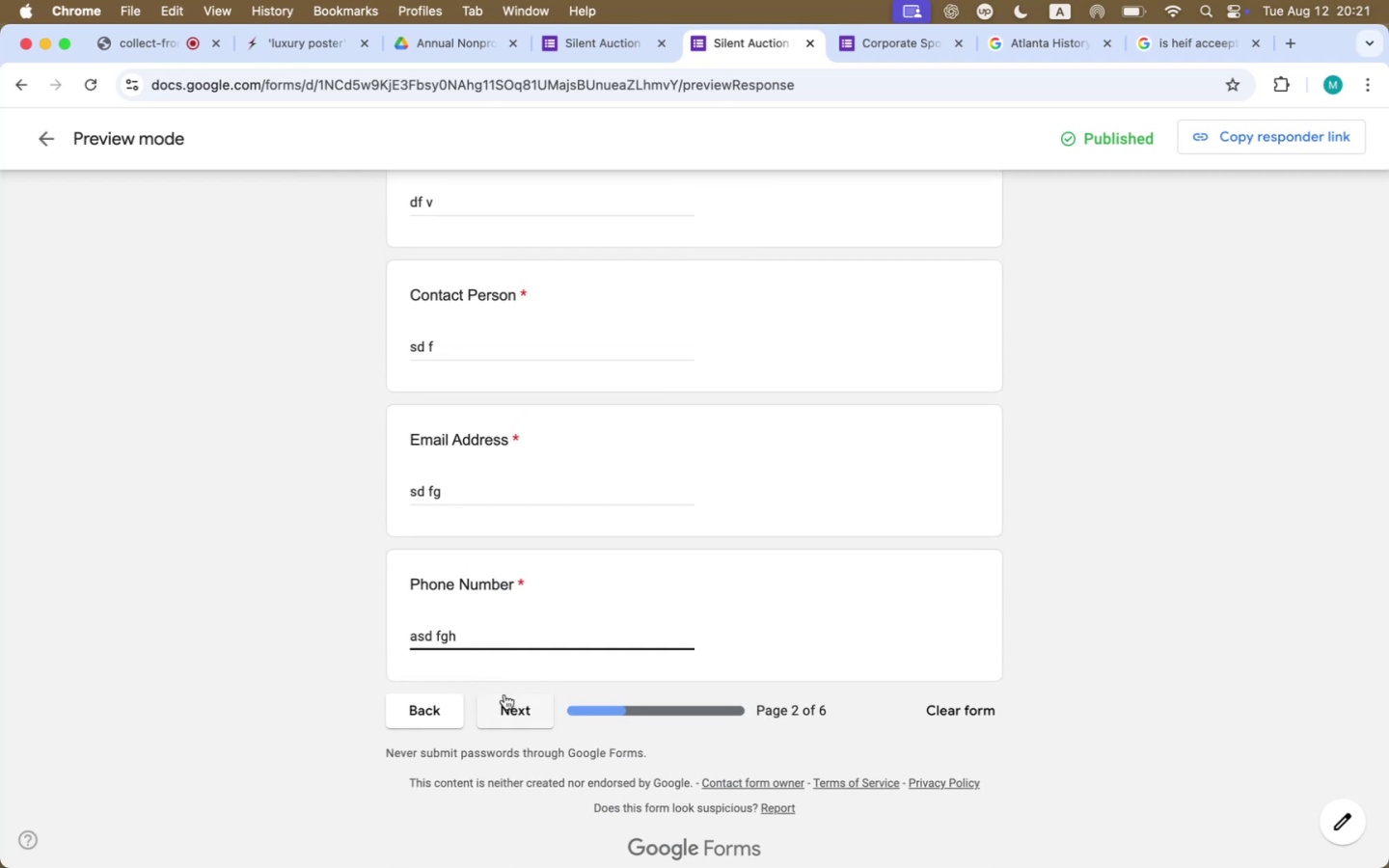 
left_click([504, 693])
 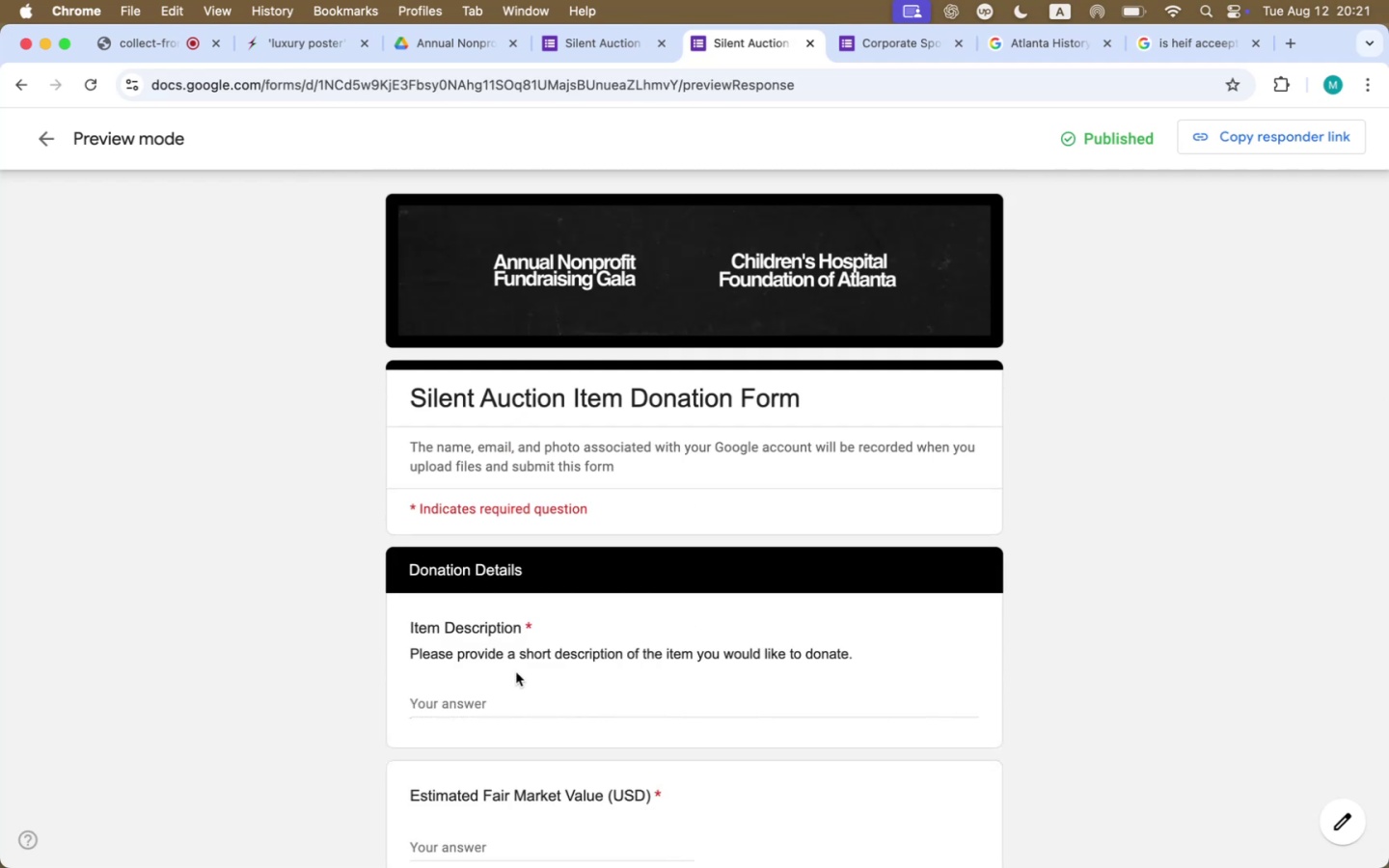 
scroll: coordinate [516, 672], scroll_direction: down, amount: 15.0
 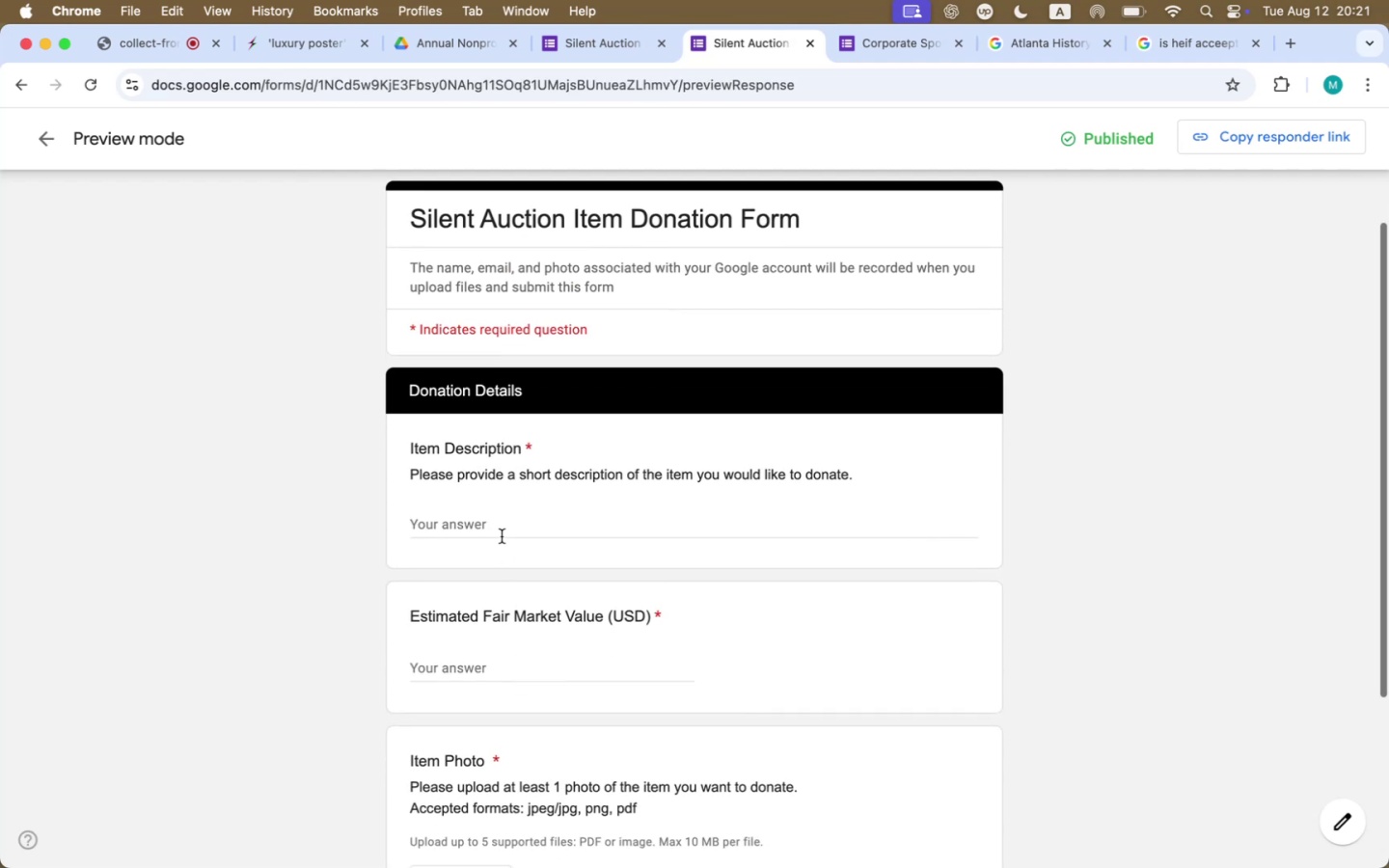 
left_click([505, 511])
 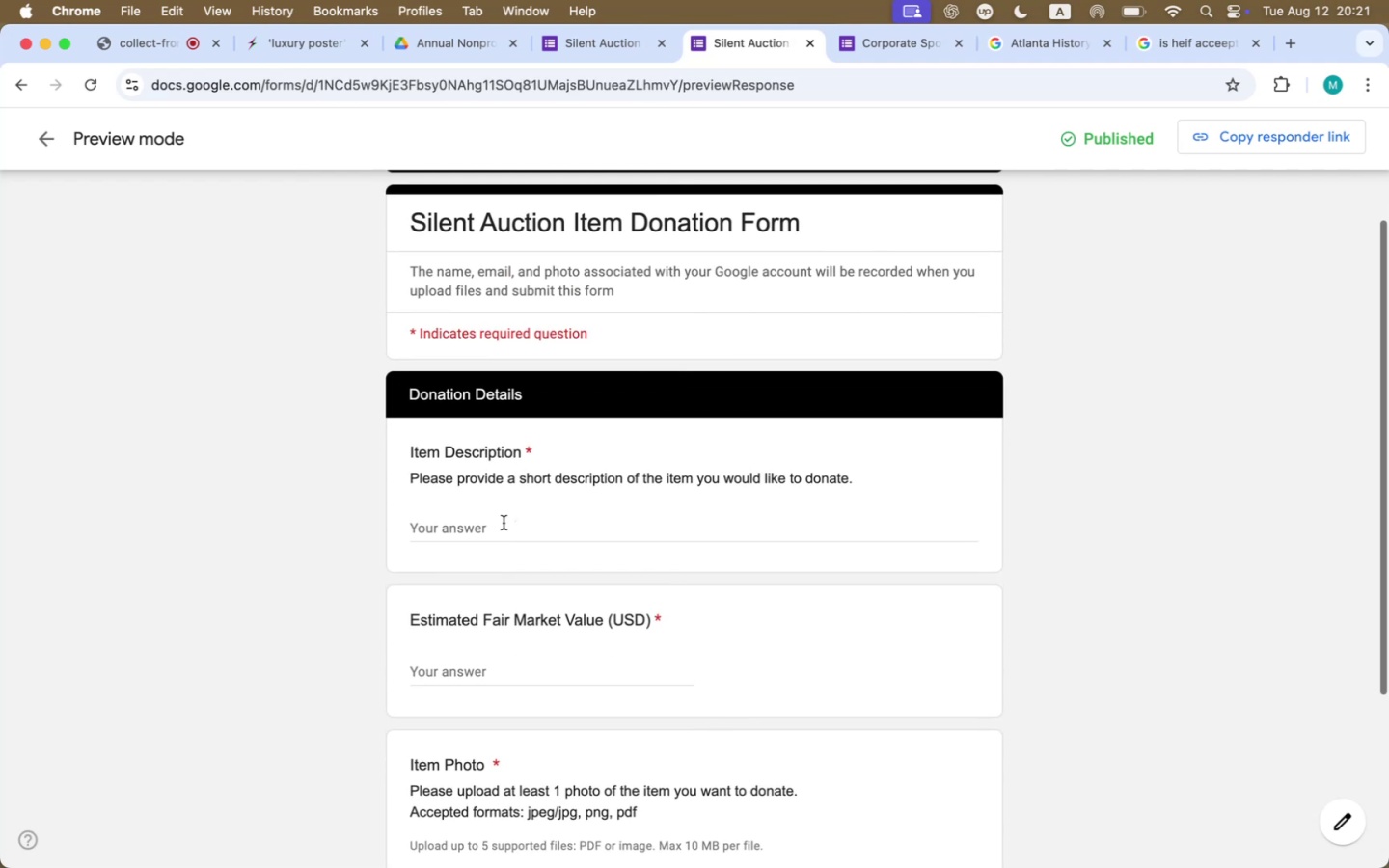 
left_click([504, 523])
 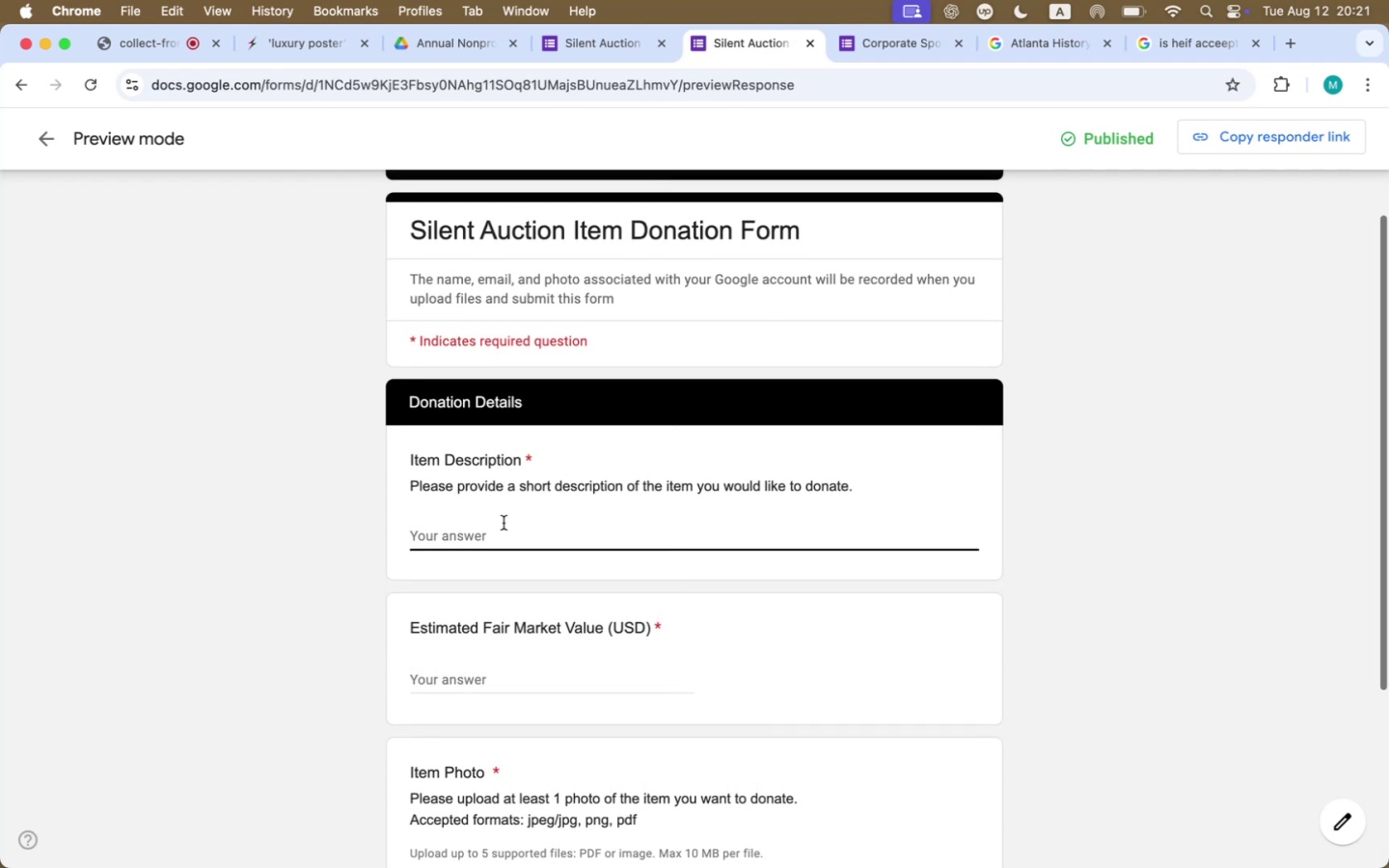 
type(ww df cv)
 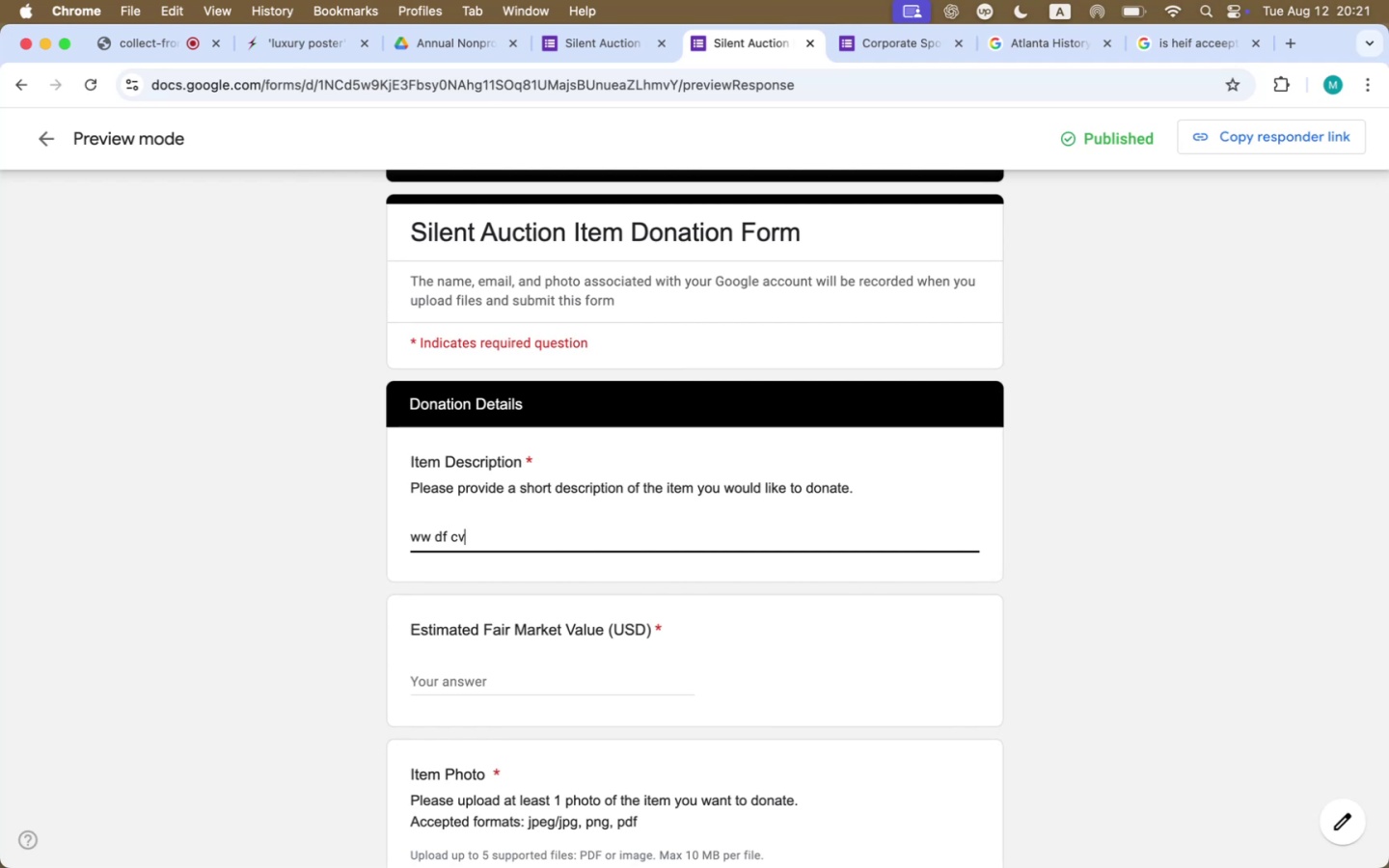 
scroll: coordinate [507, 529], scroll_direction: down, amount: 18.0
 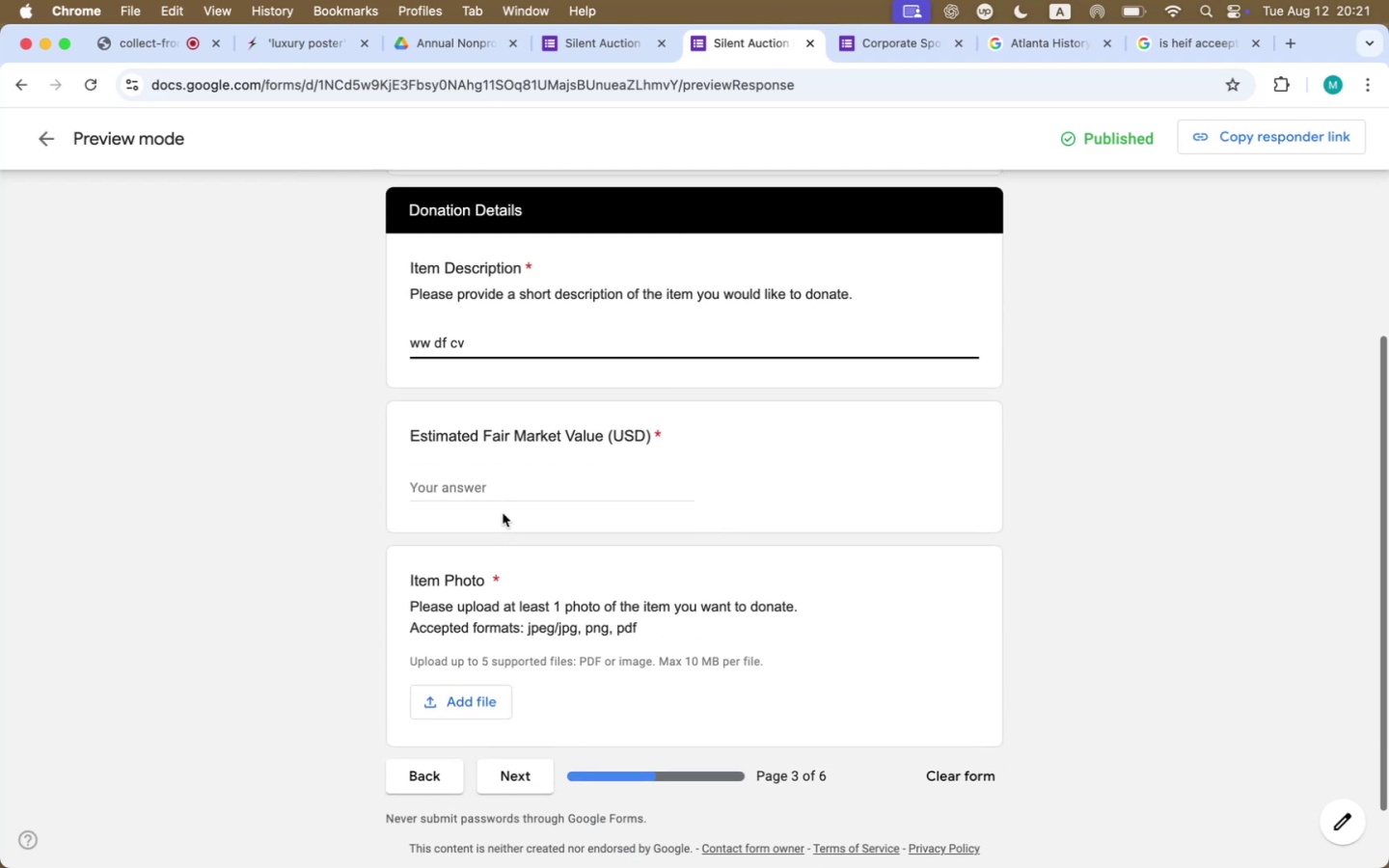 
left_click([503, 493])
 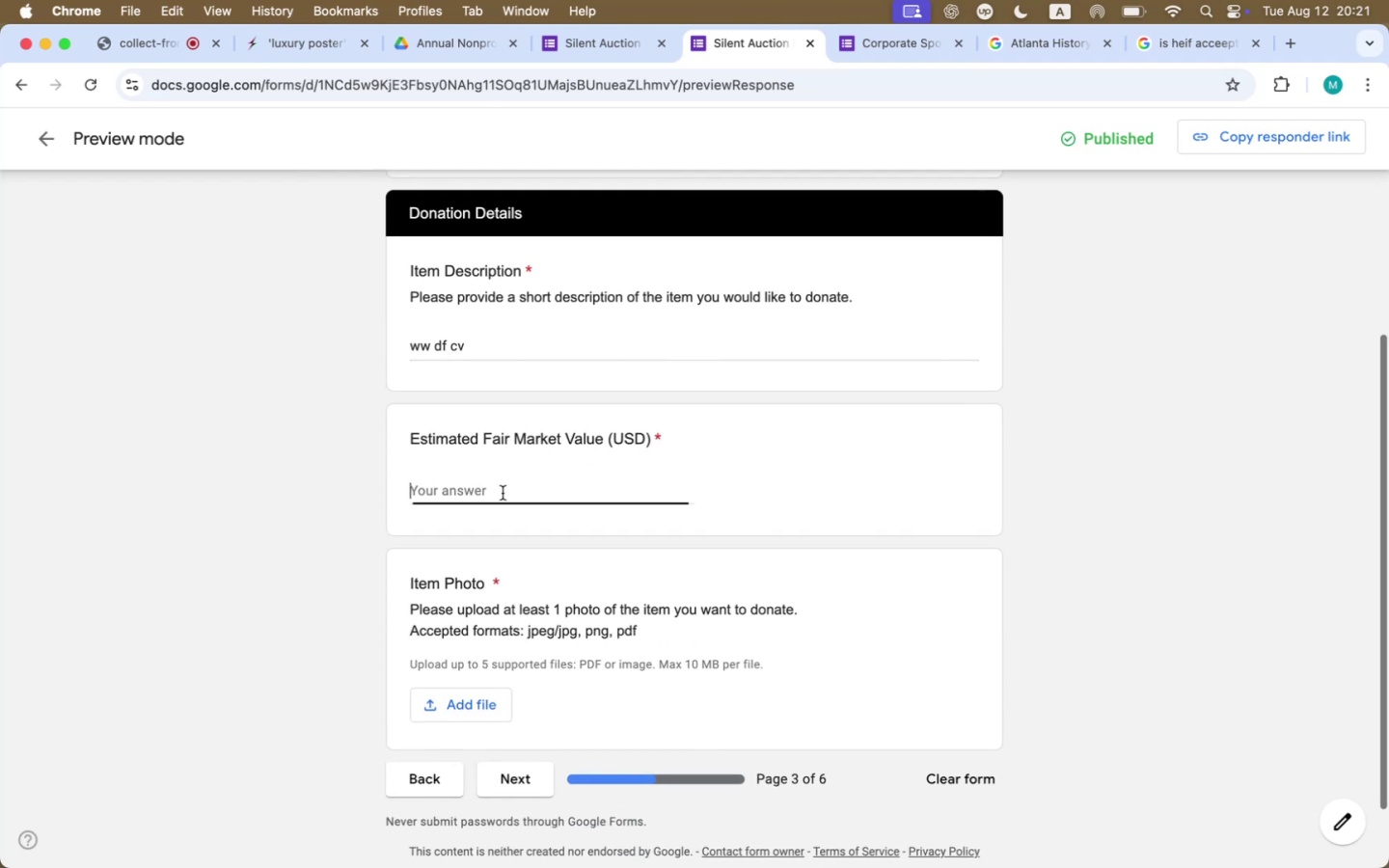 
type(df s)
 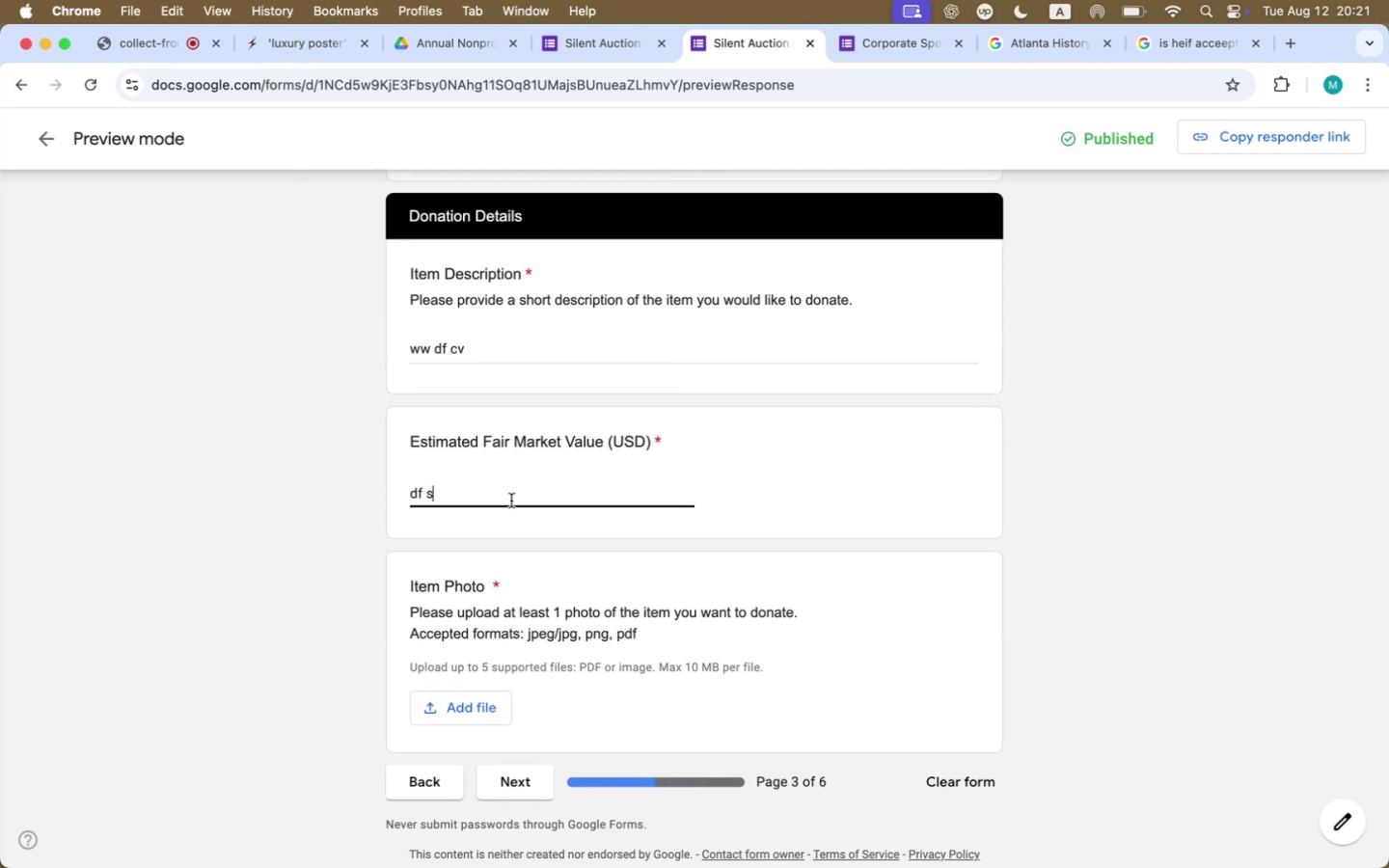 
scroll: coordinate [697, 632], scroll_direction: down, amount: 12.0
 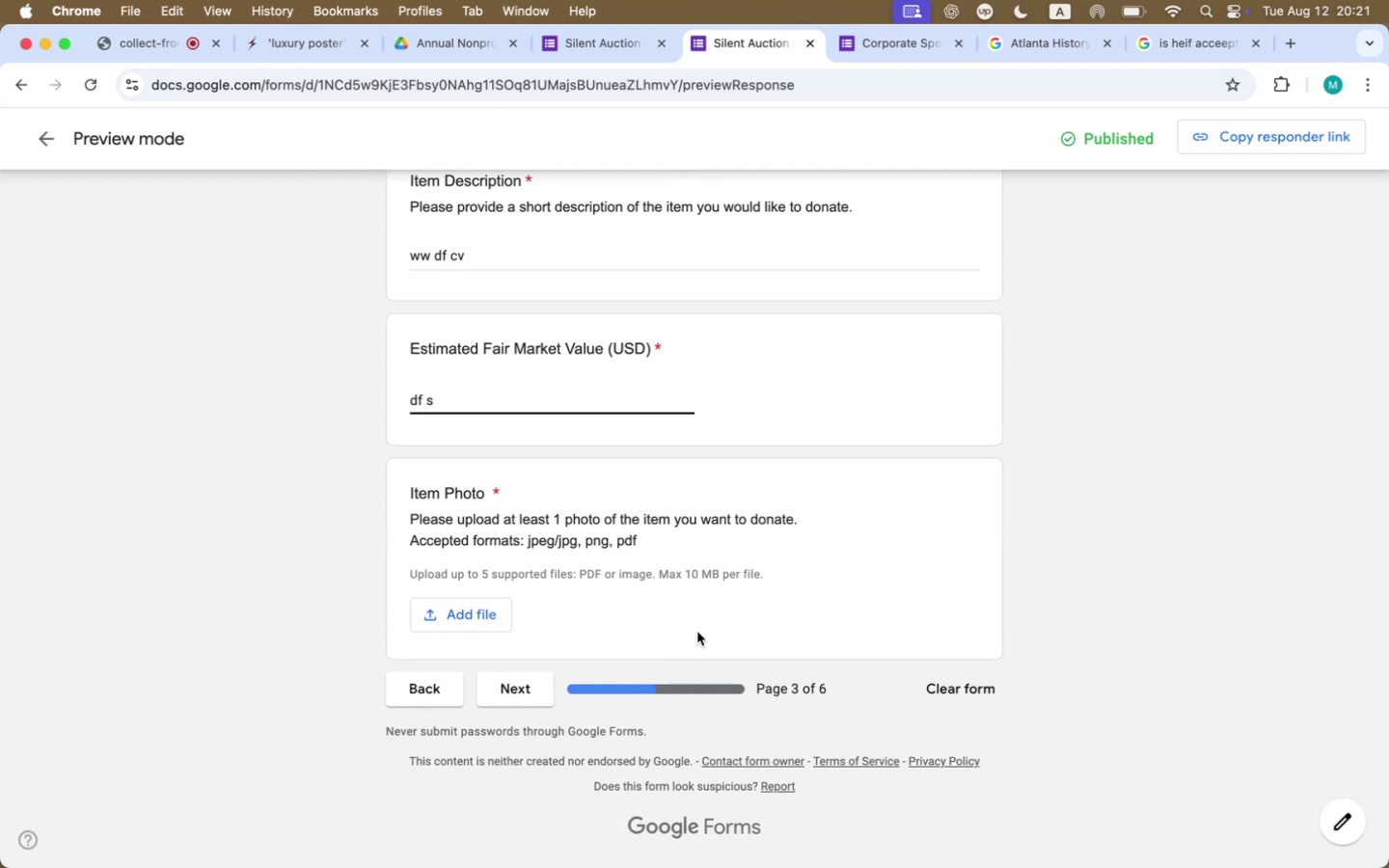 
wait(5.25)
 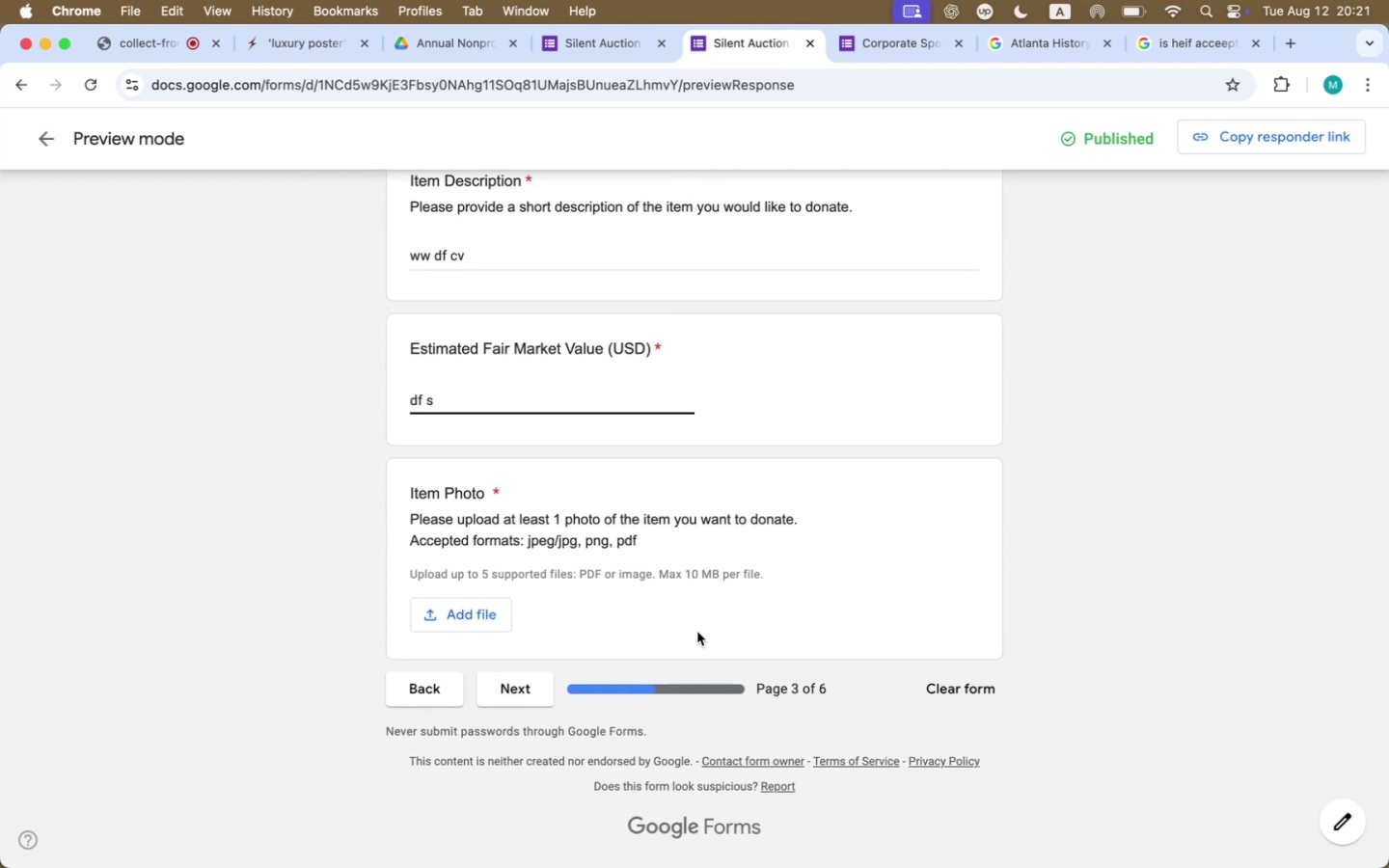 
left_click([476, 624])
 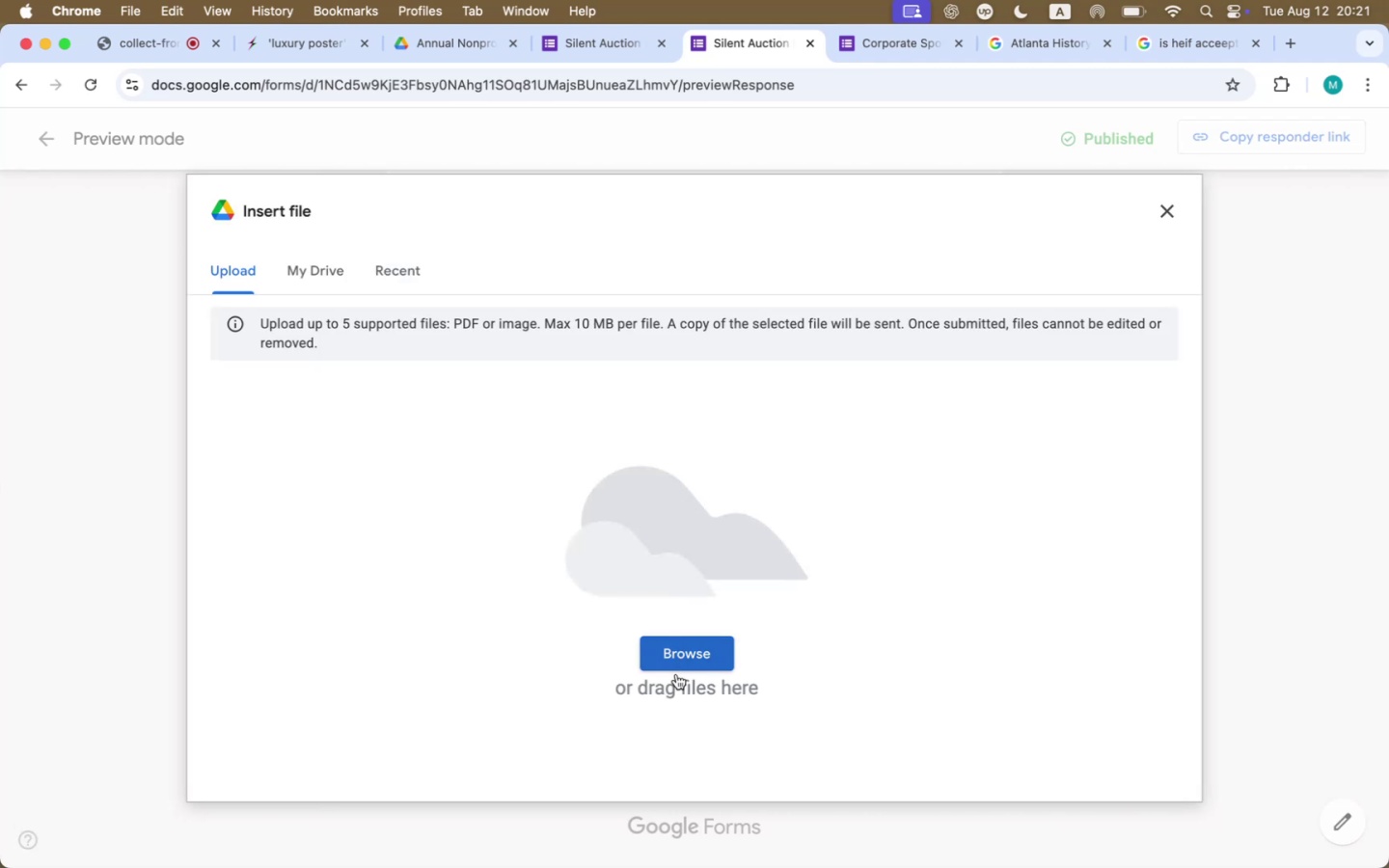 
wait(5.37)
 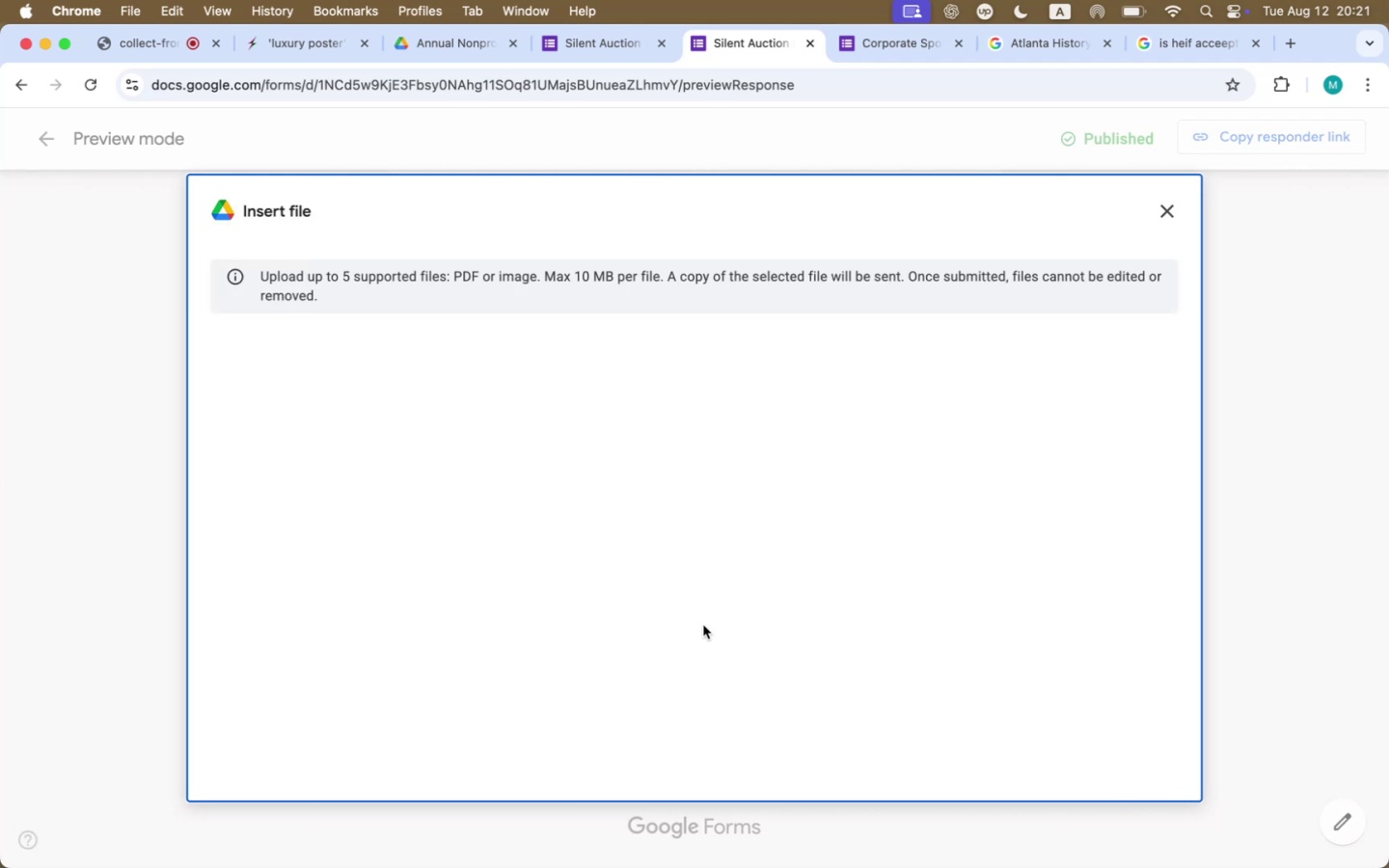 
left_click([1214, 310])
 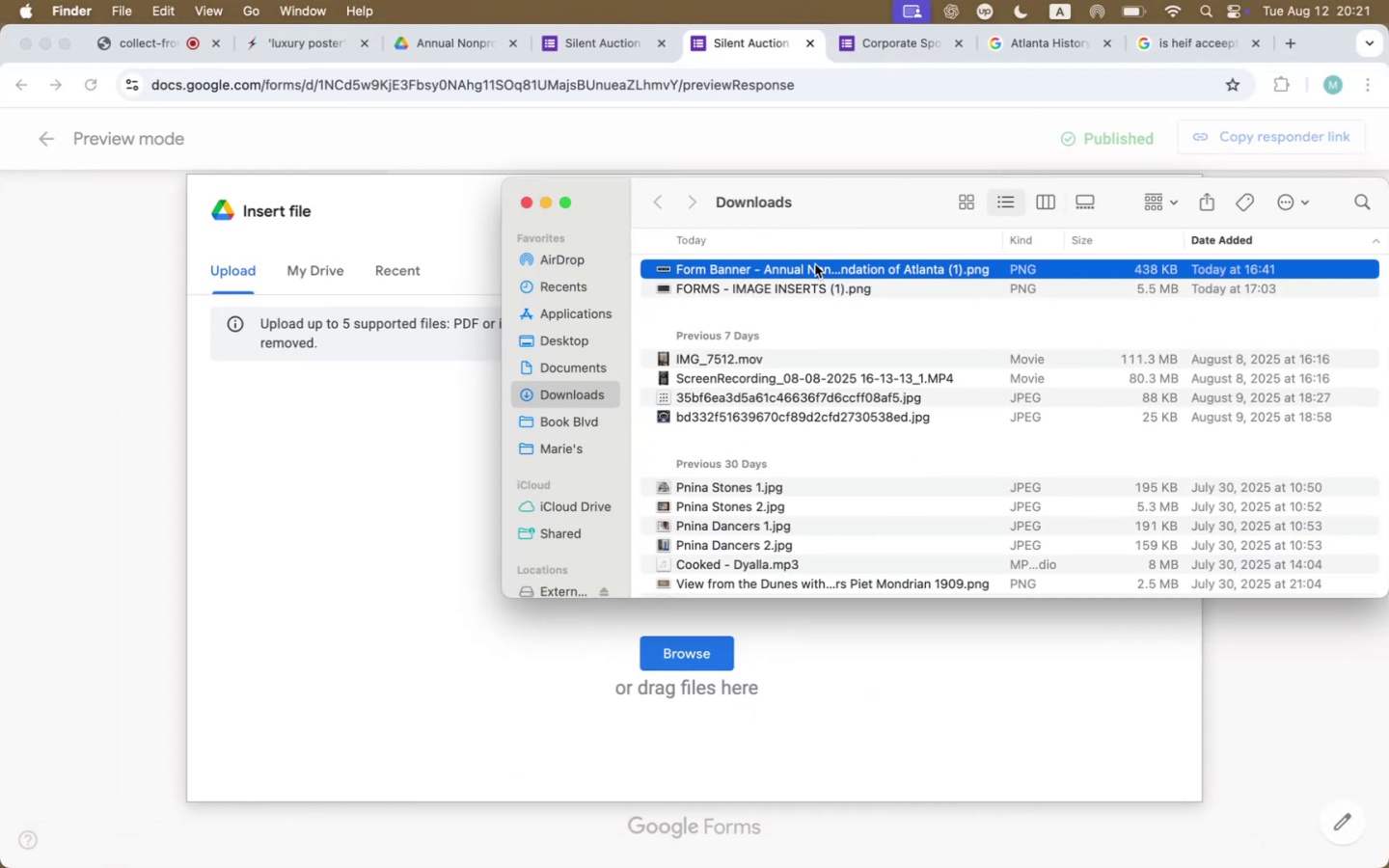 
left_click_drag(start_coordinate=[815, 263], to_coordinate=[352, 609])
 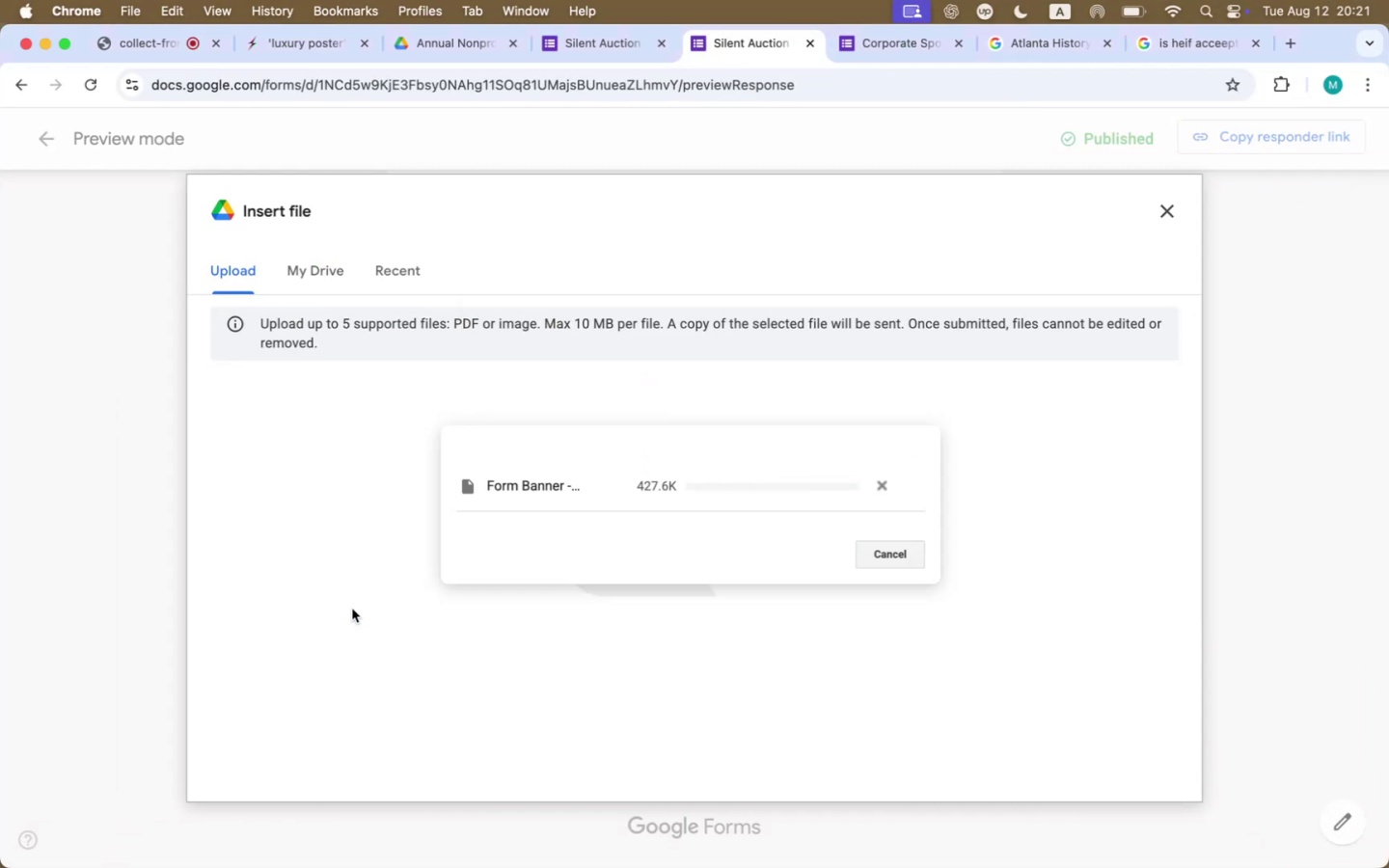 
mouse_move([558, 667])
 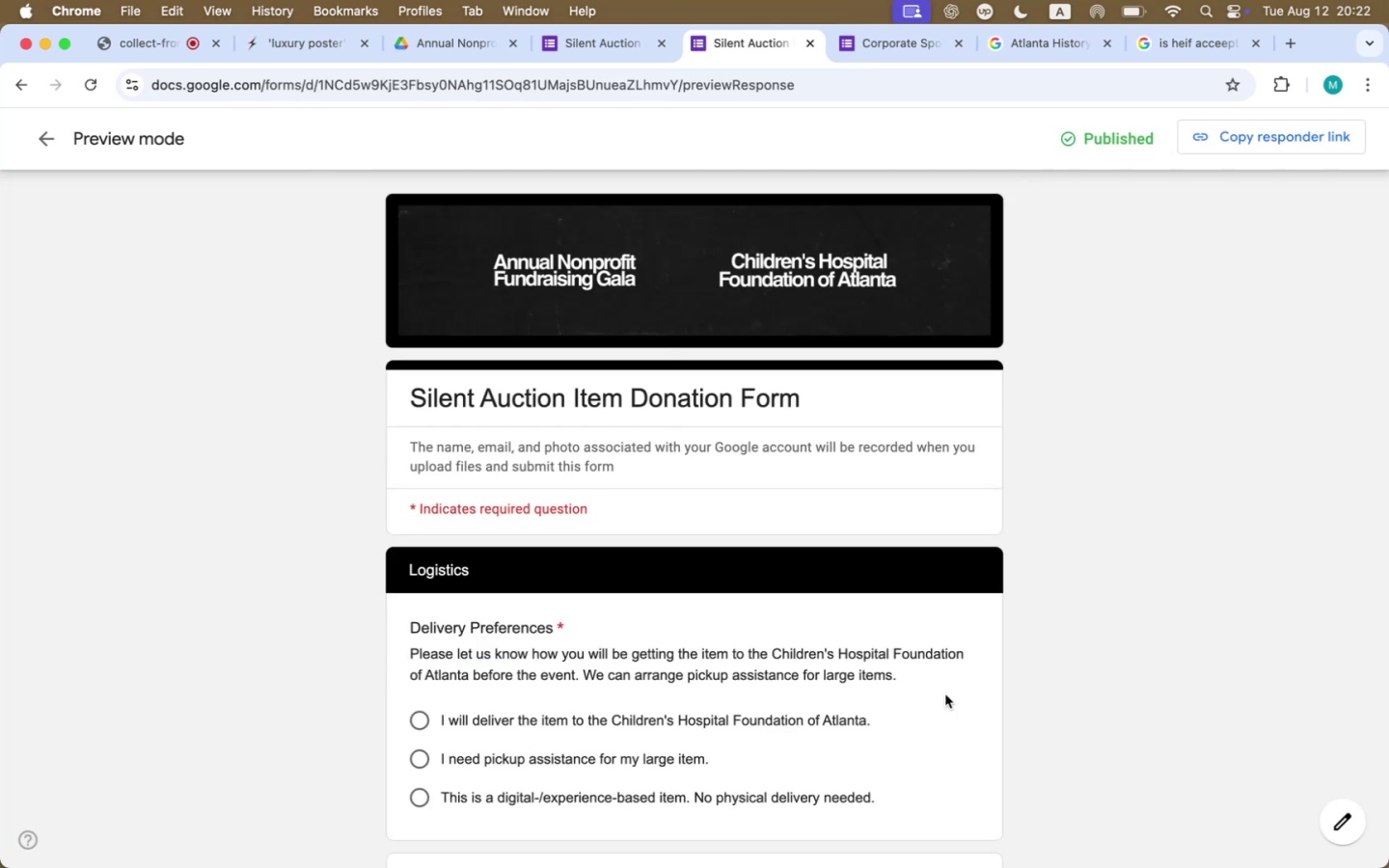 
scroll: coordinate [945, 694], scroll_direction: down, amount: 16.0
 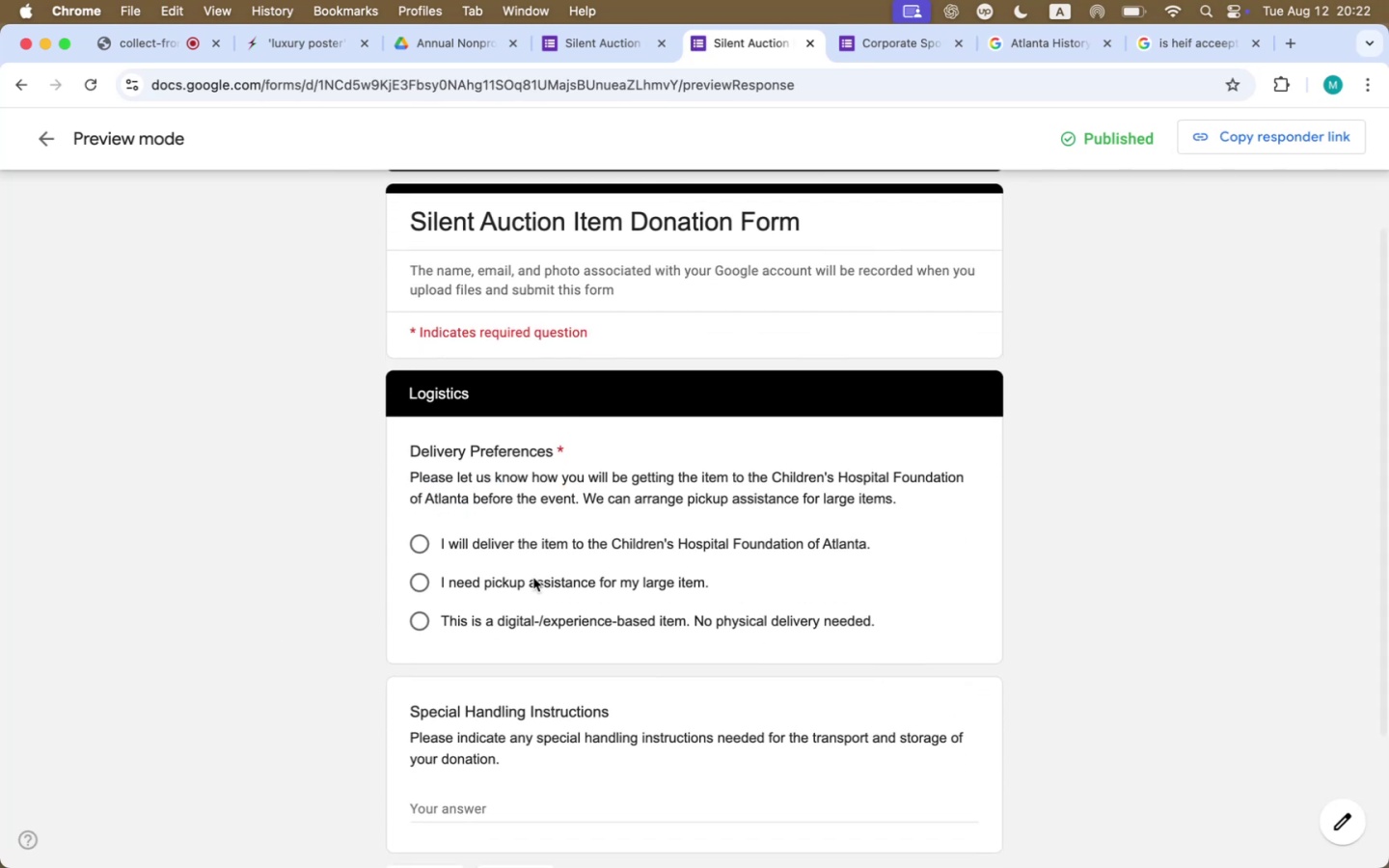 
left_click([532, 620])
 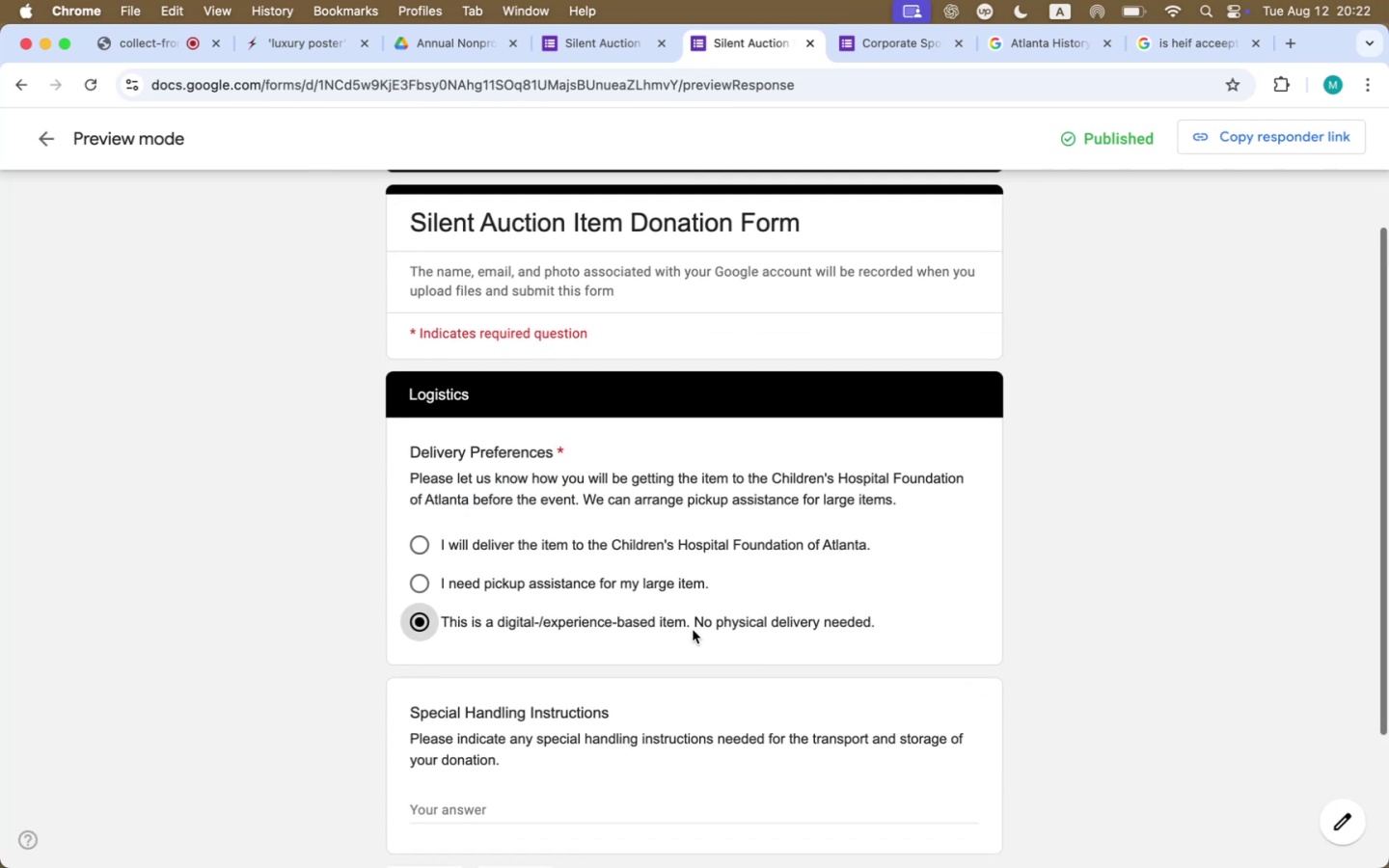 
scroll: coordinate [746, 630], scroll_direction: down, amount: 34.0
 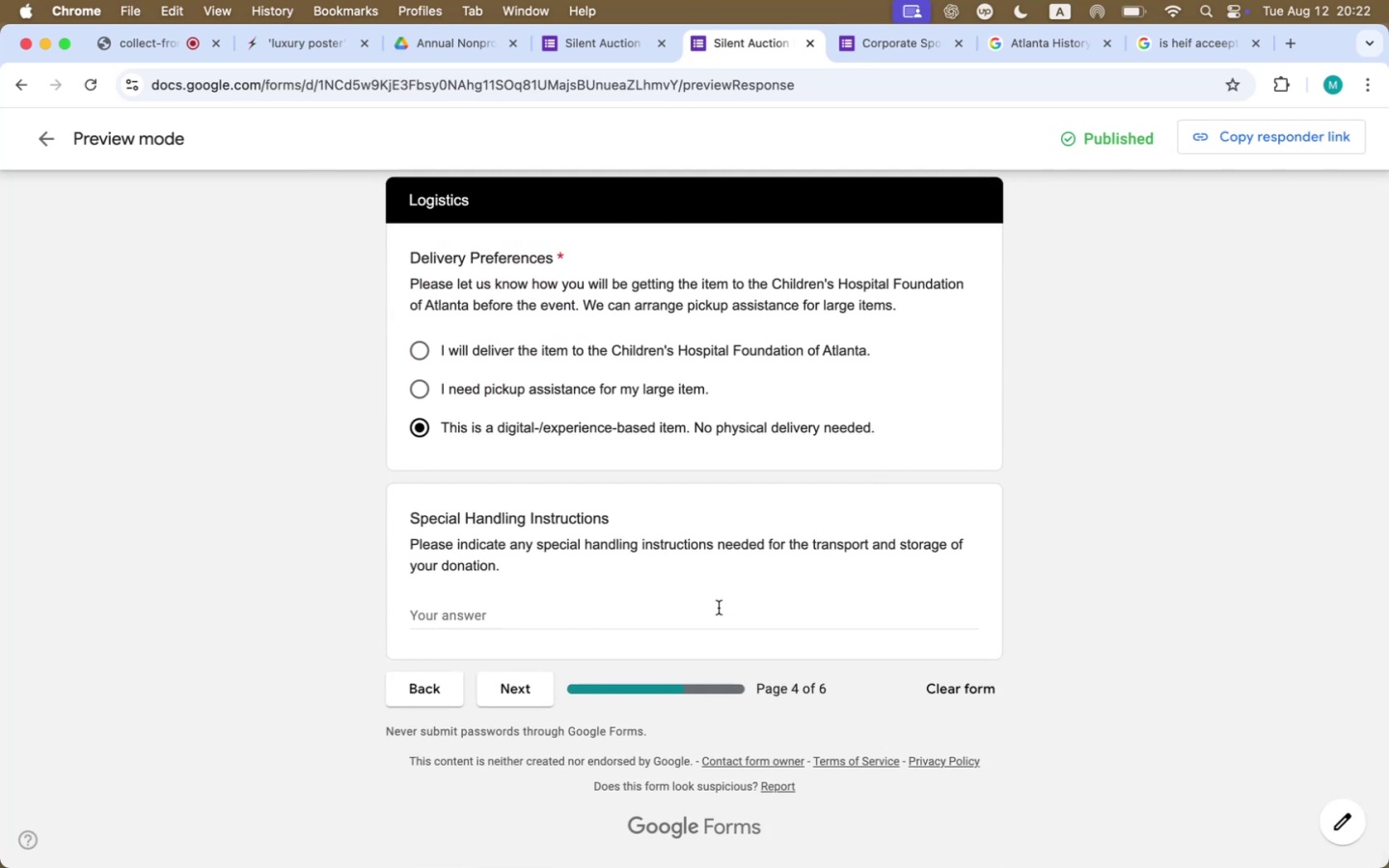 
left_click([710, 610])
 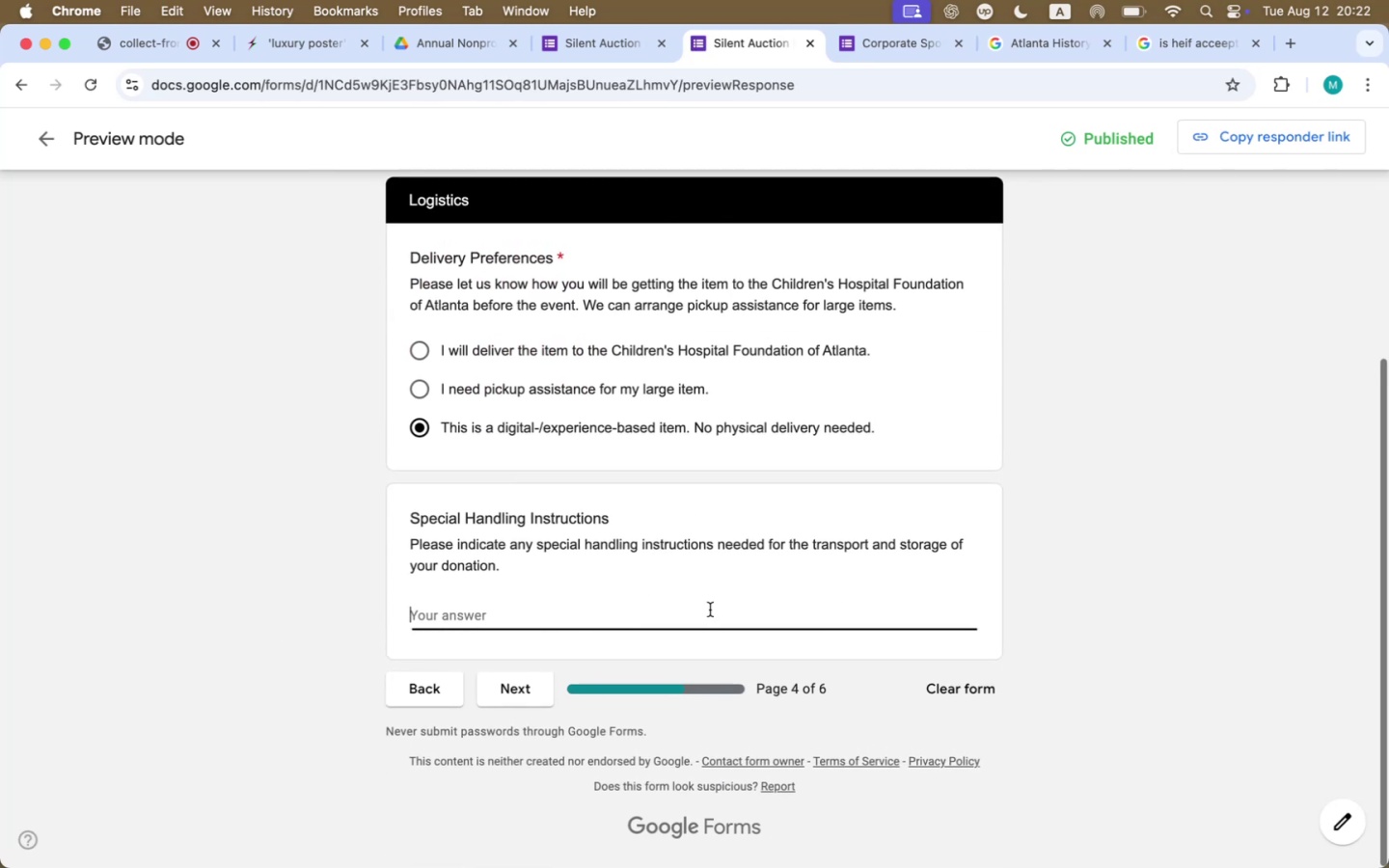 
type(sdc)
 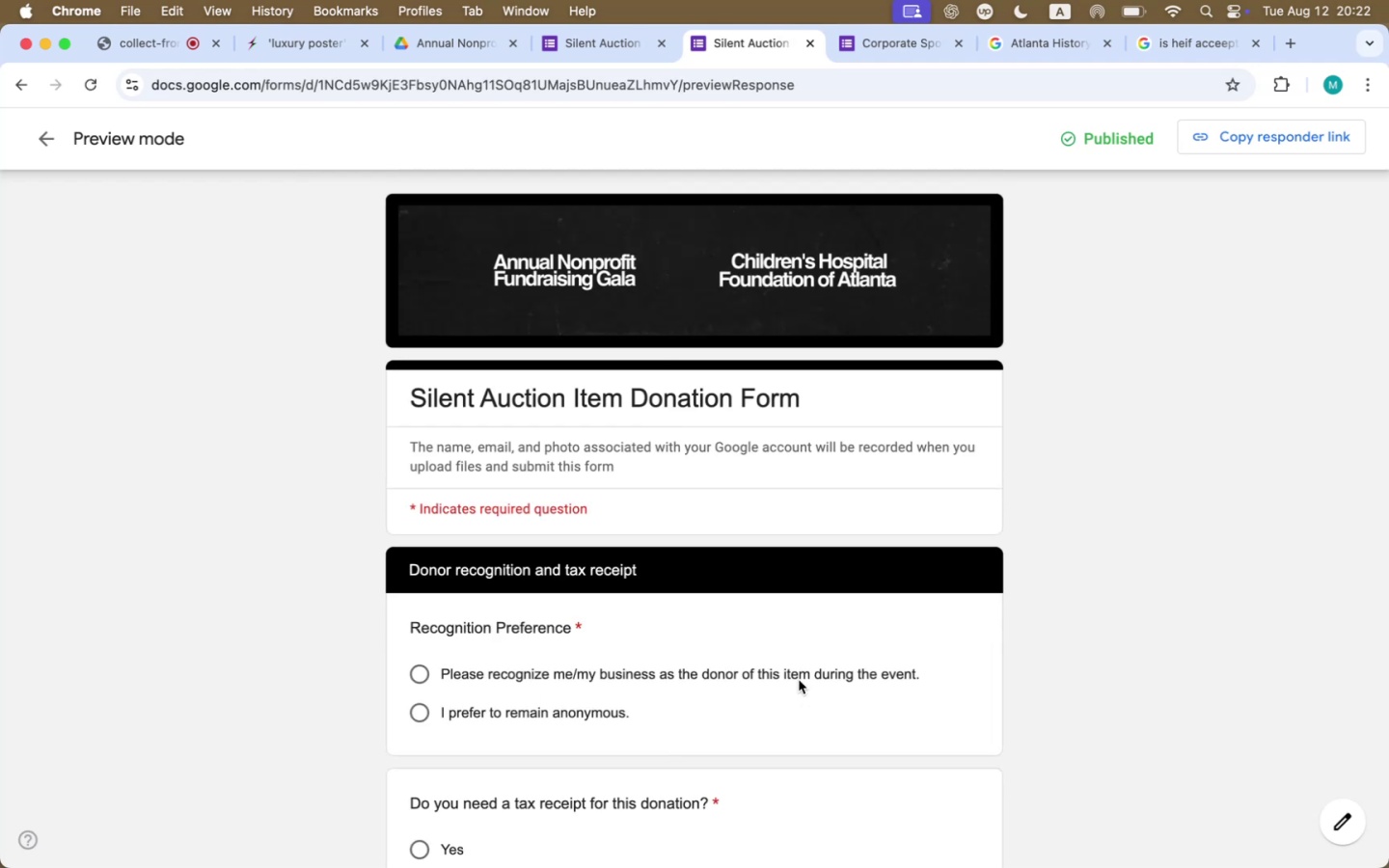 
scroll: coordinate [799, 680], scroll_direction: down, amount: 19.0
 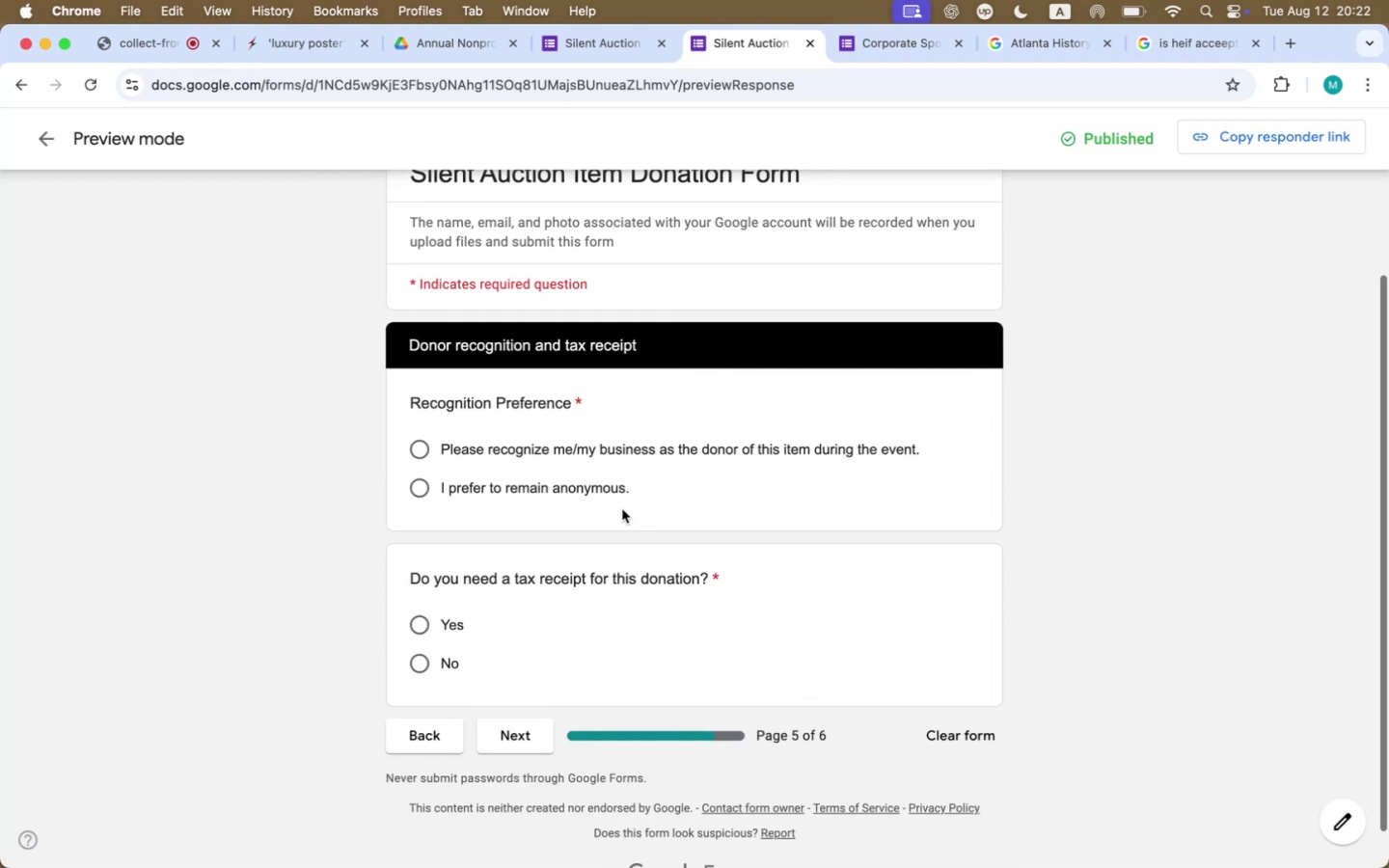 
left_click([608, 480])
 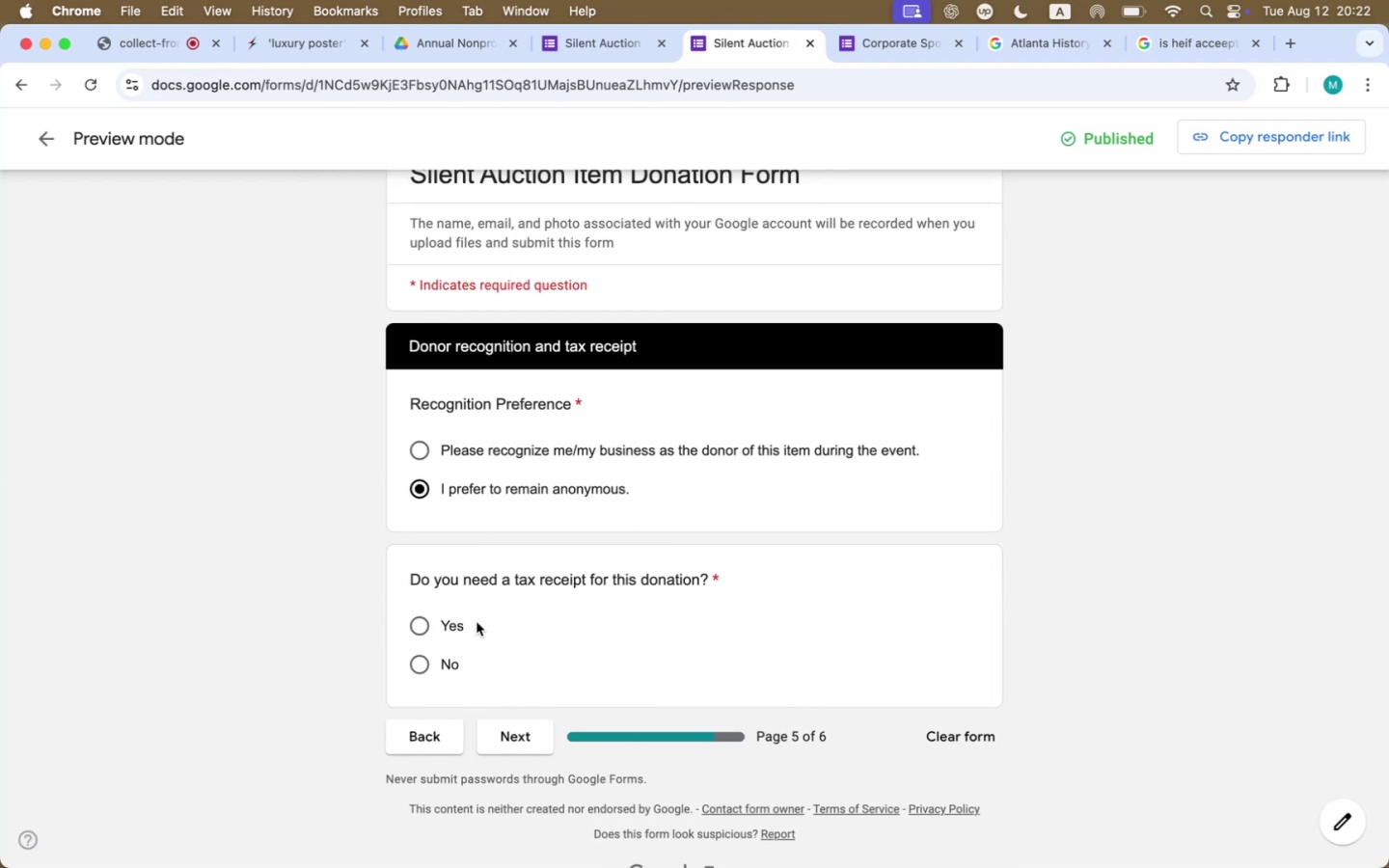 
left_click([440, 656])
 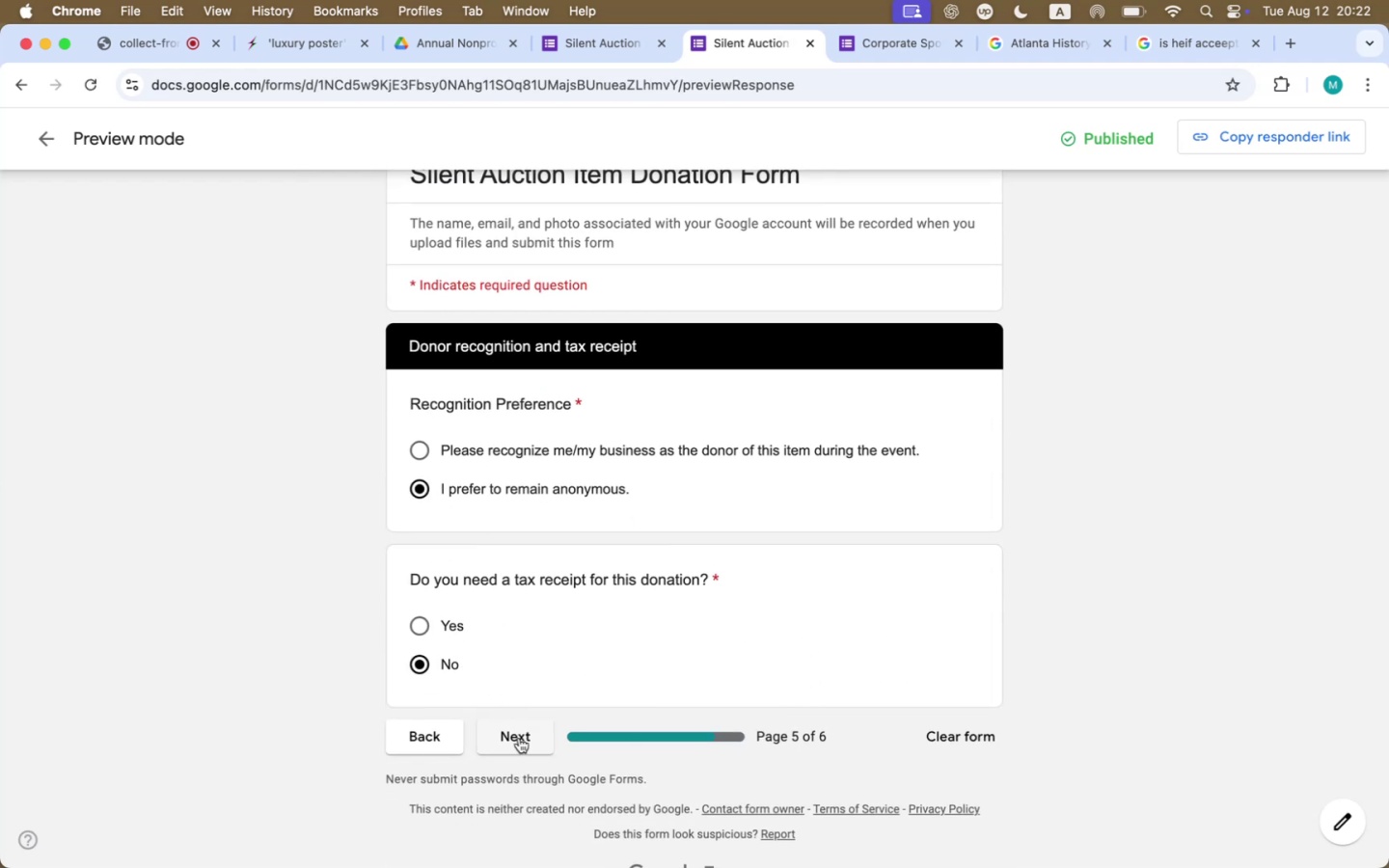 
left_click([519, 738])
 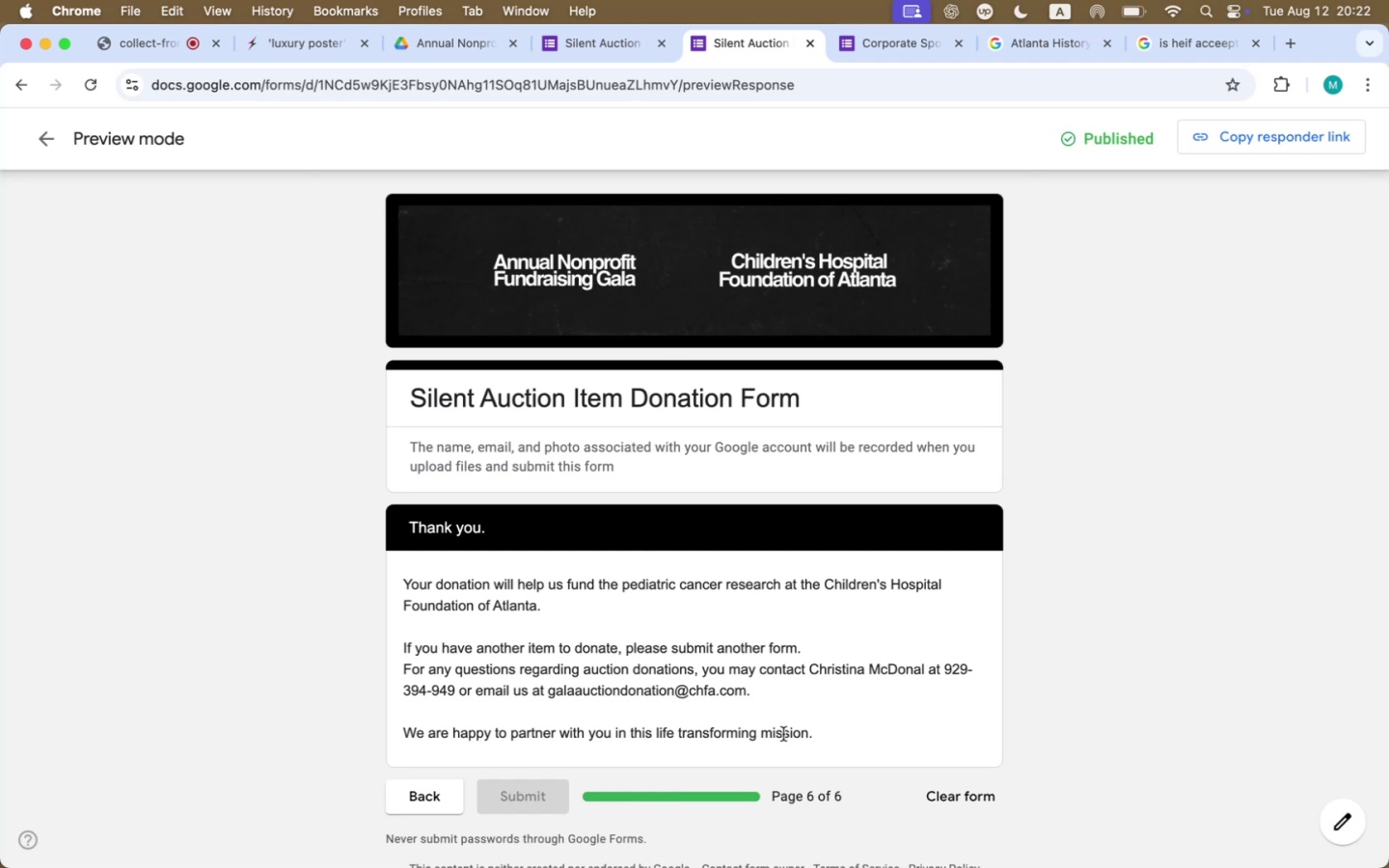 
wait(15.36)
 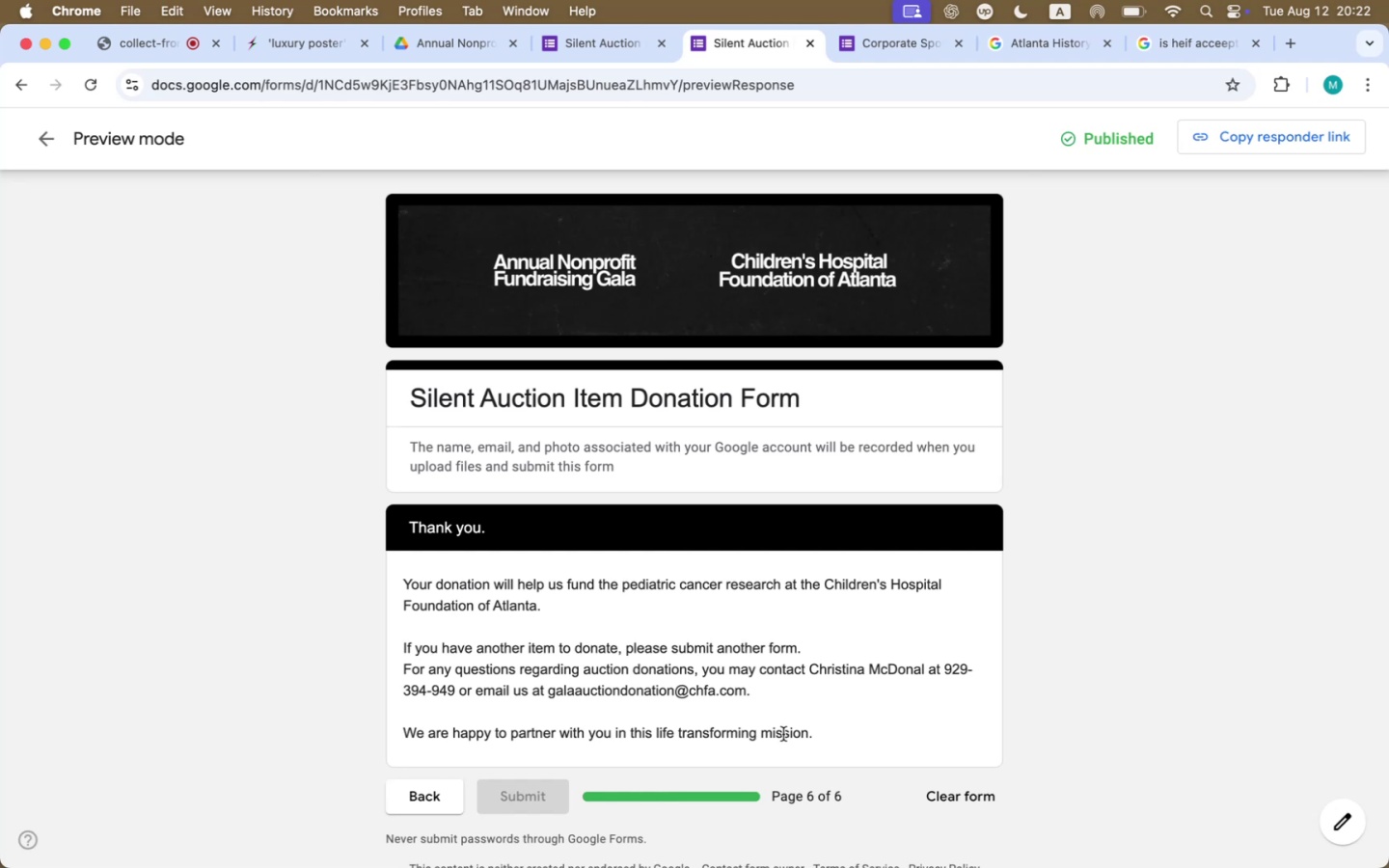 
mouse_move([578, 780])
 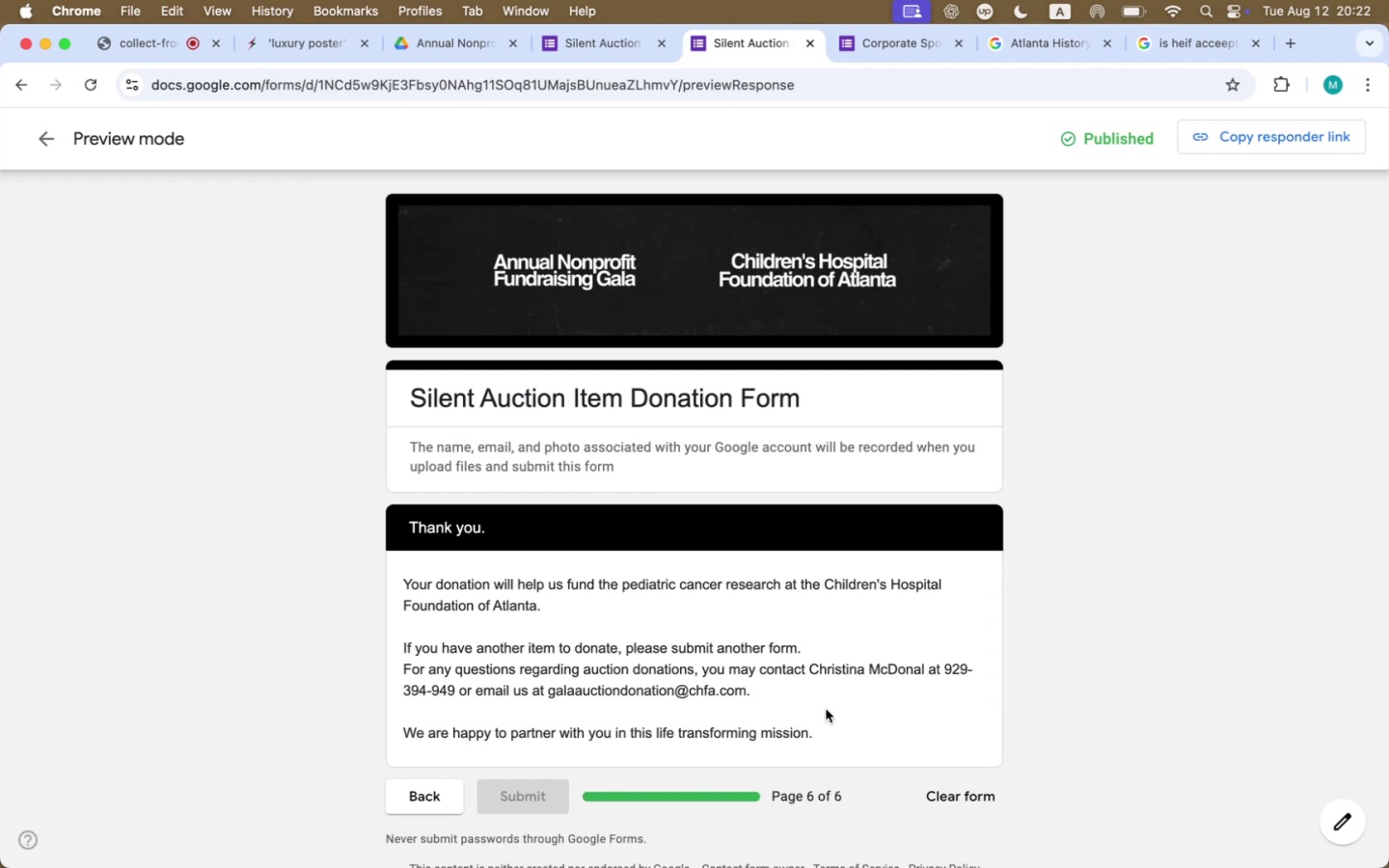 
scroll: coordinate [826, 709], scroll_direction: down, amount: 34.0
 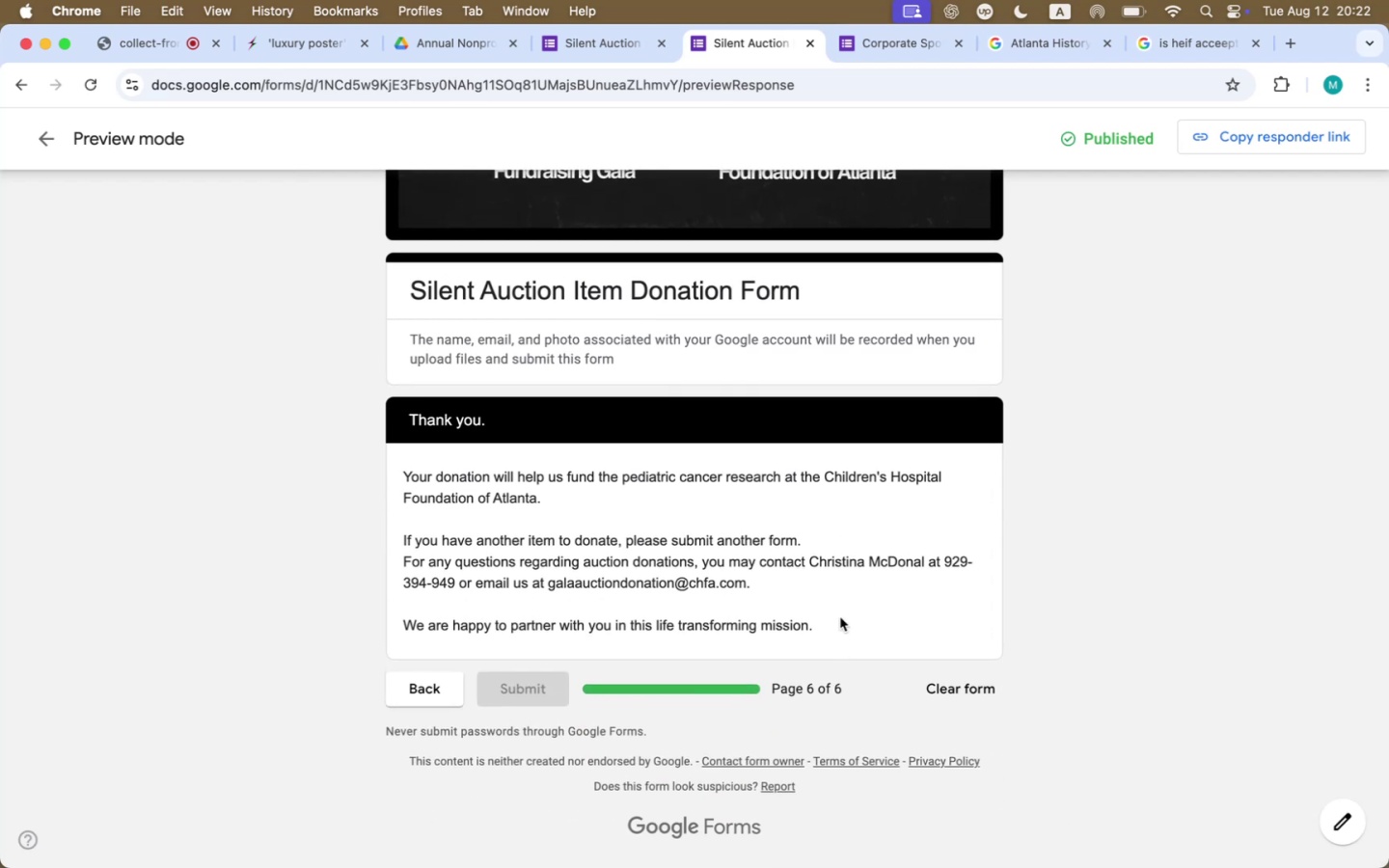 
left_click([840, 617])
 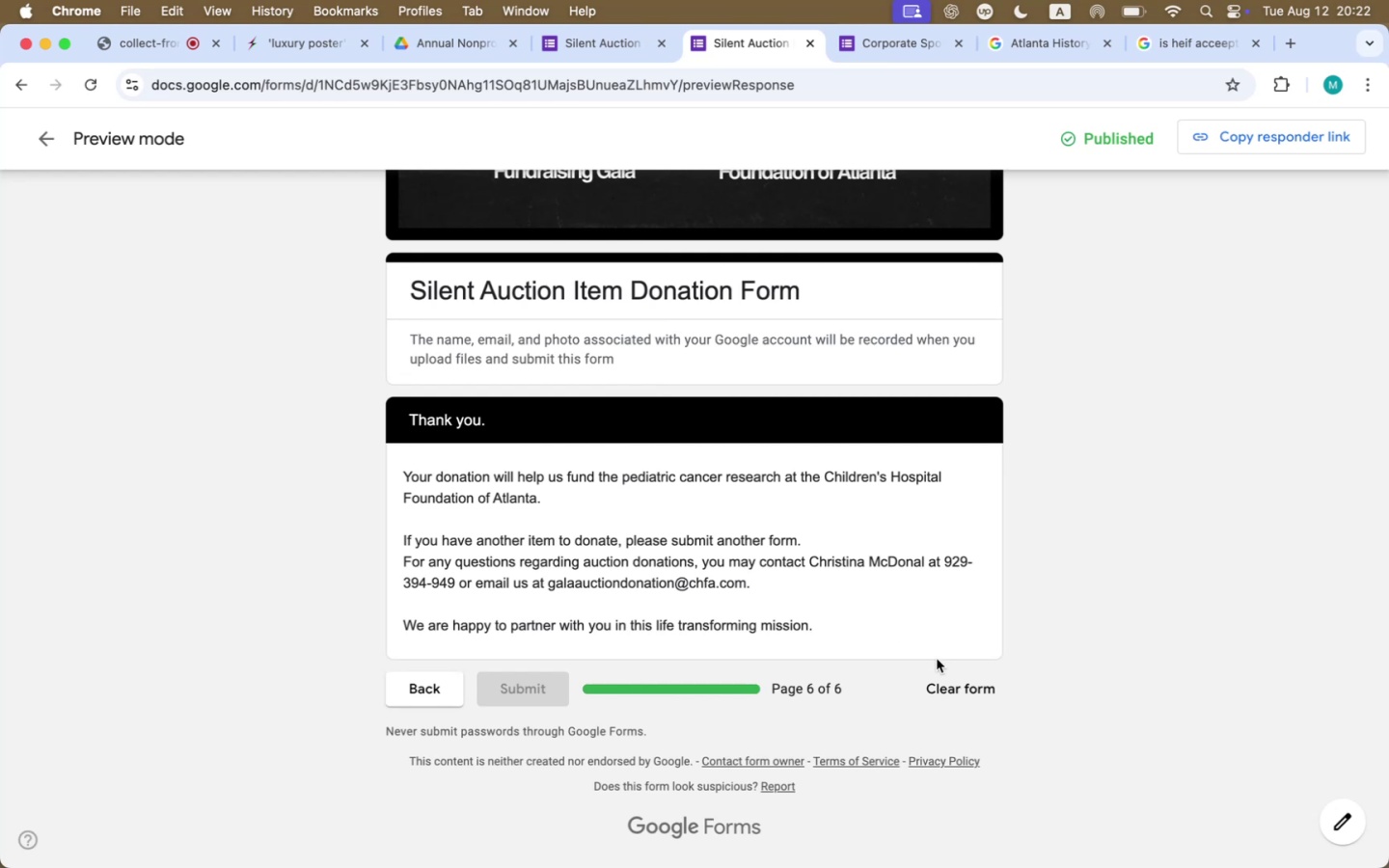 
left_click([968, 684])
 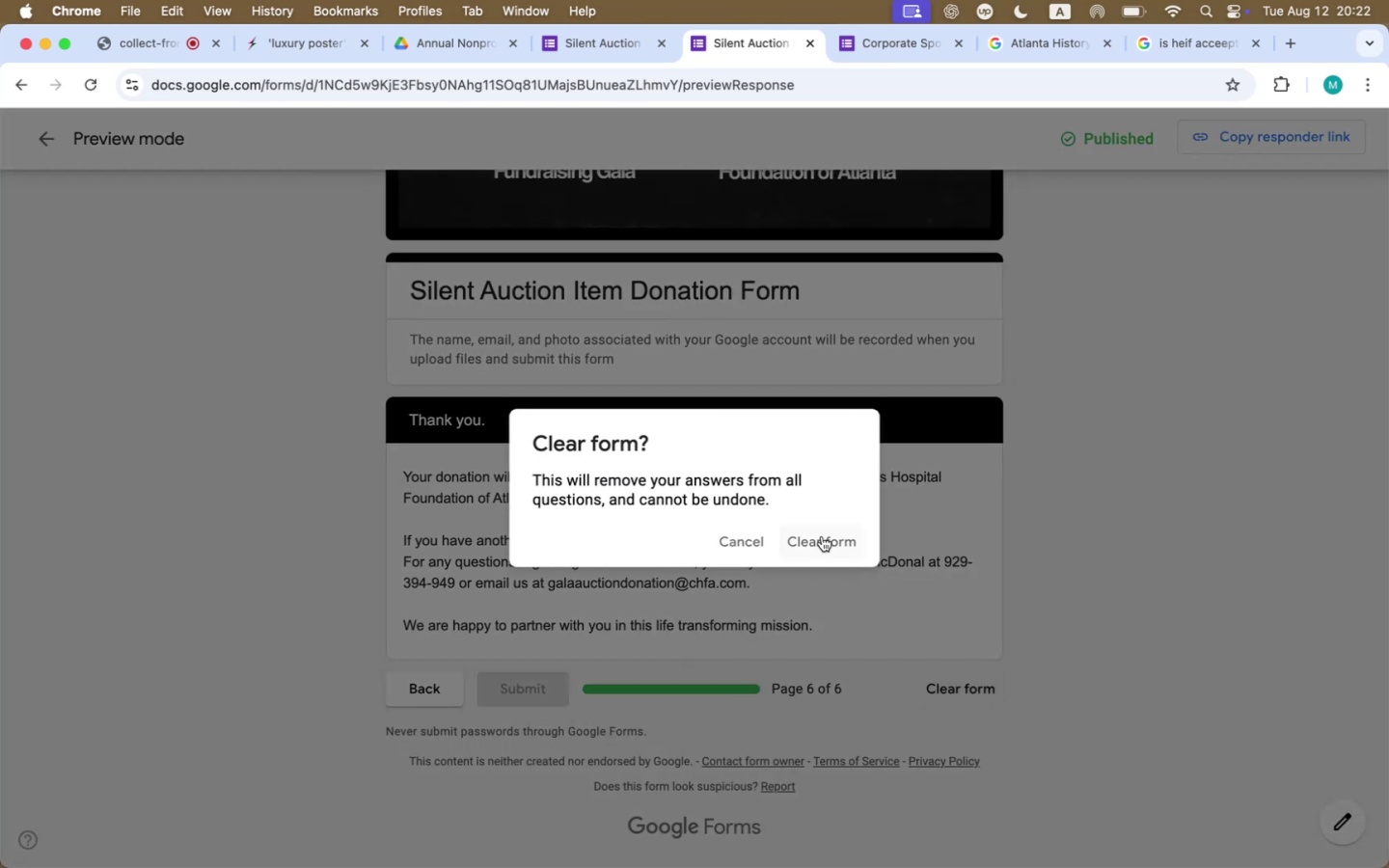 
left_click([821, 532])
 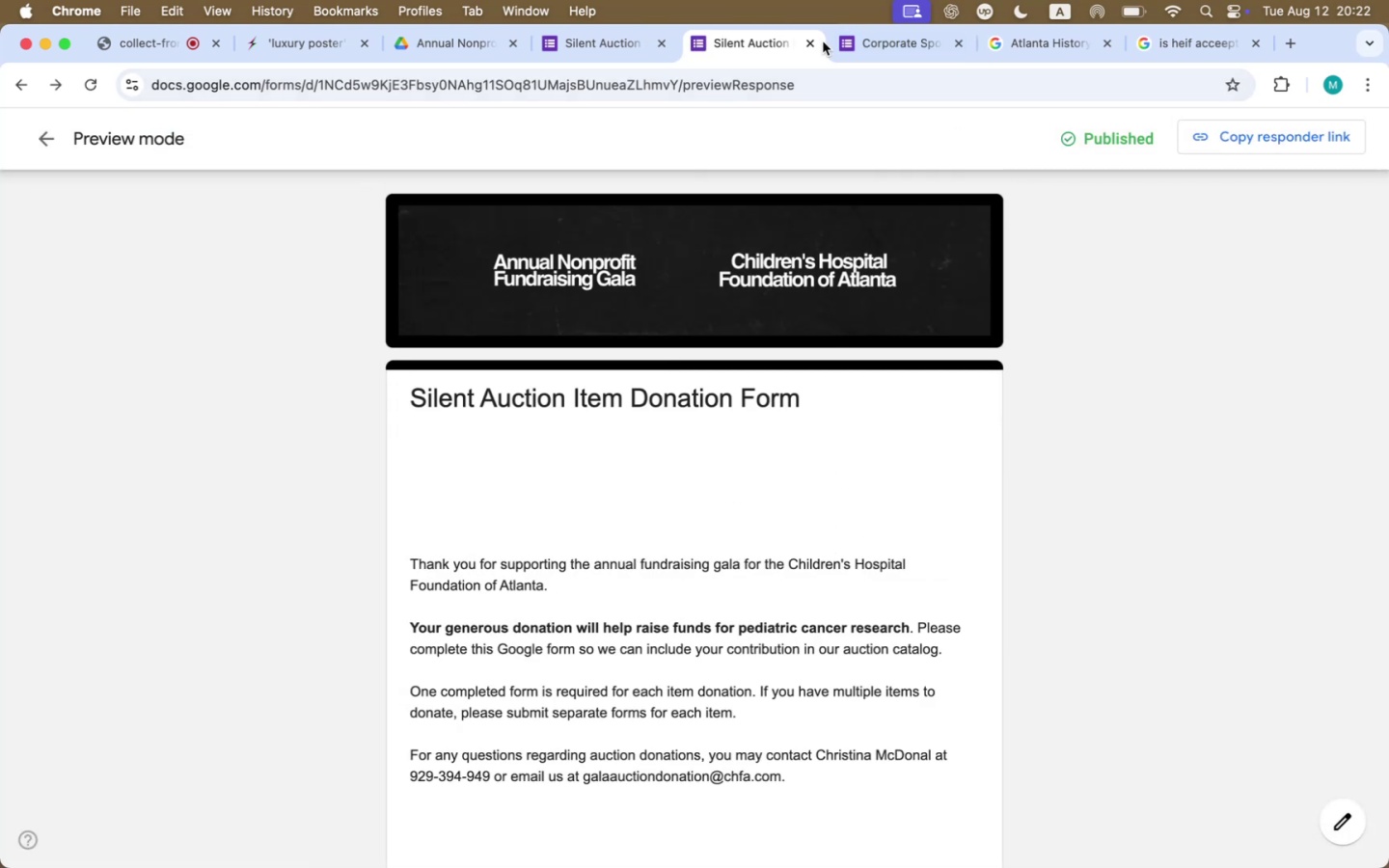 
left_click([814, 43])
 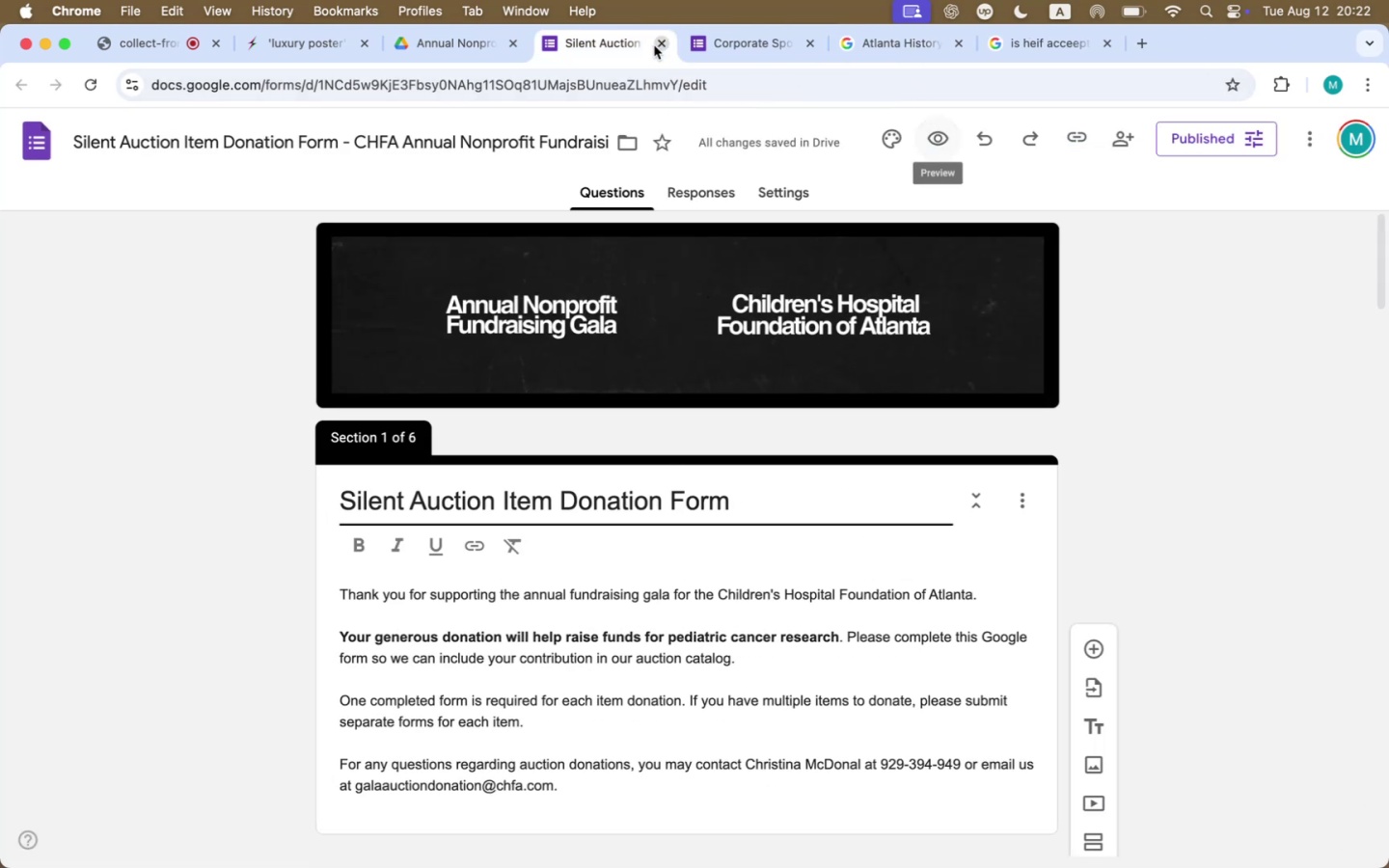 
left_click([657, 44])
 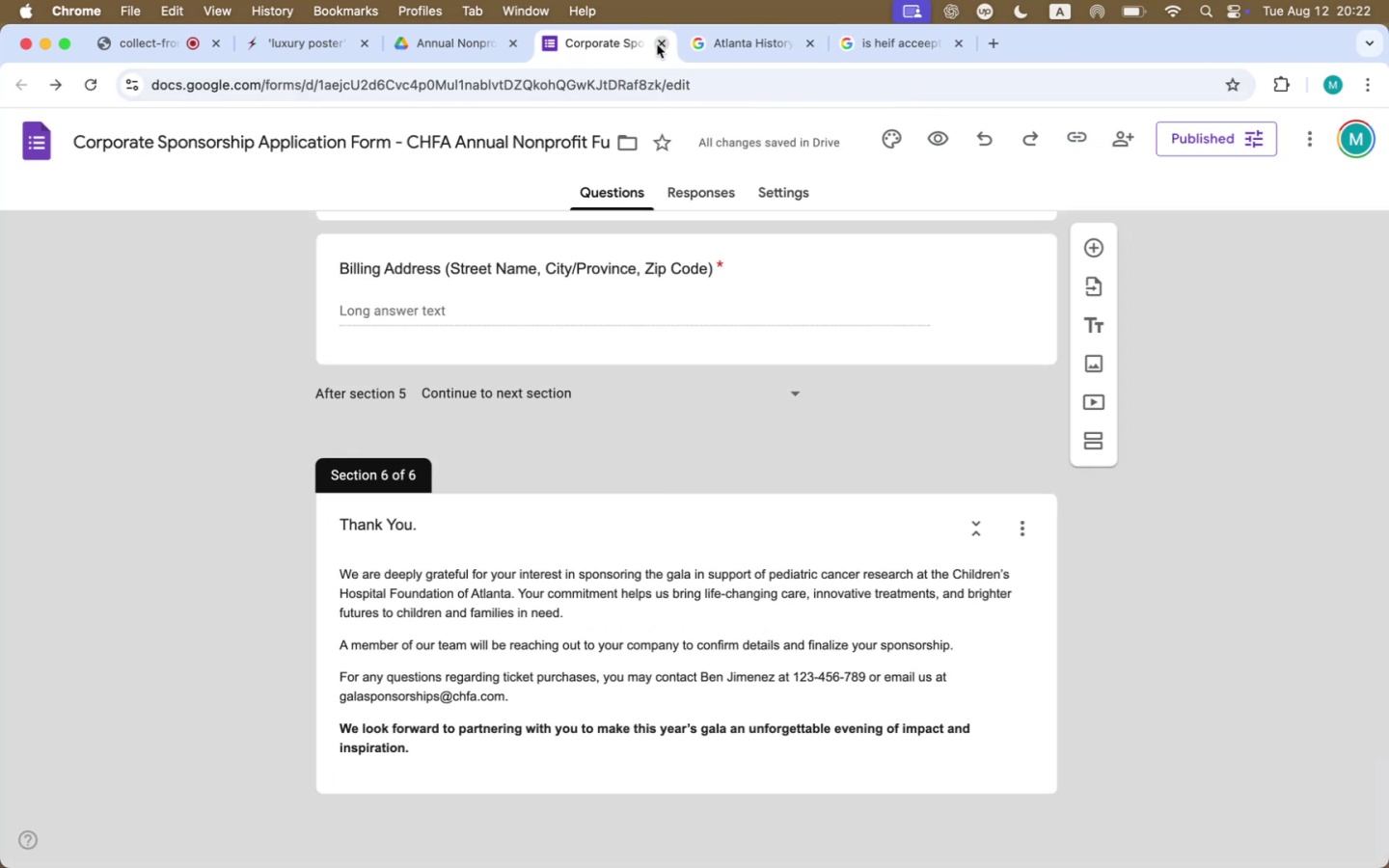 
left_click([657, 44])
 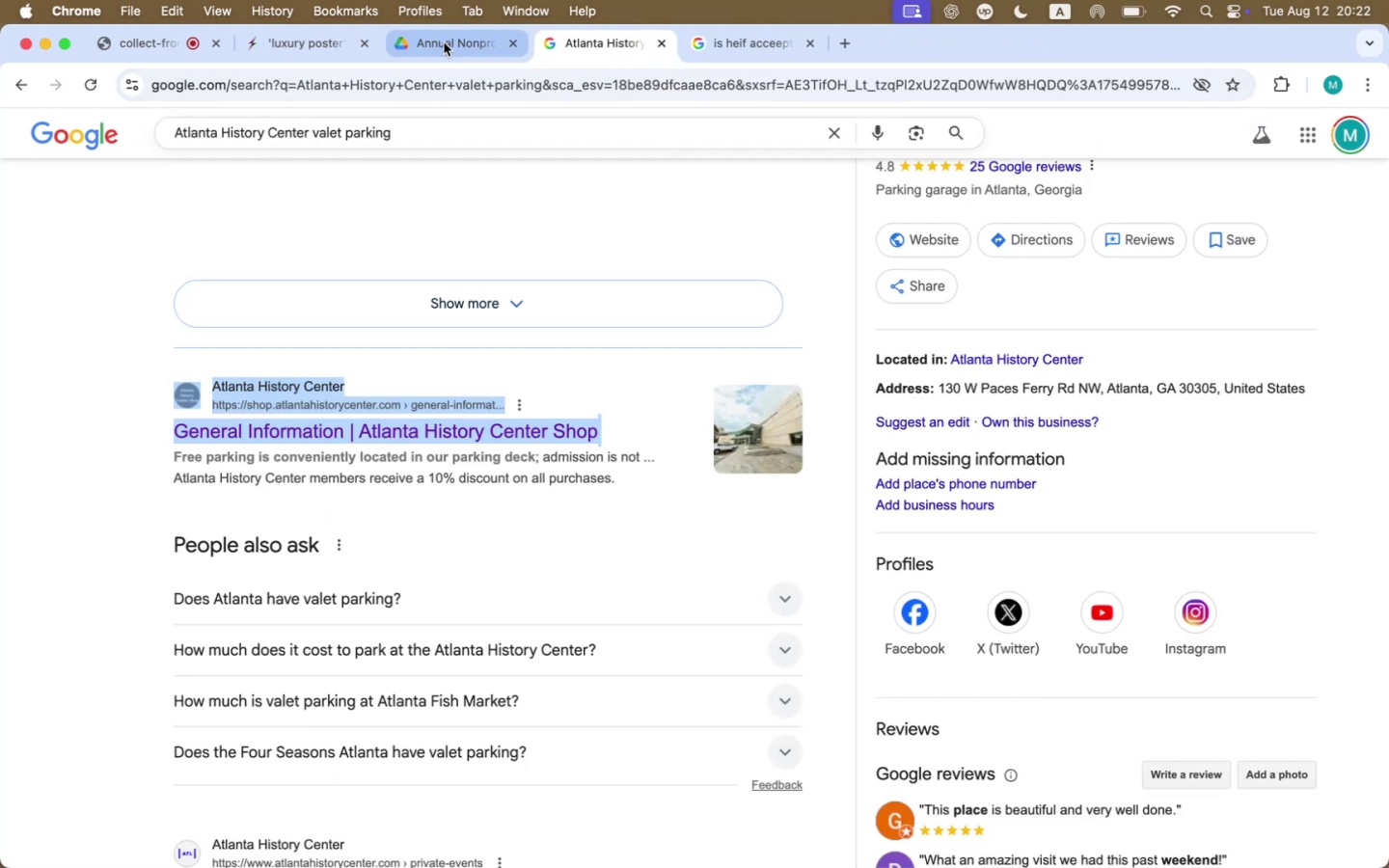 
left_click([444, 42])
 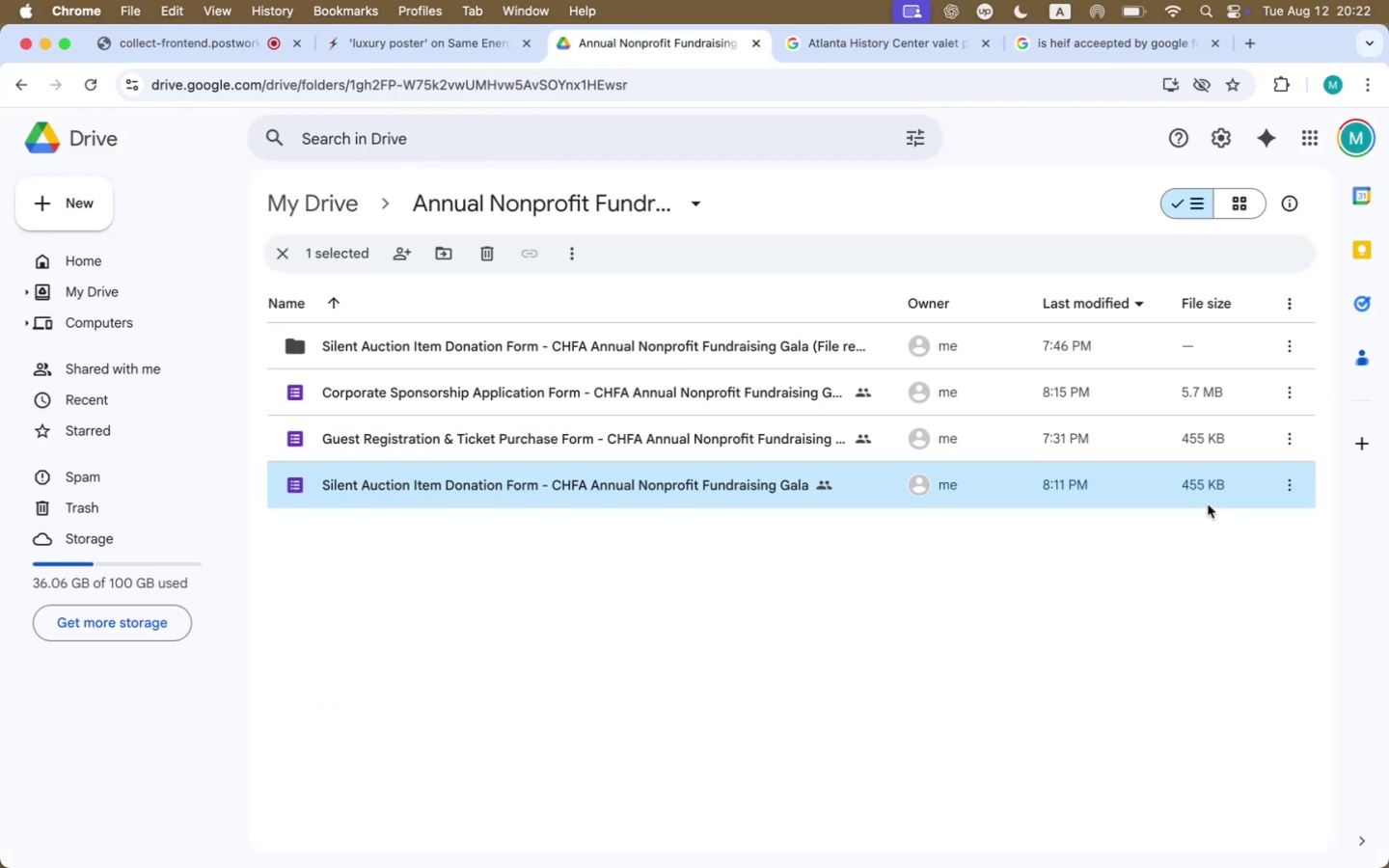 
left_click([1290, 489])
 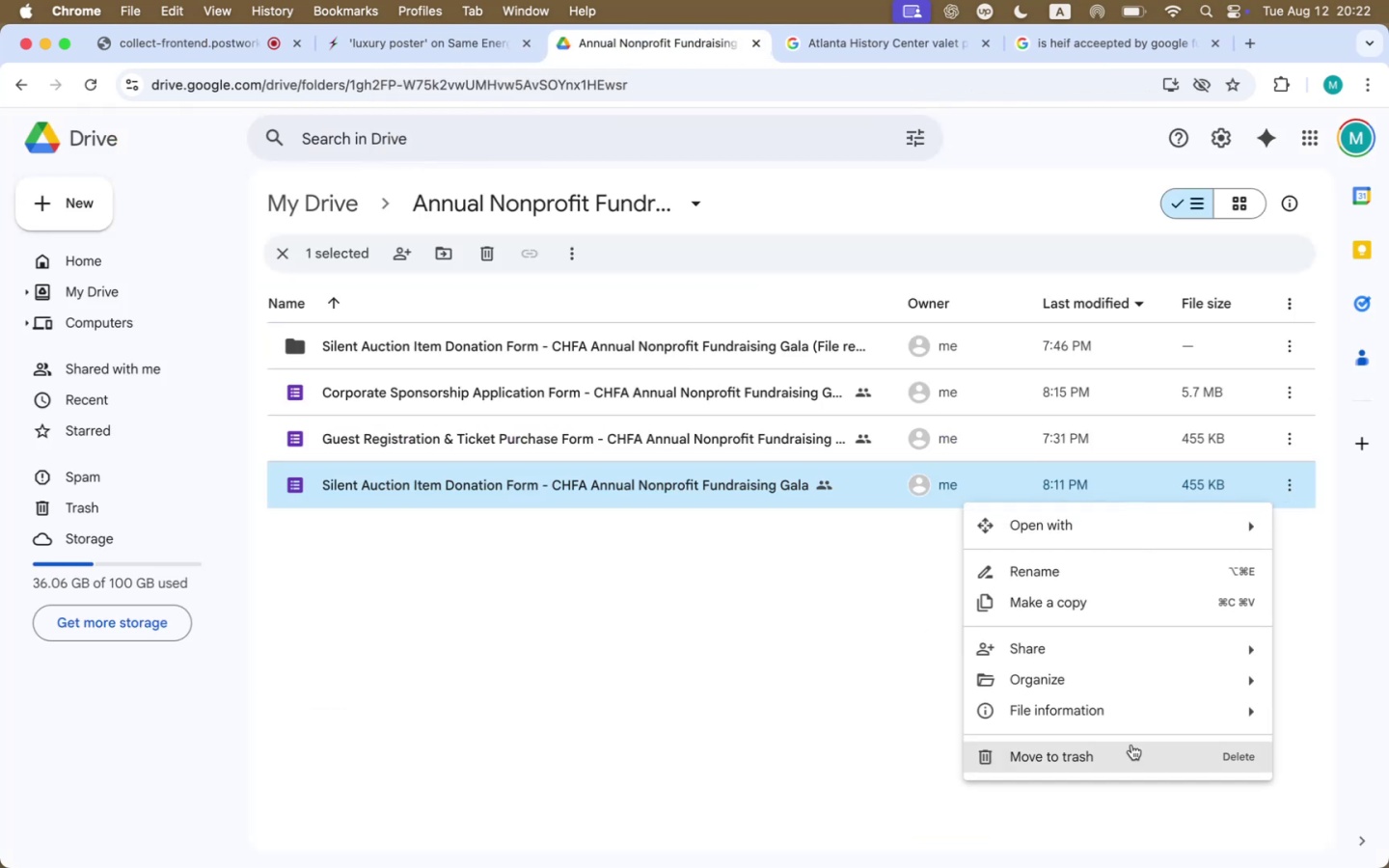 
mouse_move([1059, 642])
 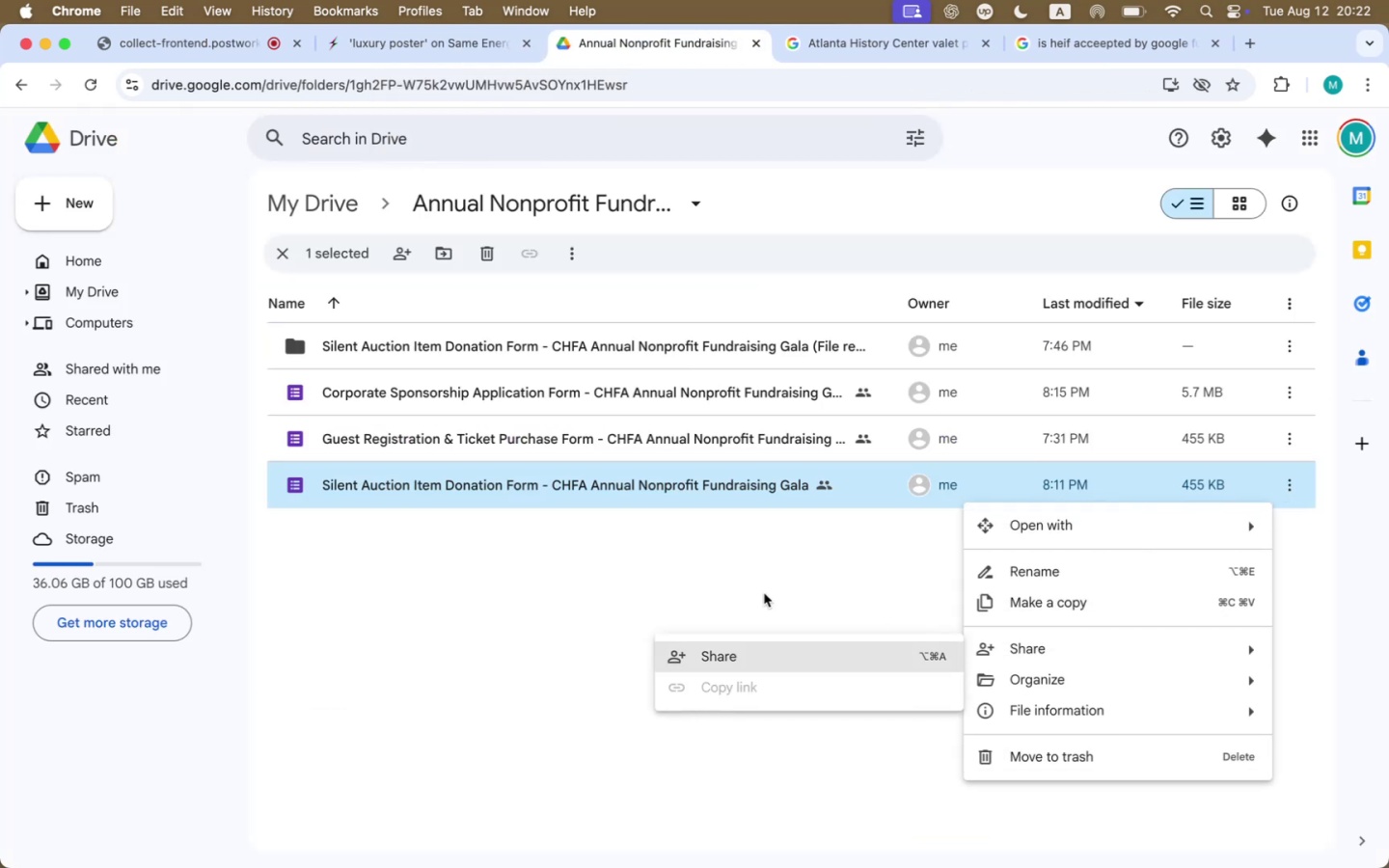 
left_click([764, 593])
 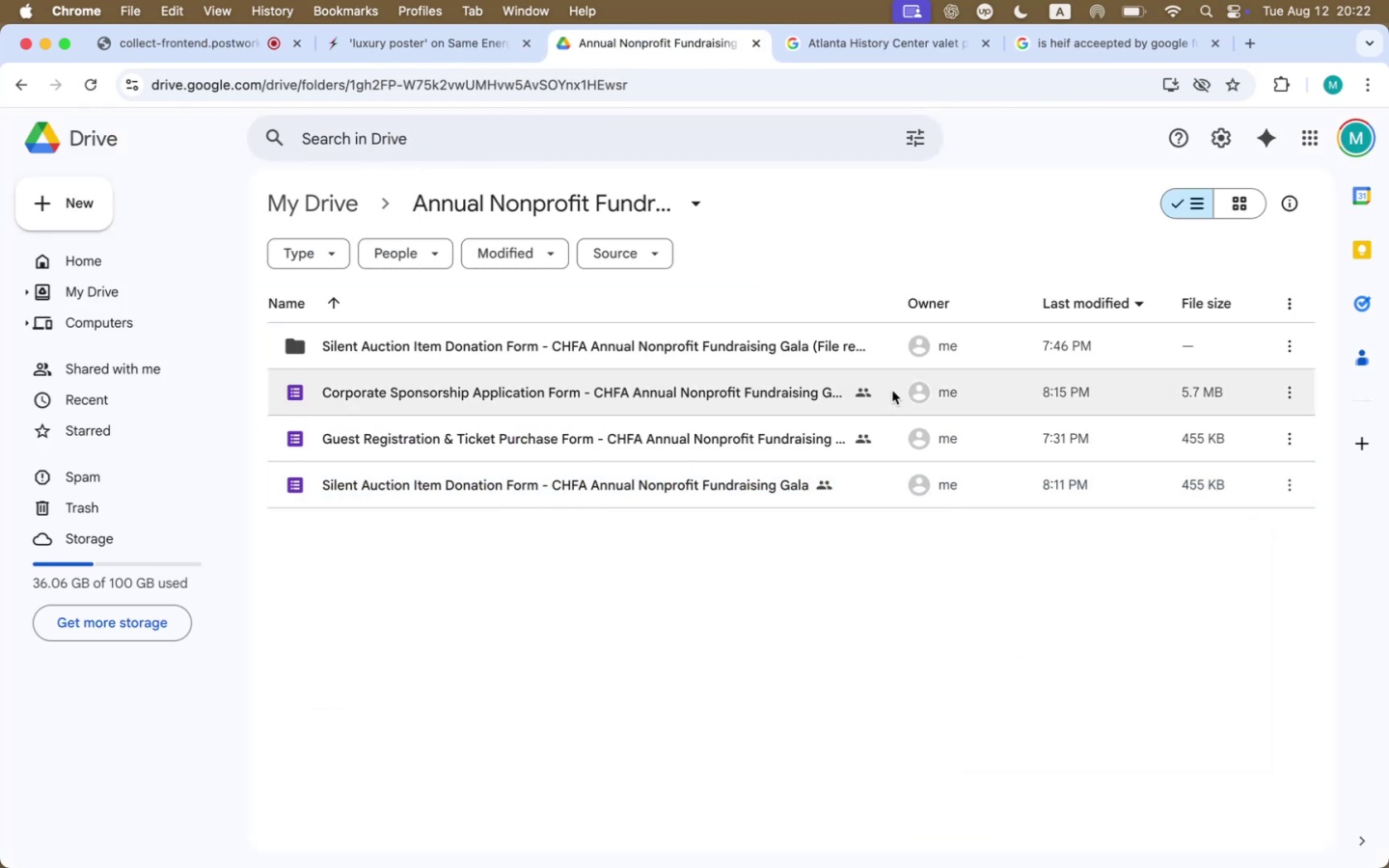 
double_click([892, 391])
 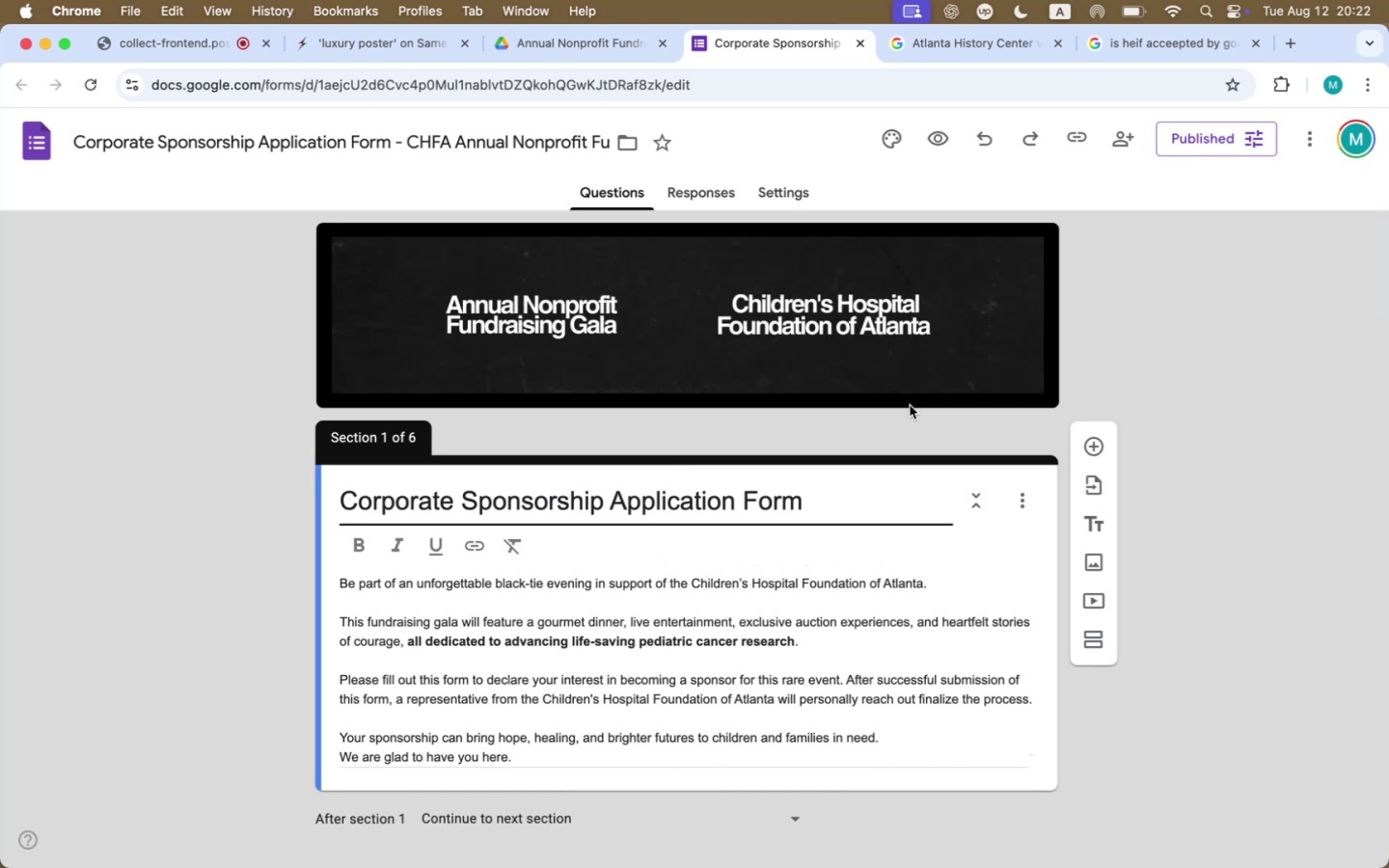 
left_click([1132, 144])
 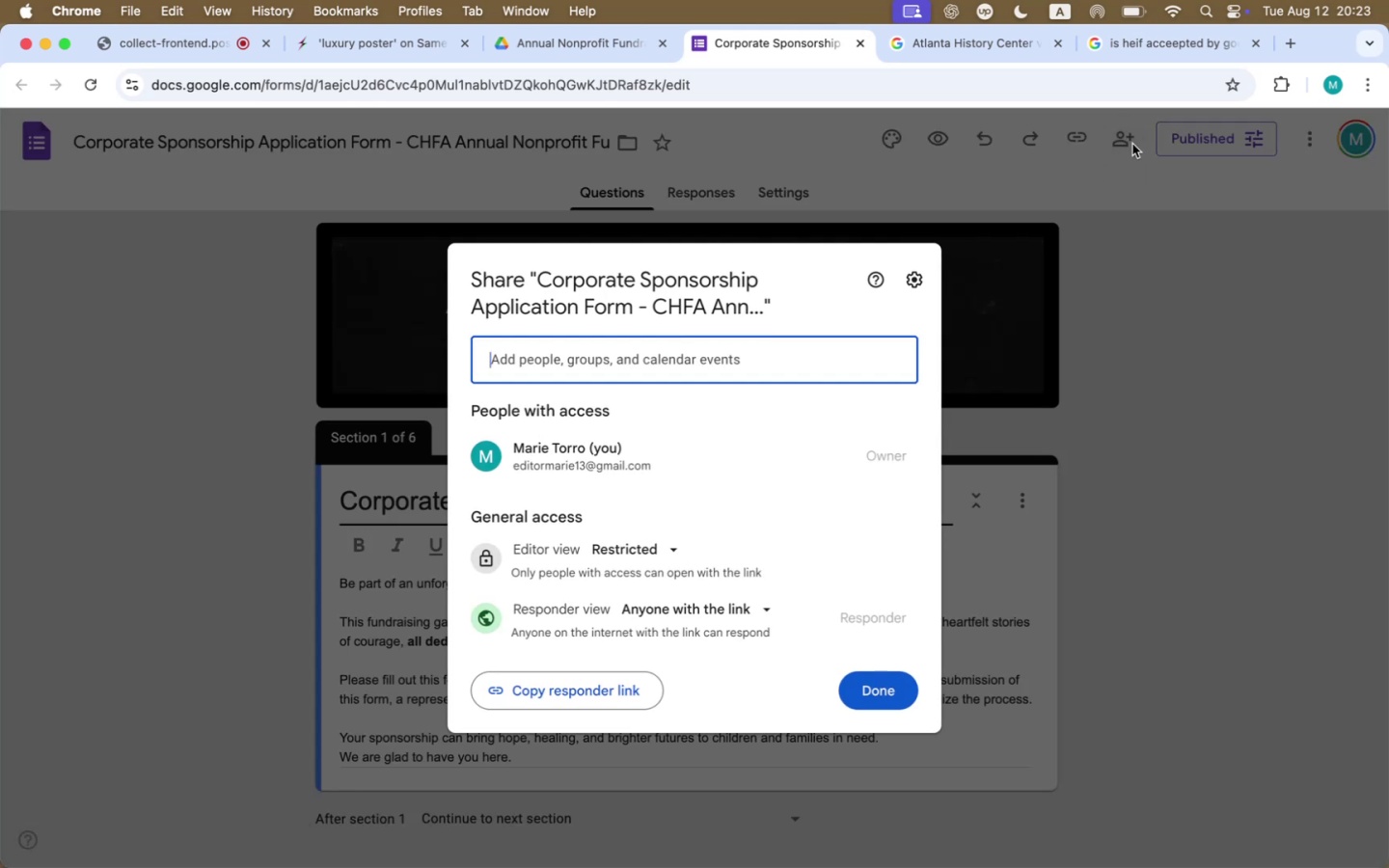 
left_click([587, 696])
 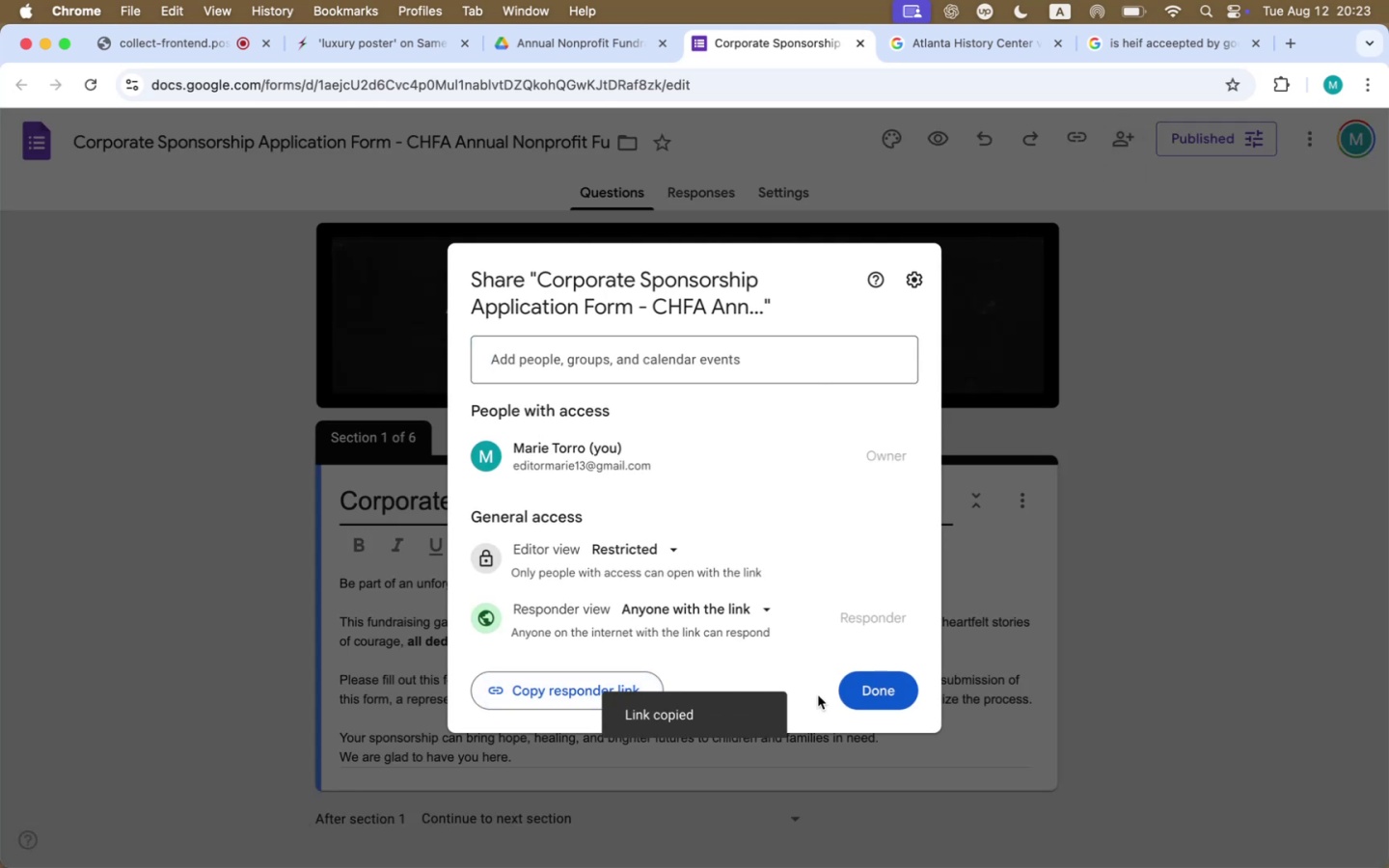 
left_click([851, 689])
 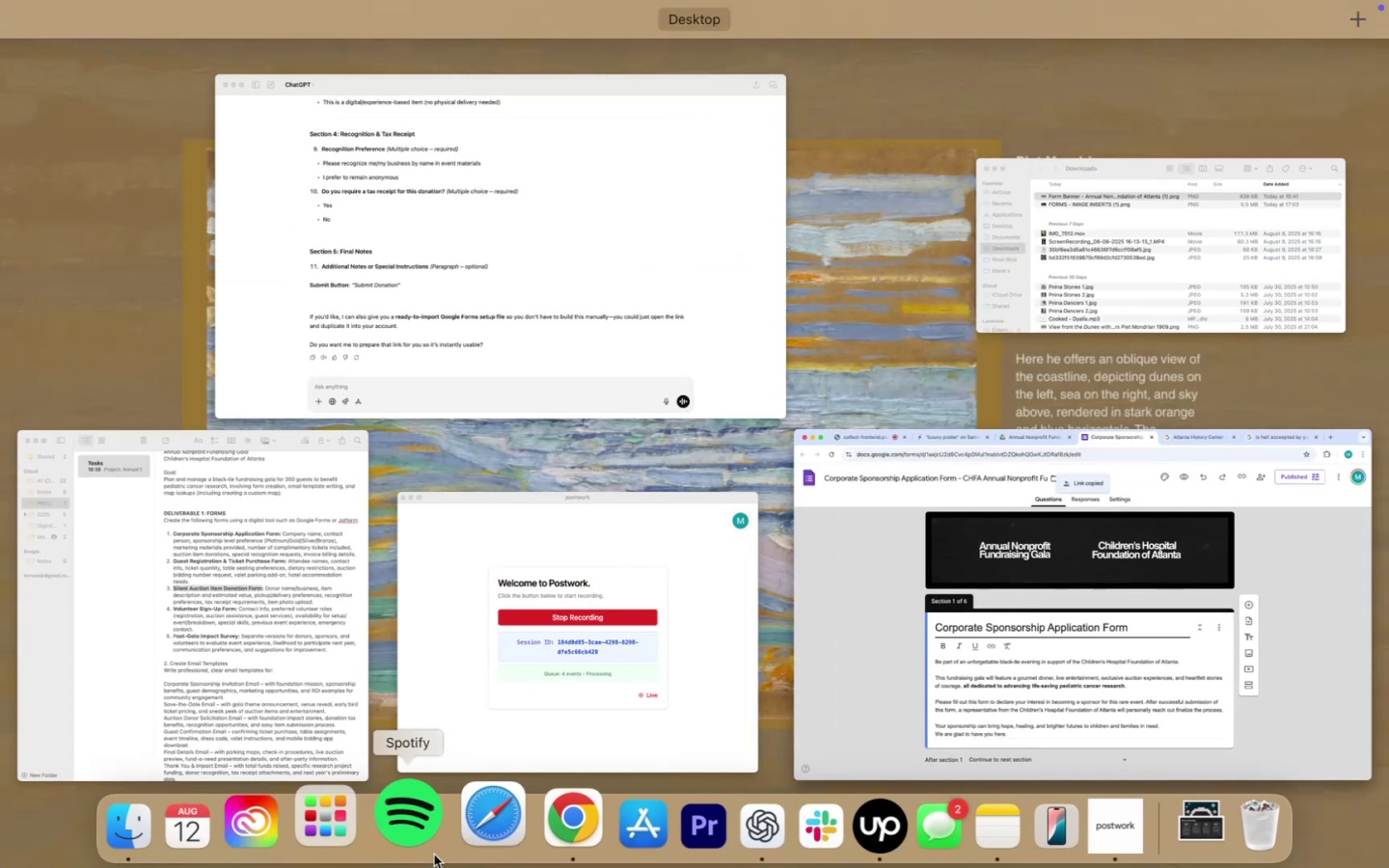 
left_click([490, 827])
 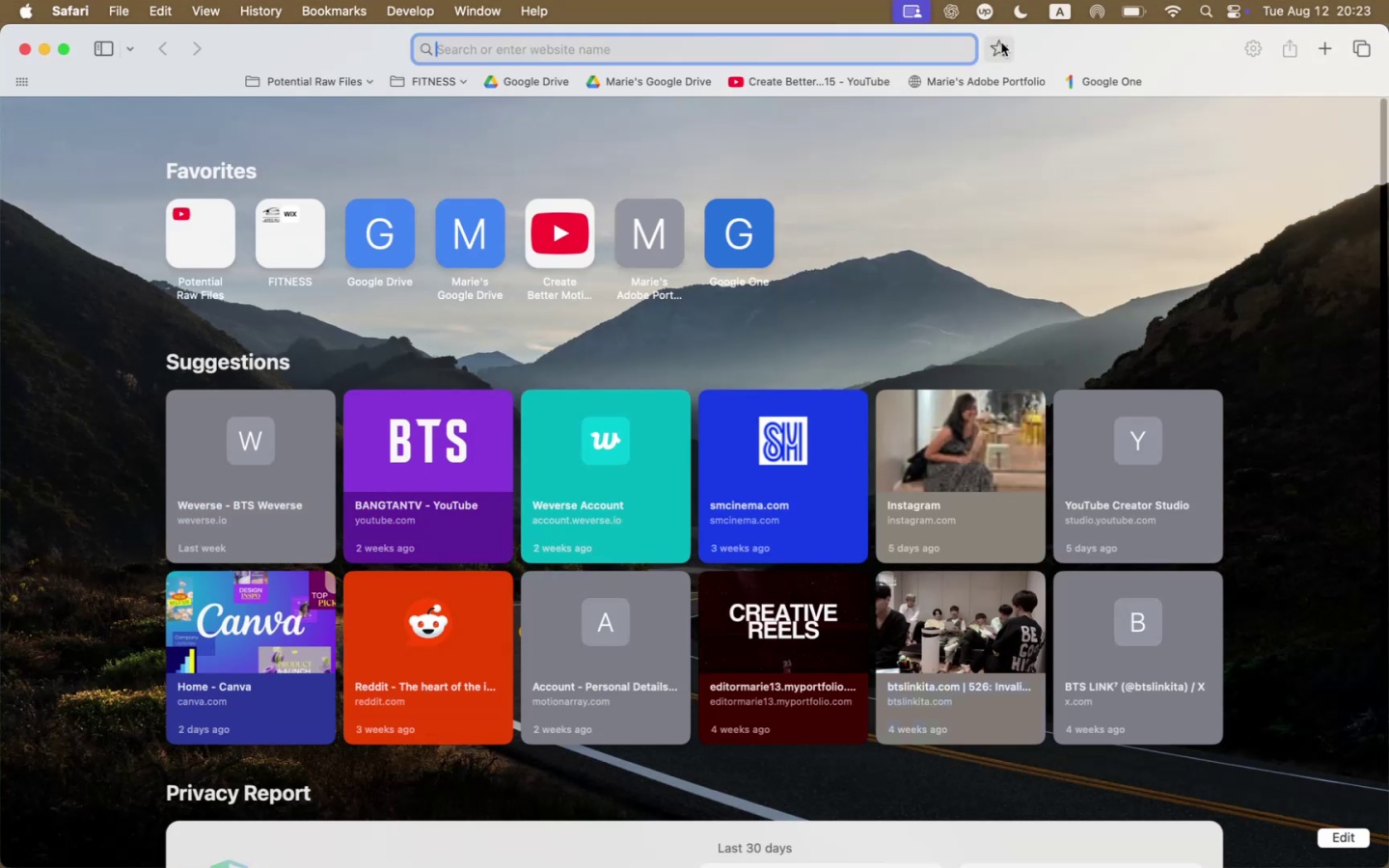 
key(Meta+V)
 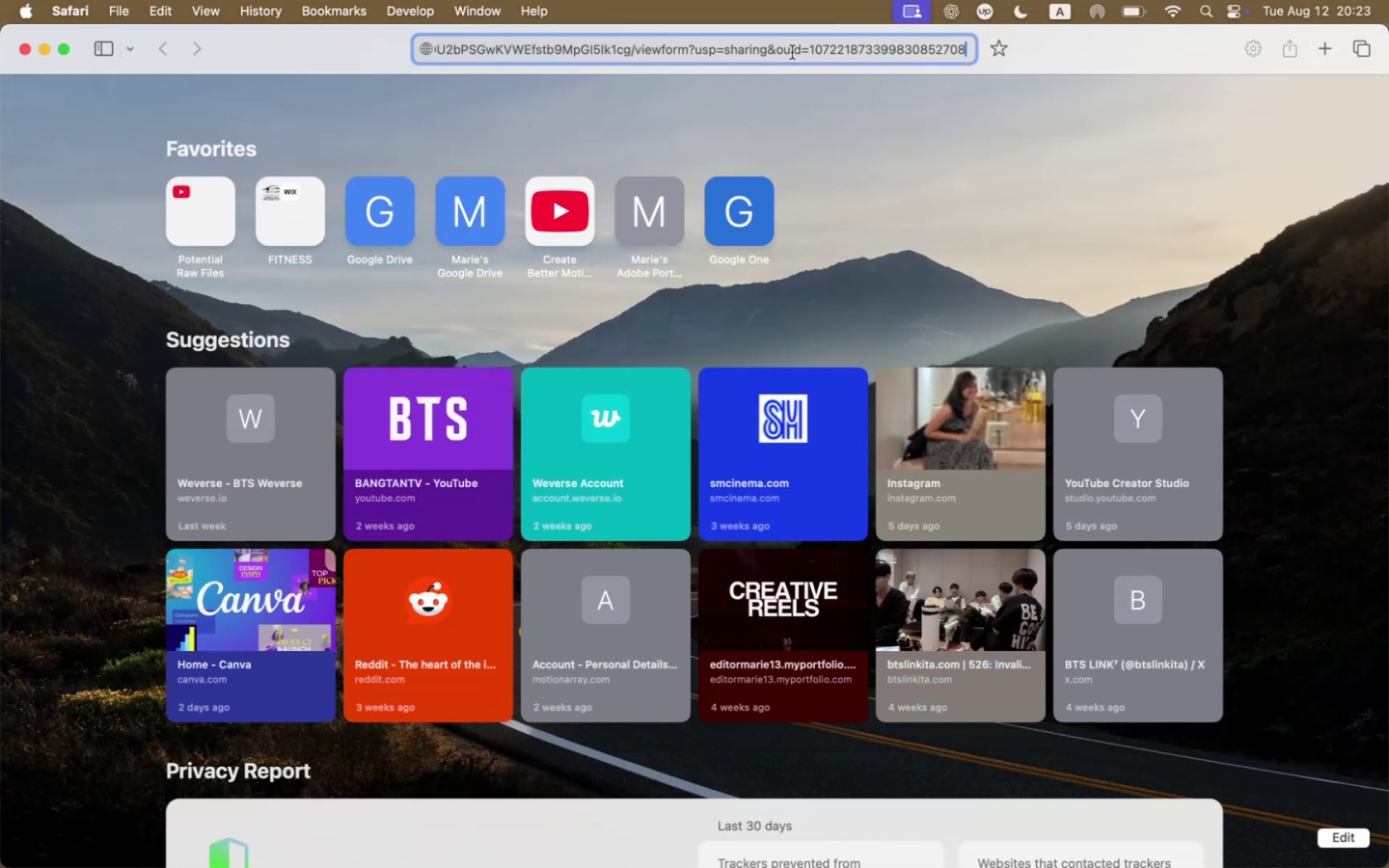 
key(Enter)
 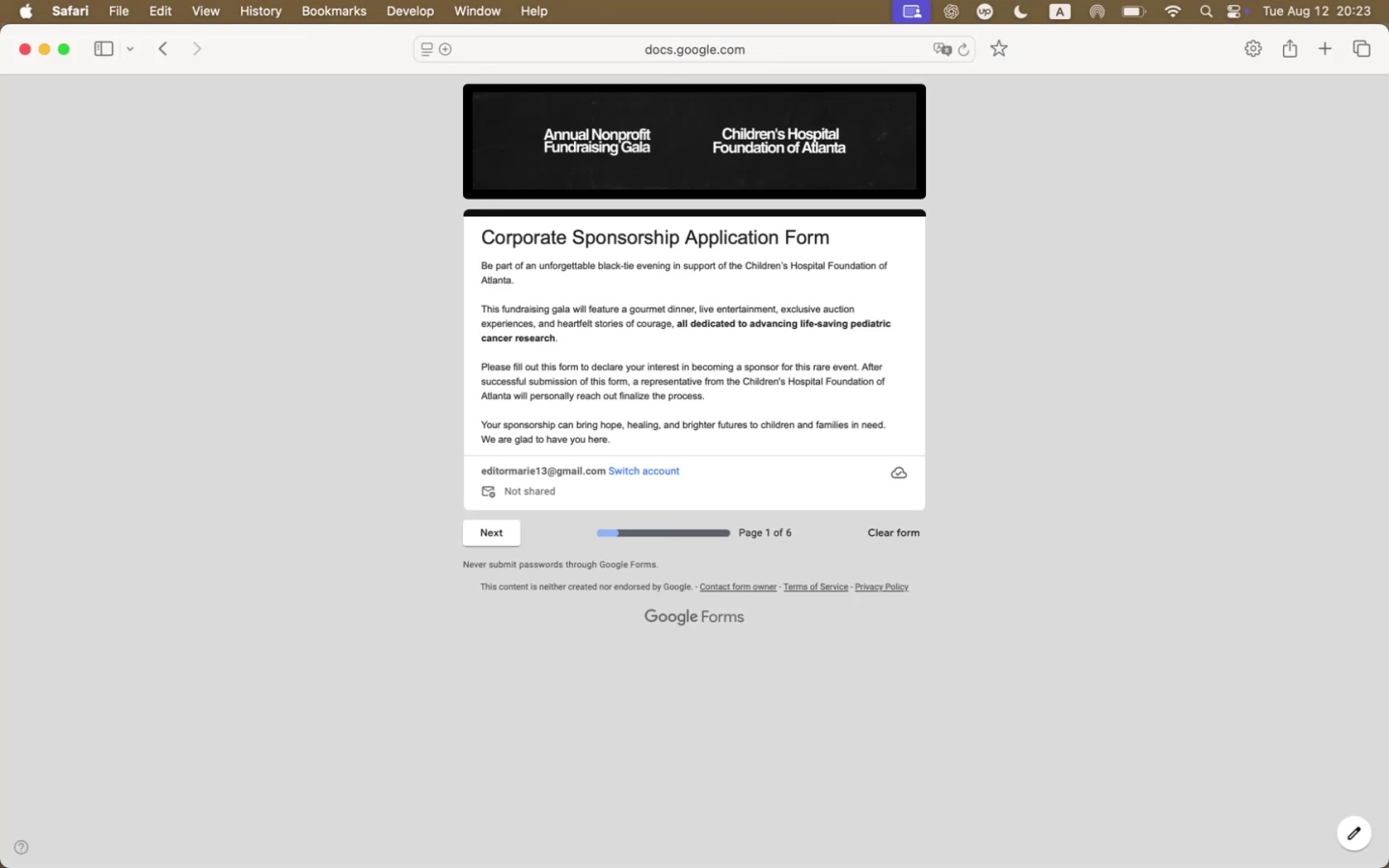 
wait(5.32)
 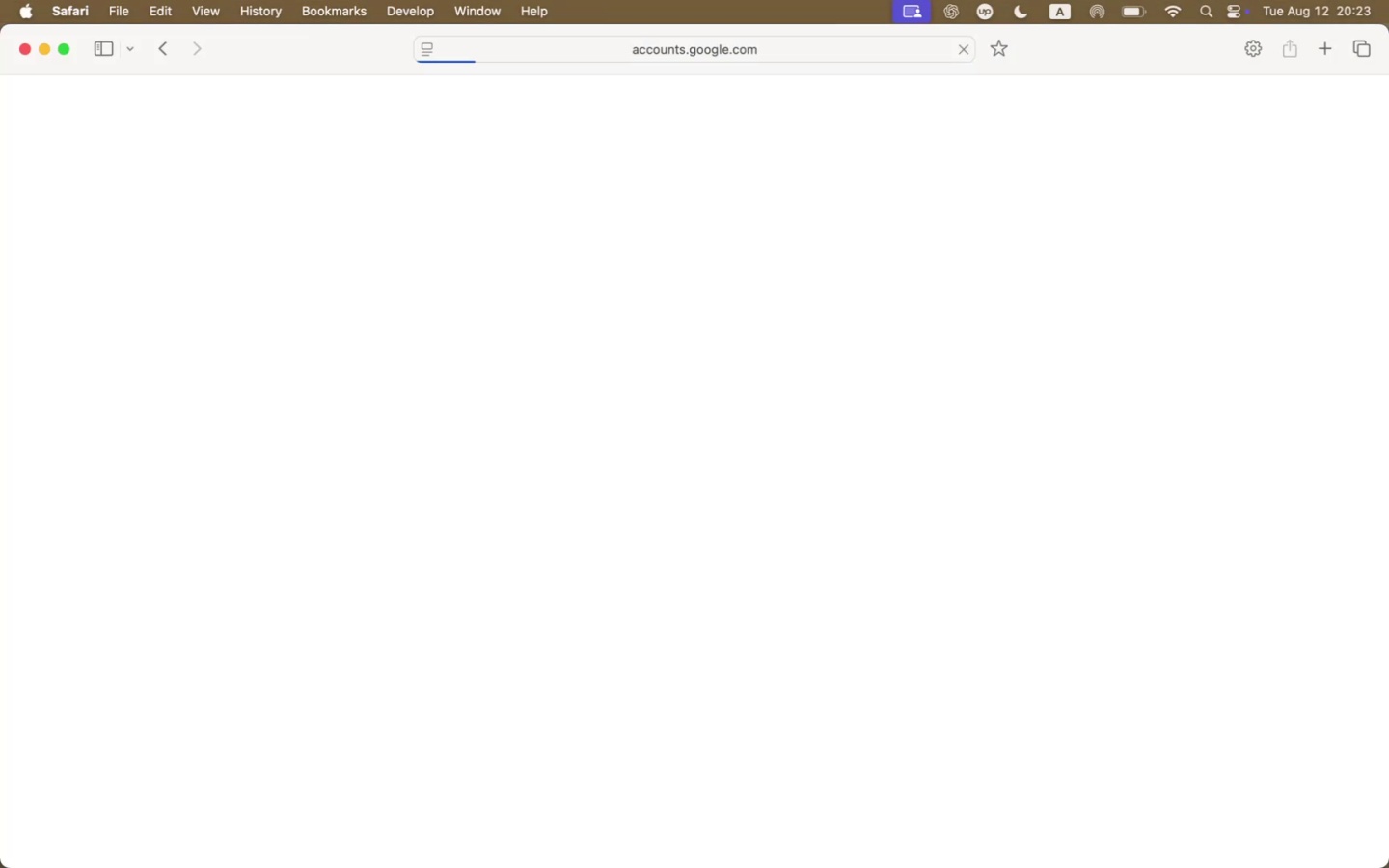 
scroll: coordinate [1249, 568], scroll_direction: up, amount: 30.0
 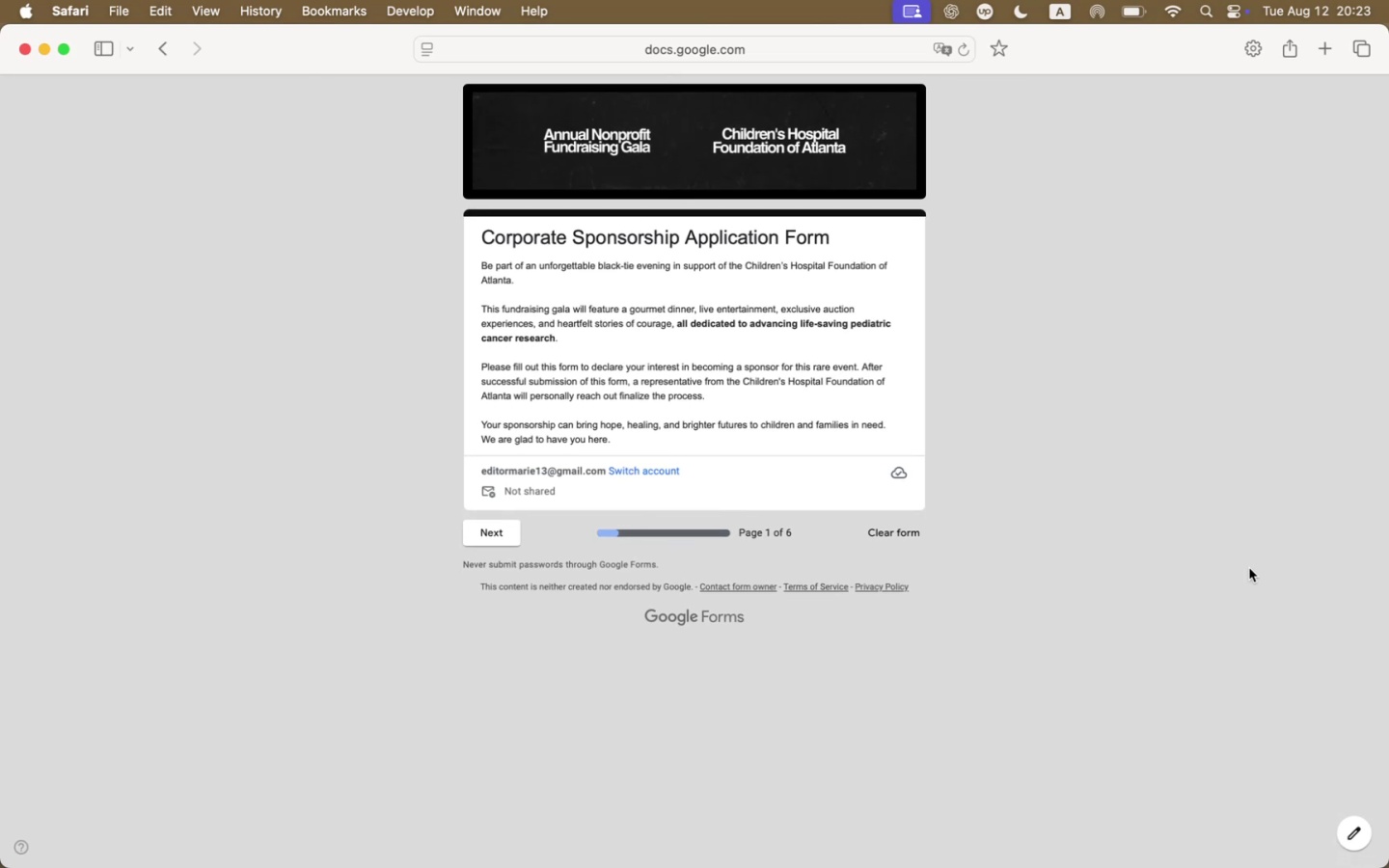 
key(Meta+Equal)
 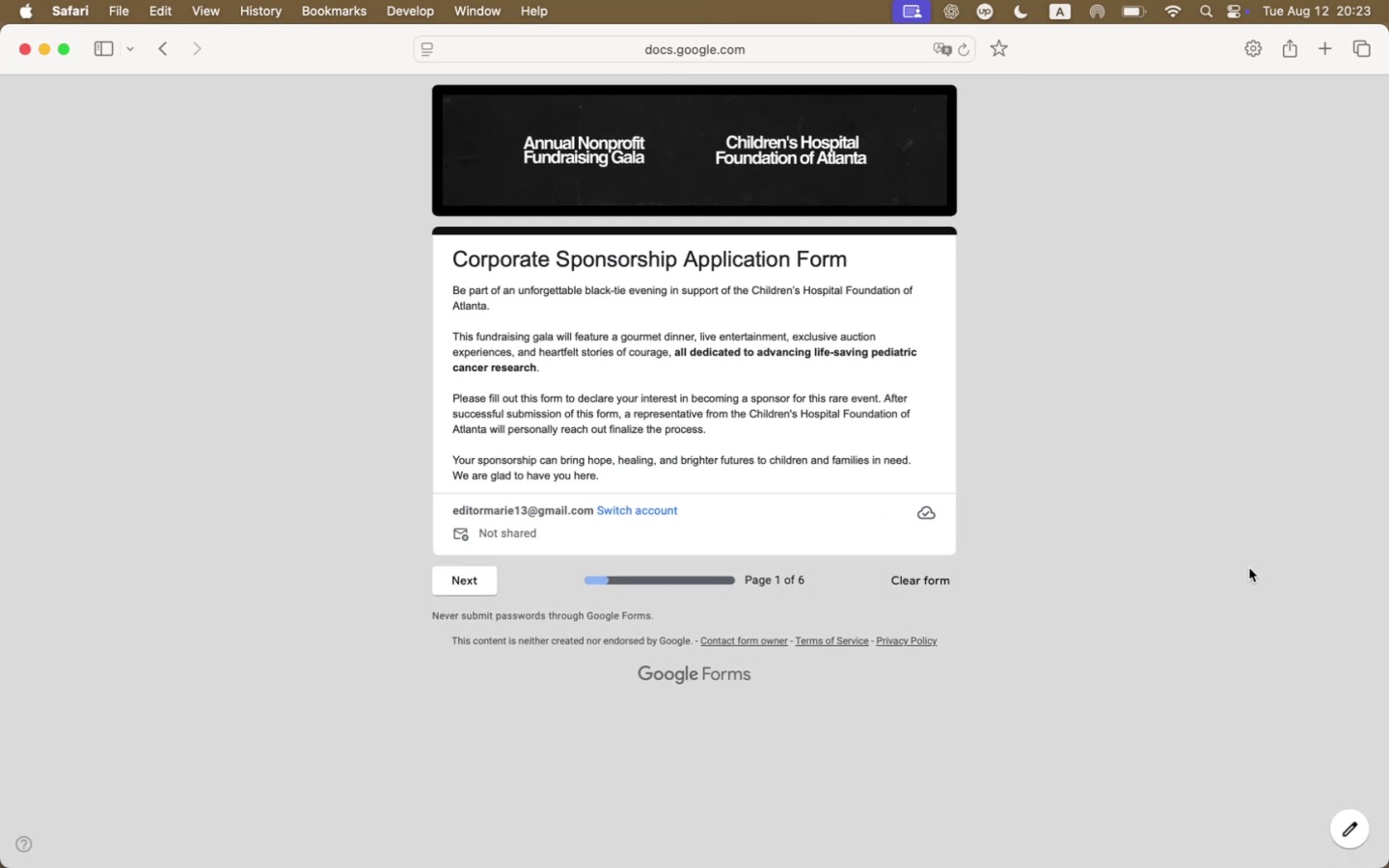 
key(Meta+Equal)
 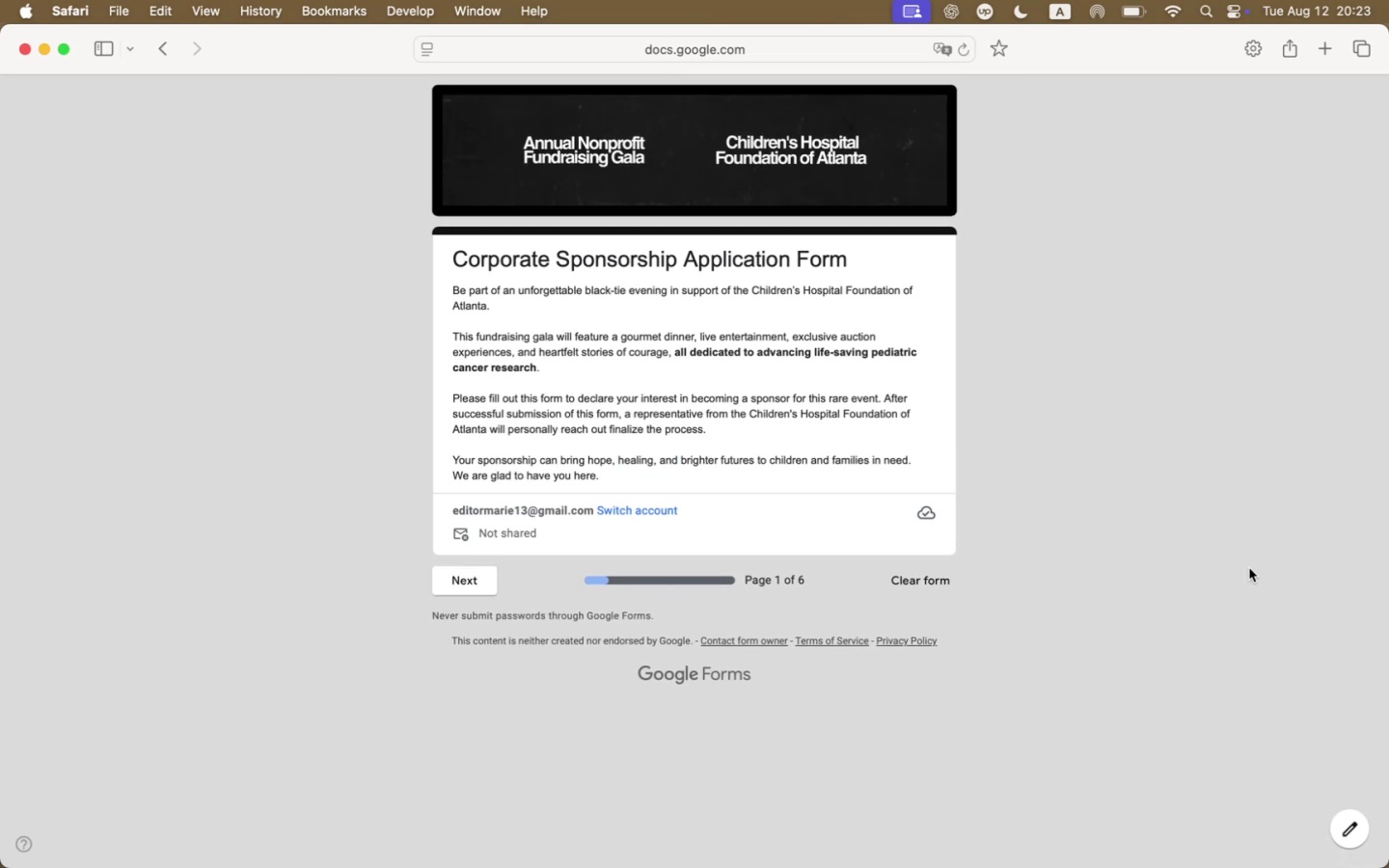 
key(Meta+Equal)
 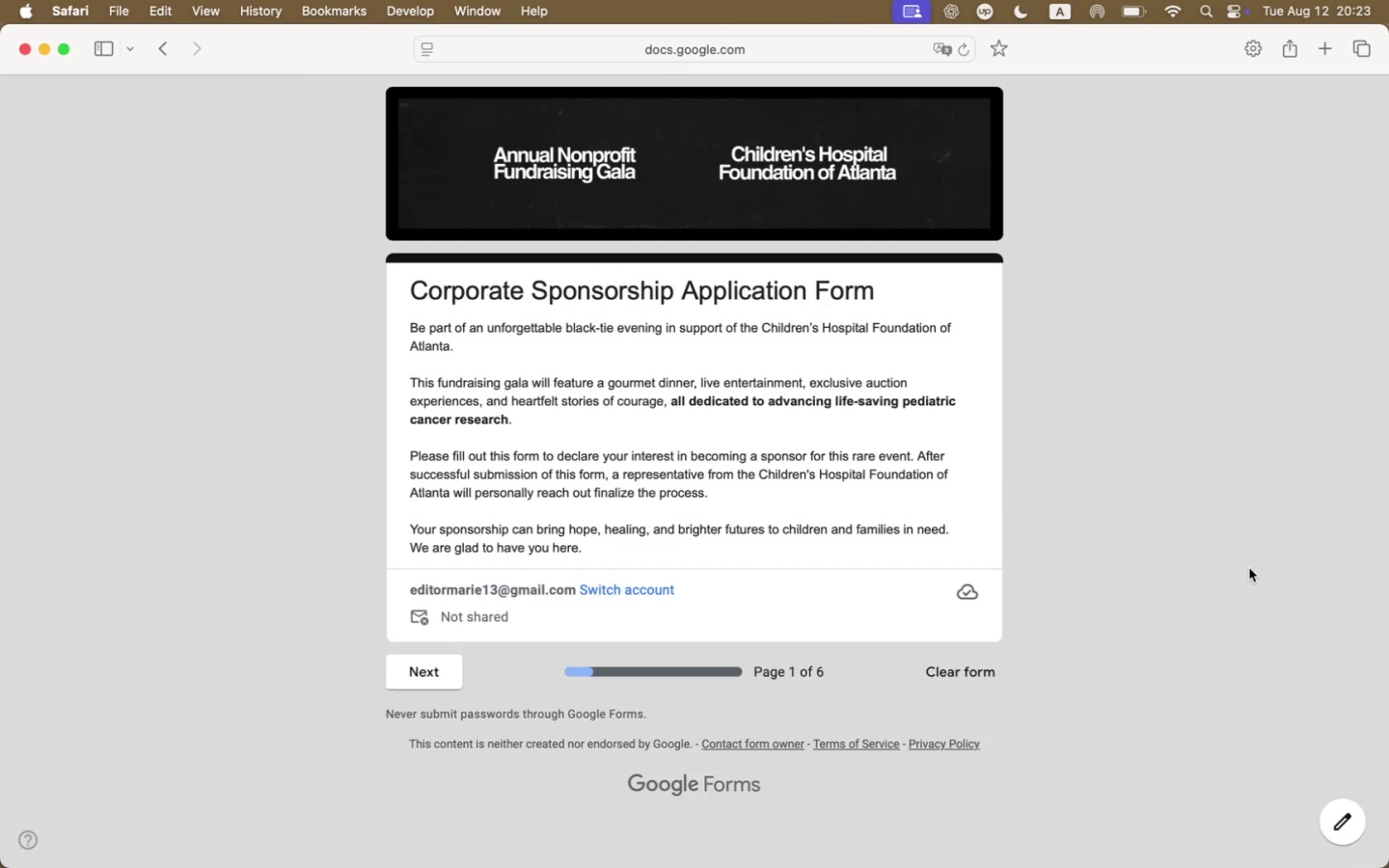 
scroll: coordinate [1152, 647], scroll_direction: up, amount: 45.0
 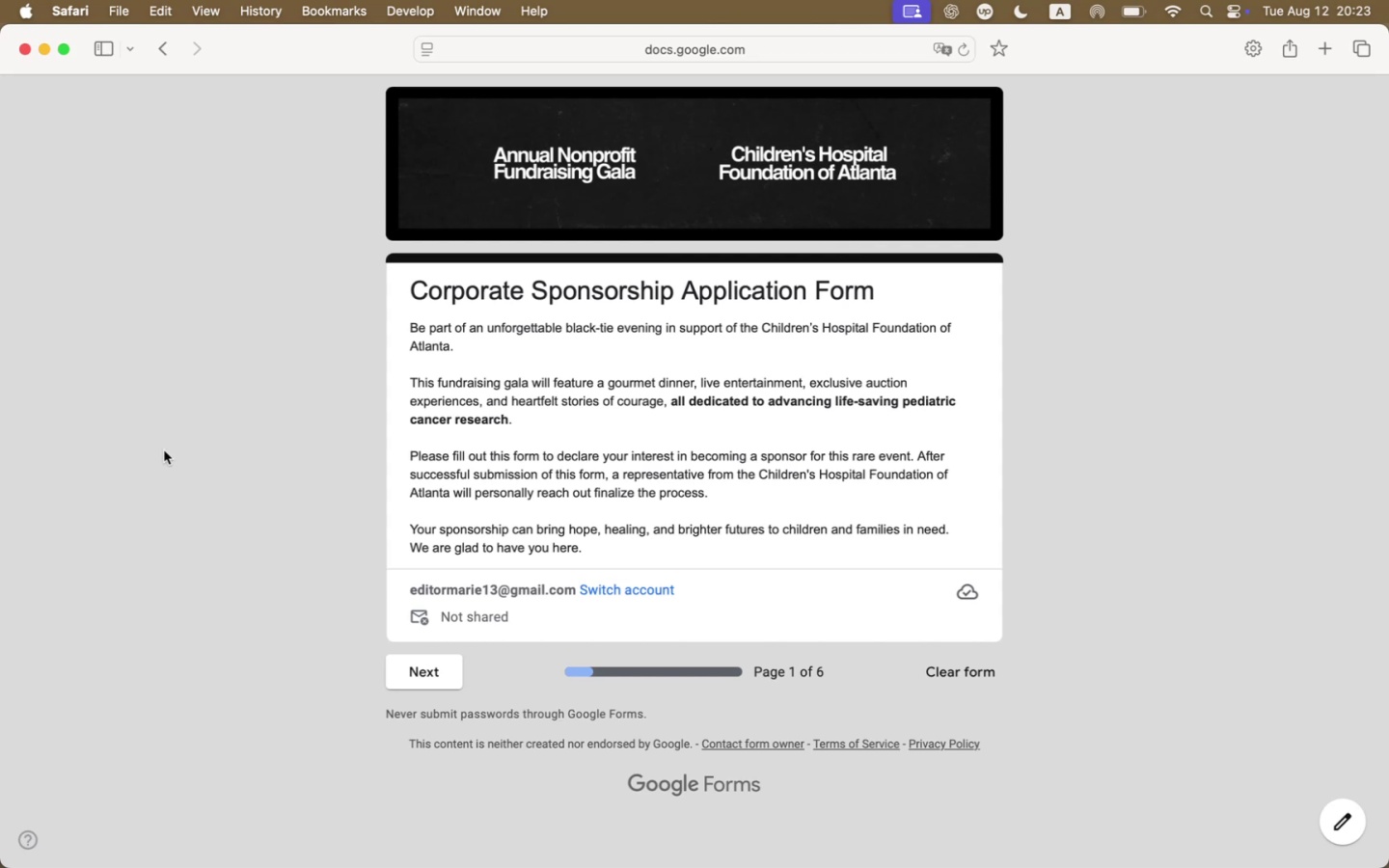 
left_click([1335, 54])
 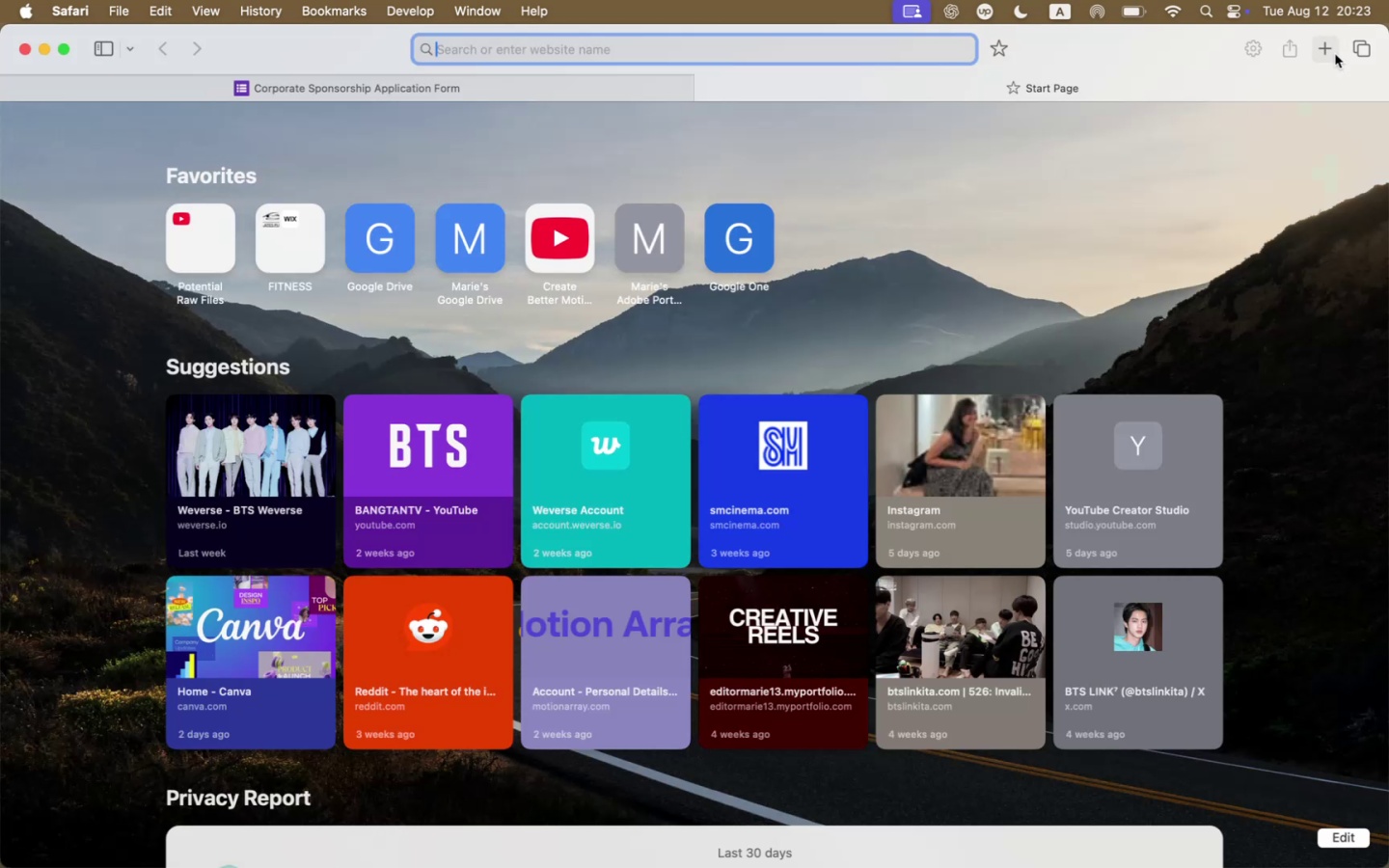 
key(Meta+CommandLeft)
 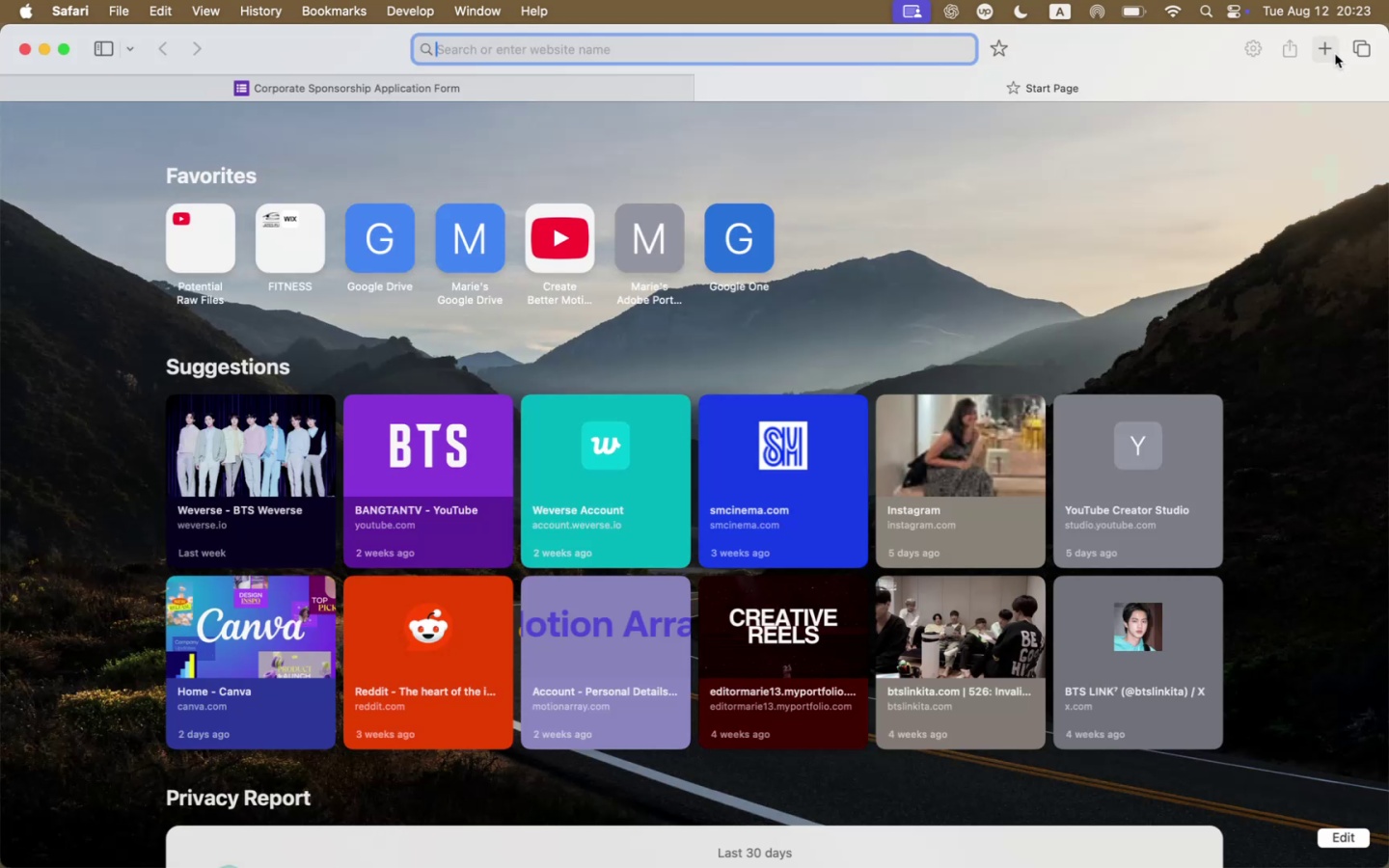 
key(Meta+V)
 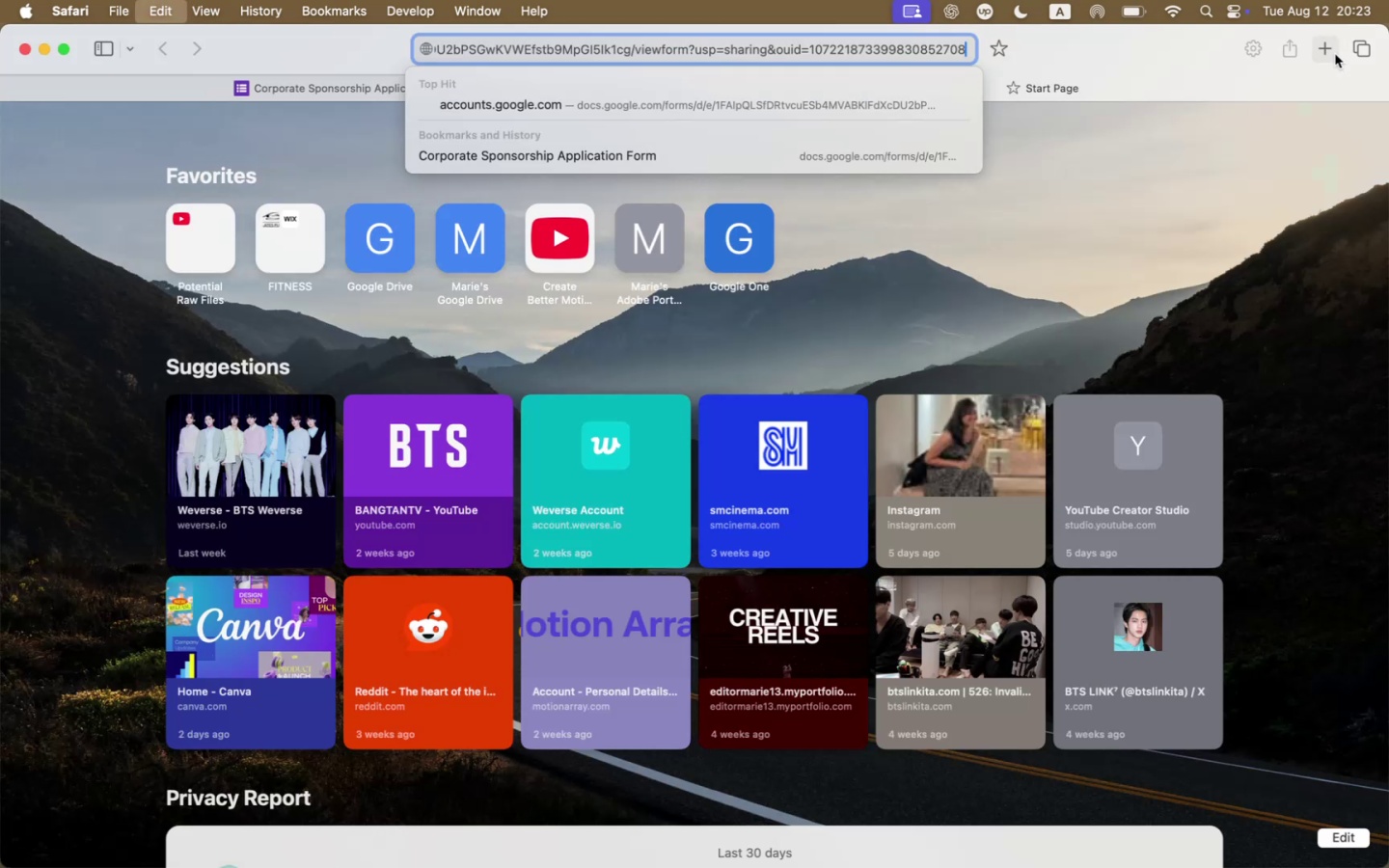 
key(Enter)
 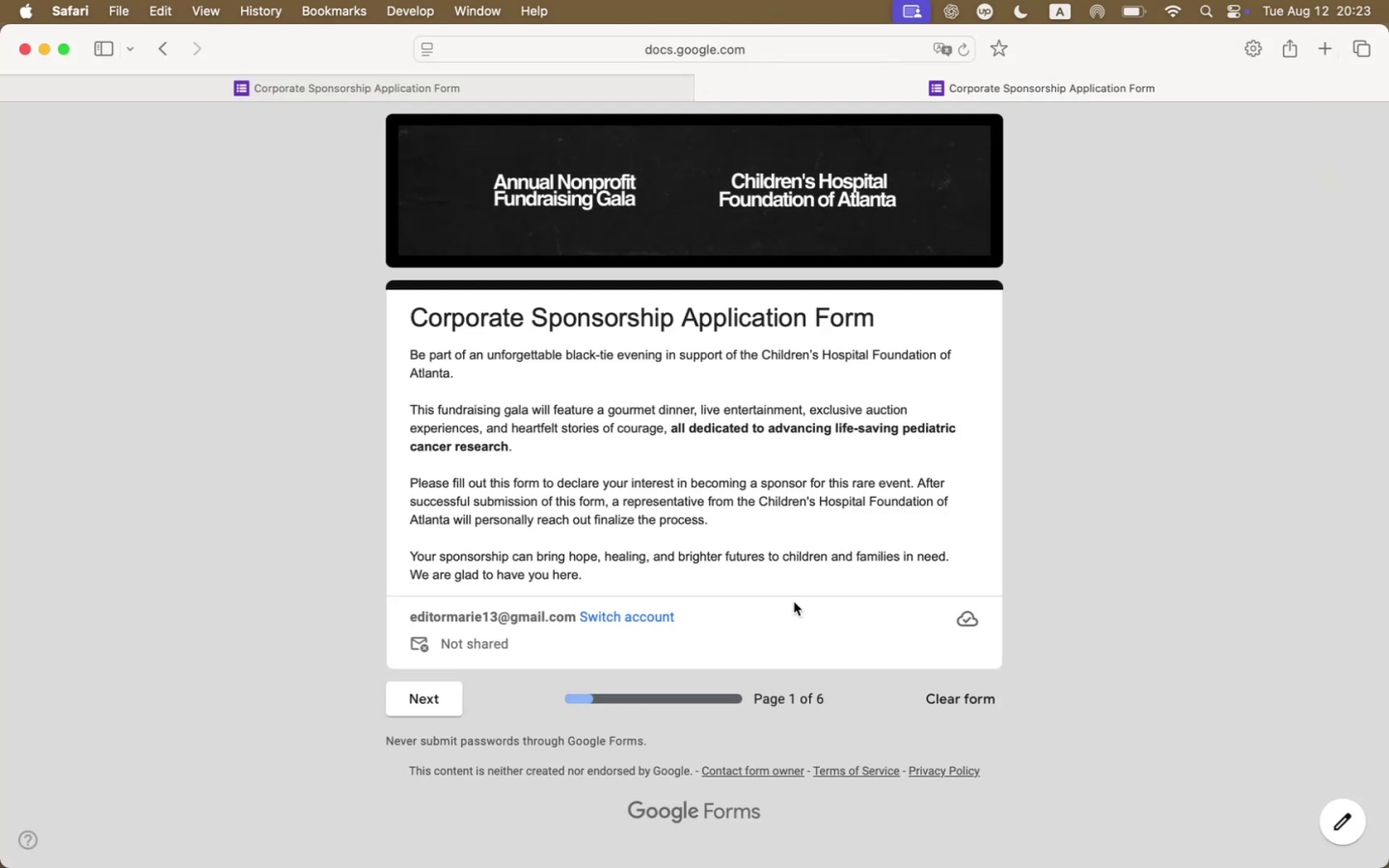 
wait(9.51)
 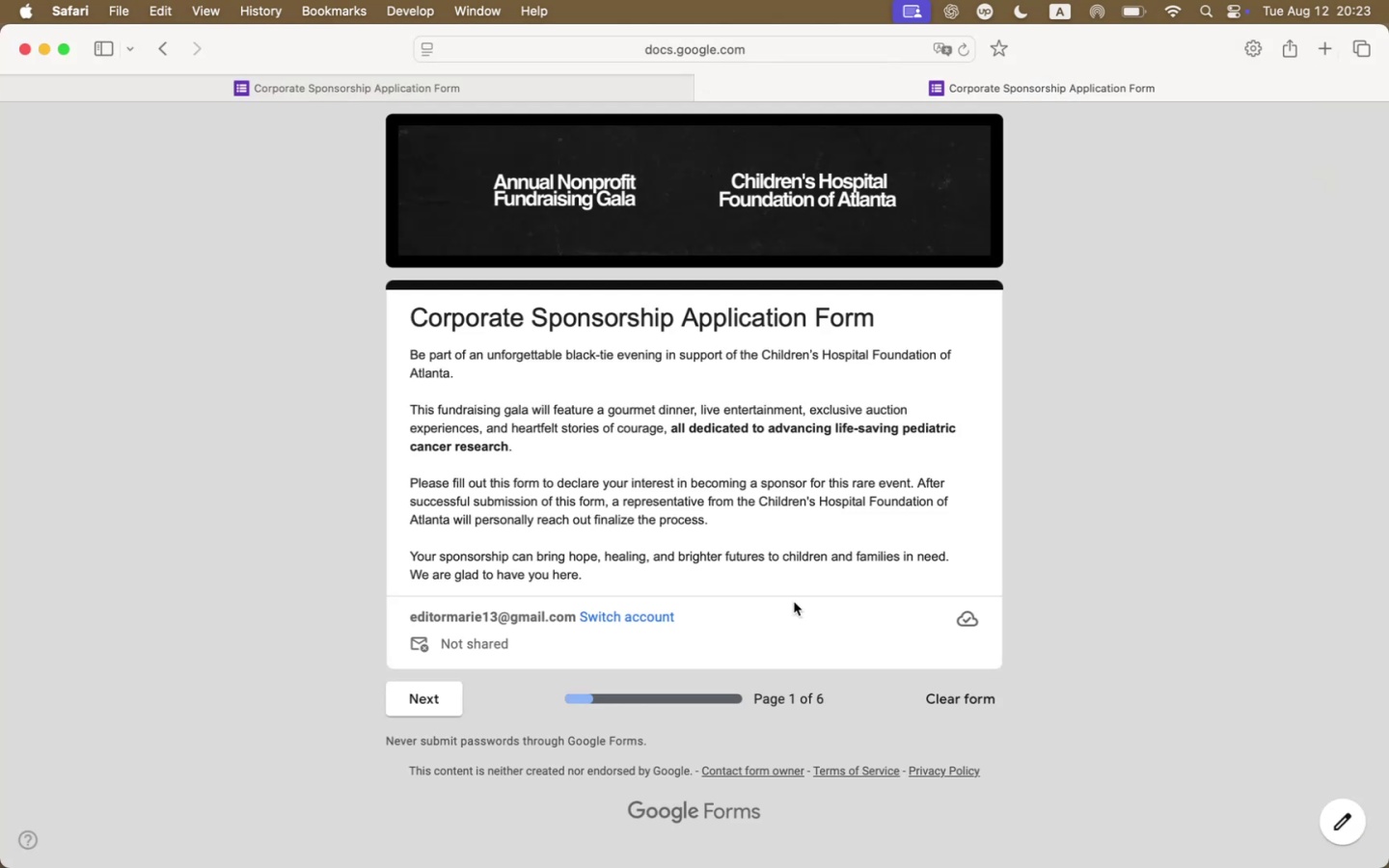 
left_click([708, 83])
 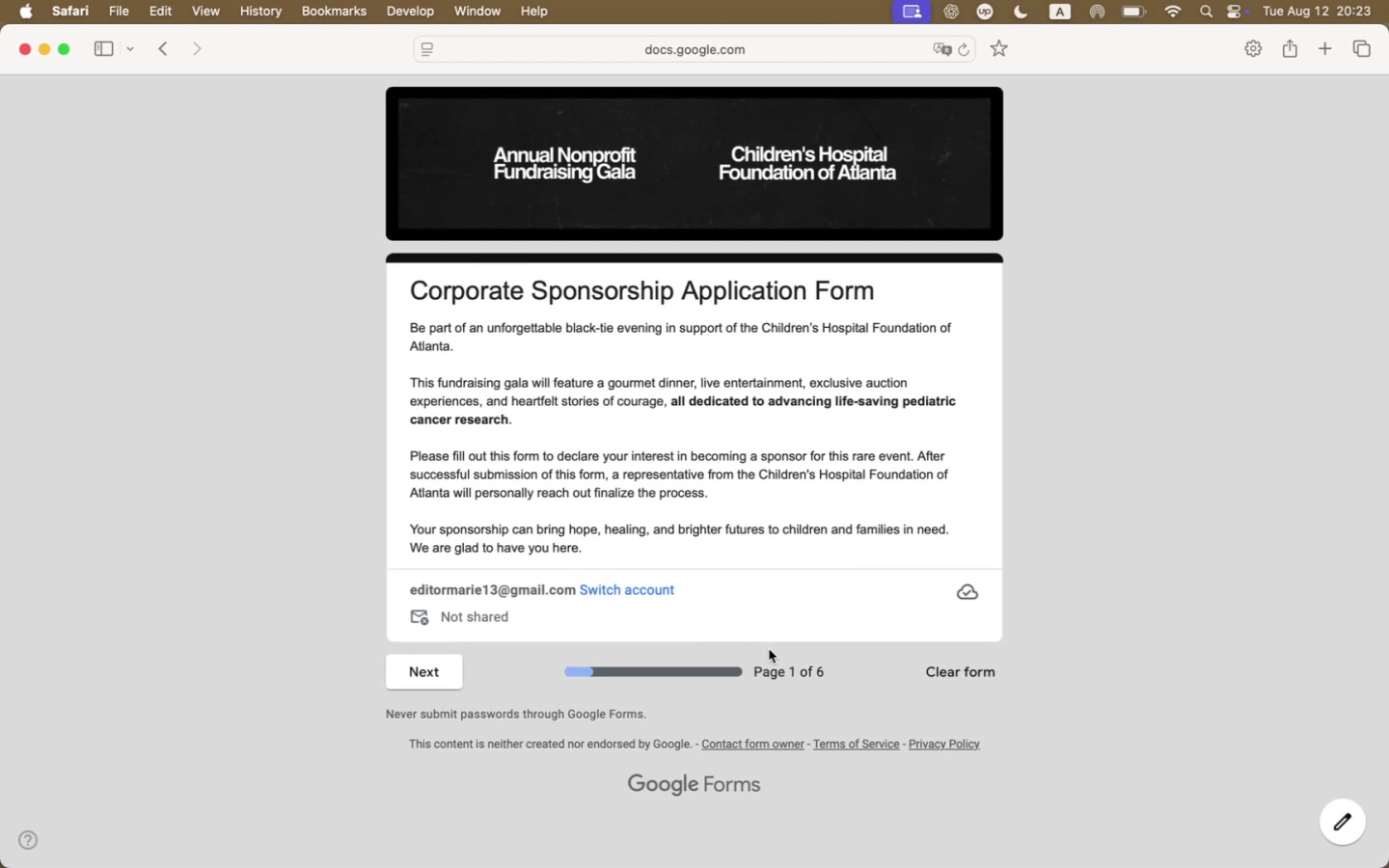 
left_click([449, 681])
 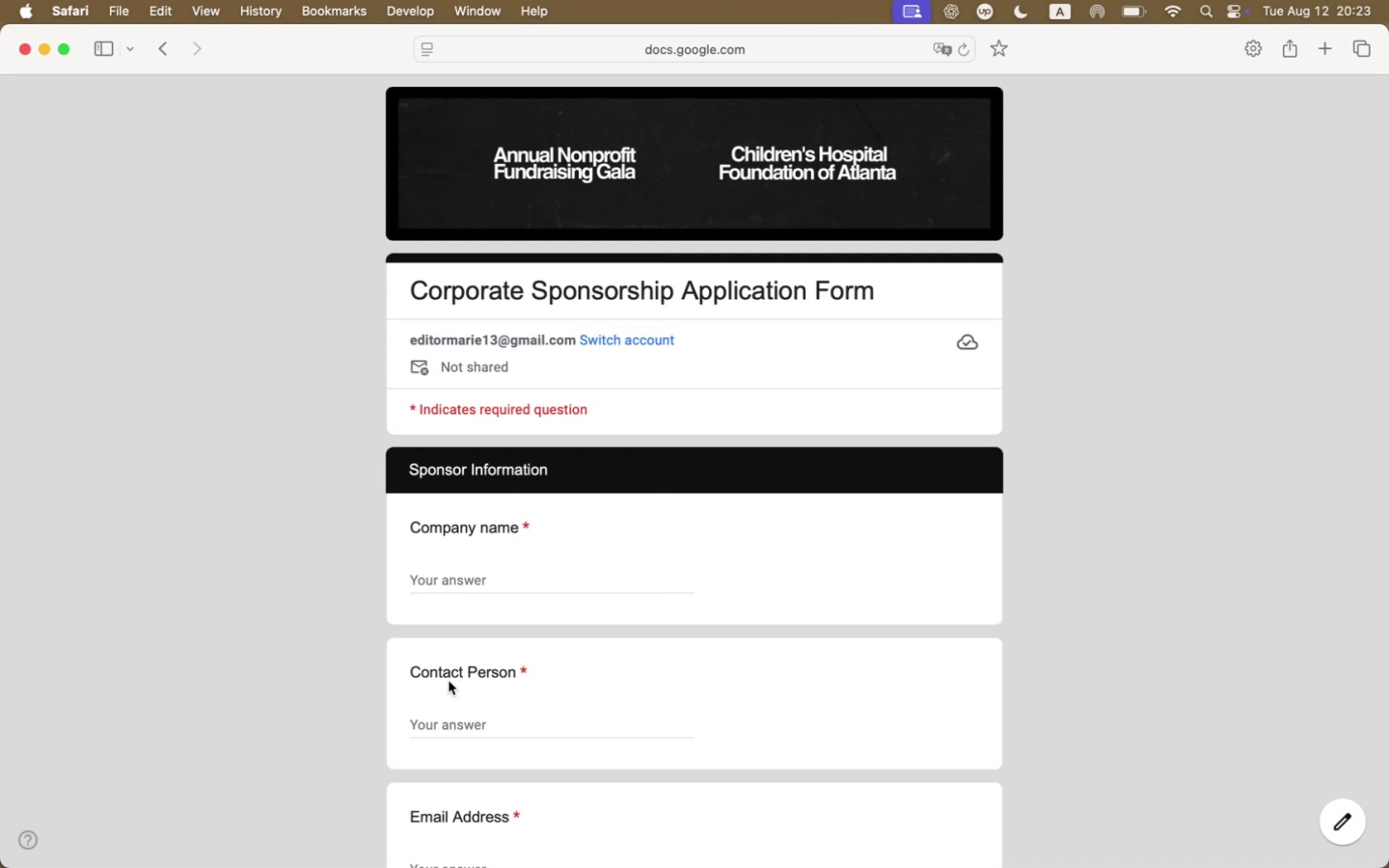 
scroll: coordinate [474, 671], scroll_direction: down, amount: 9.0
 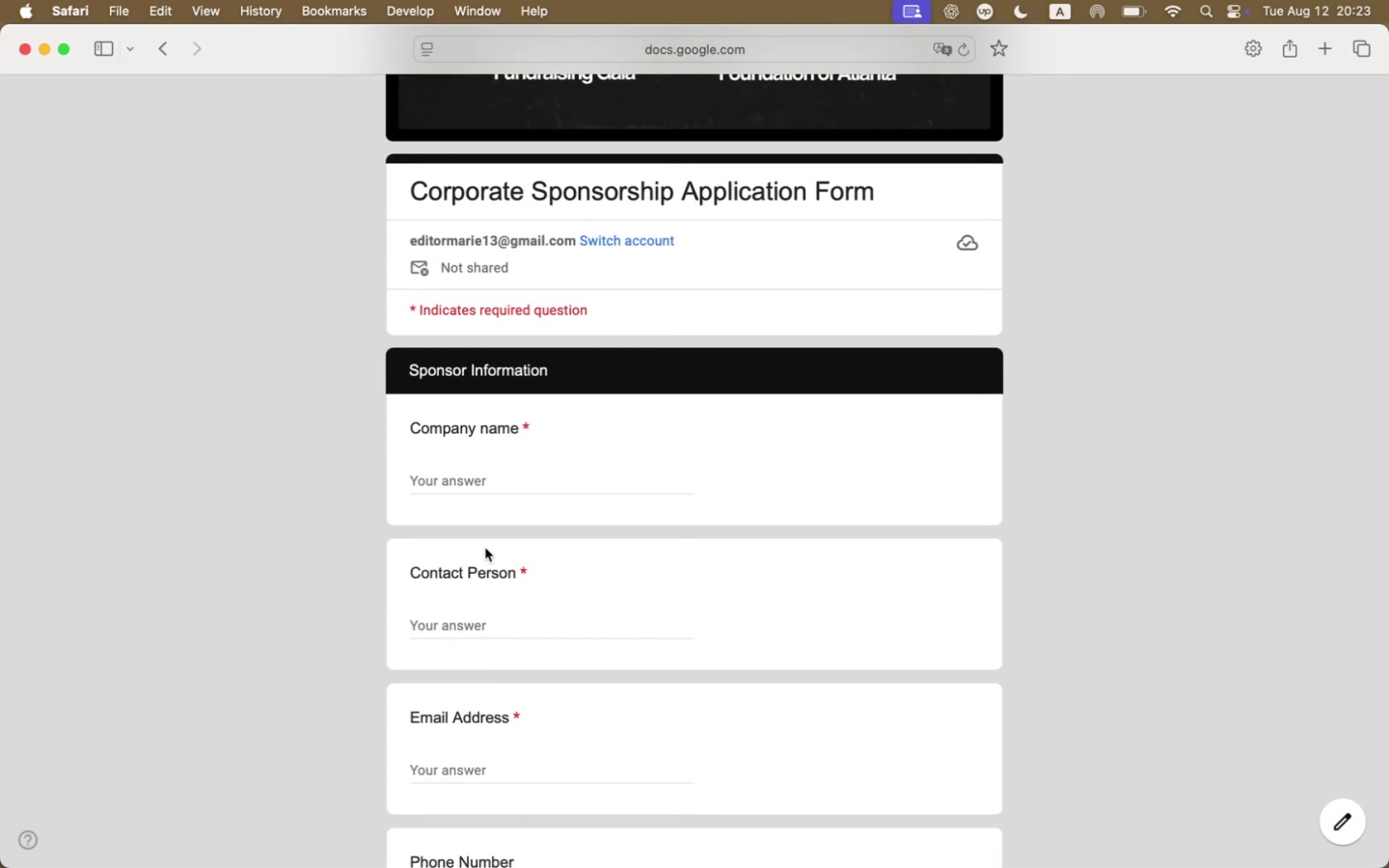 
left_click([497, 482])
 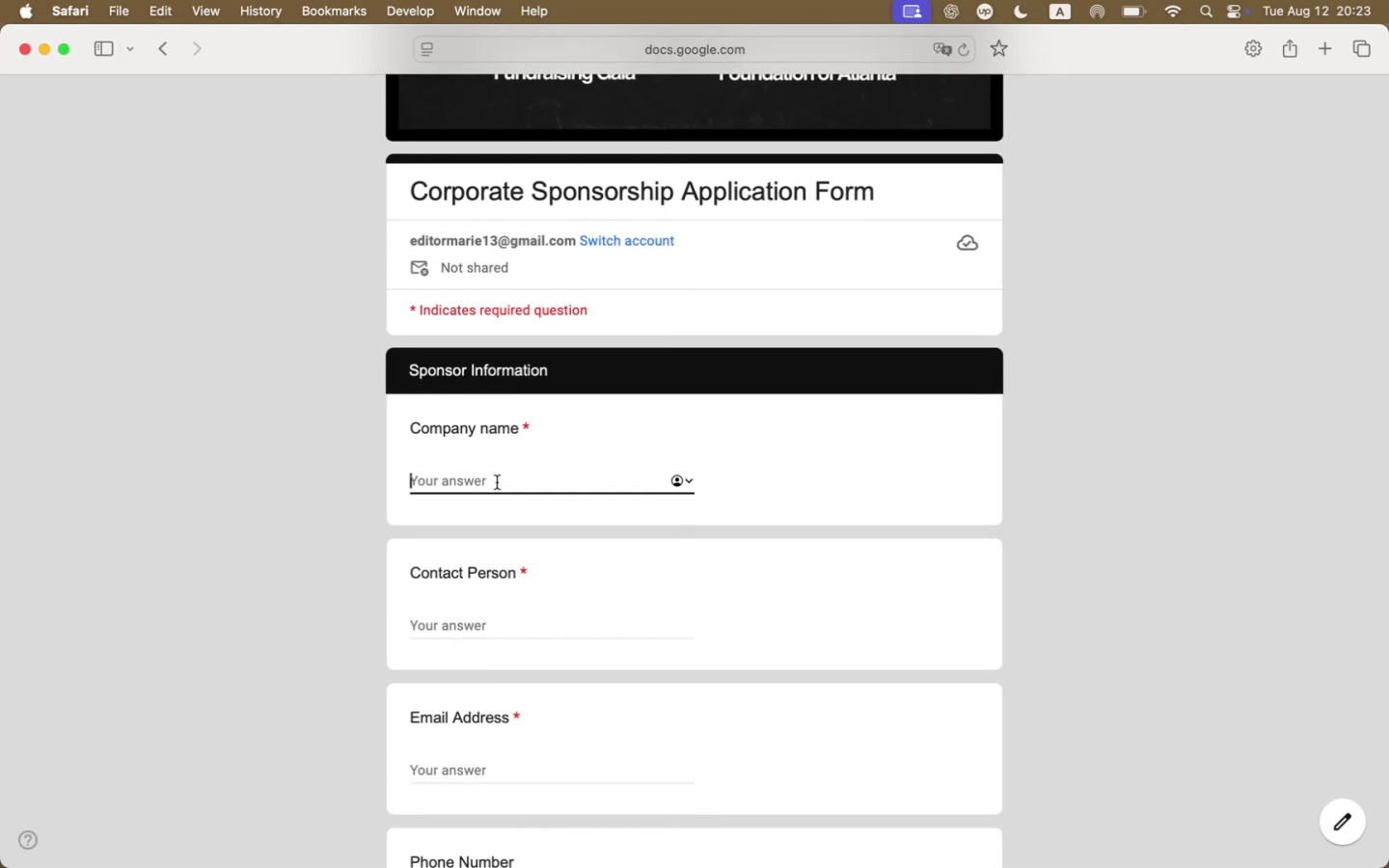 
type(df g )
 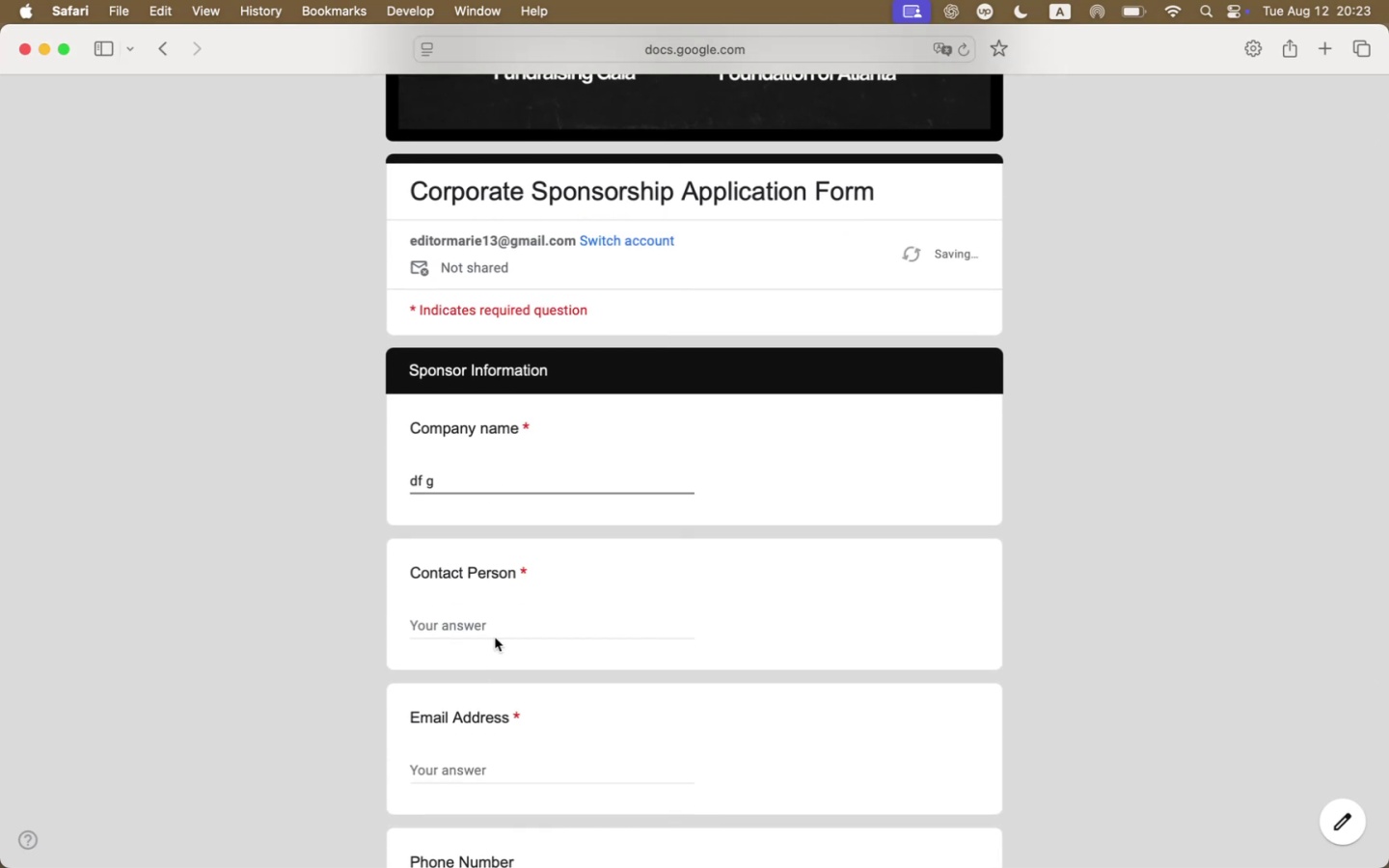 
double_click([495, 627])
 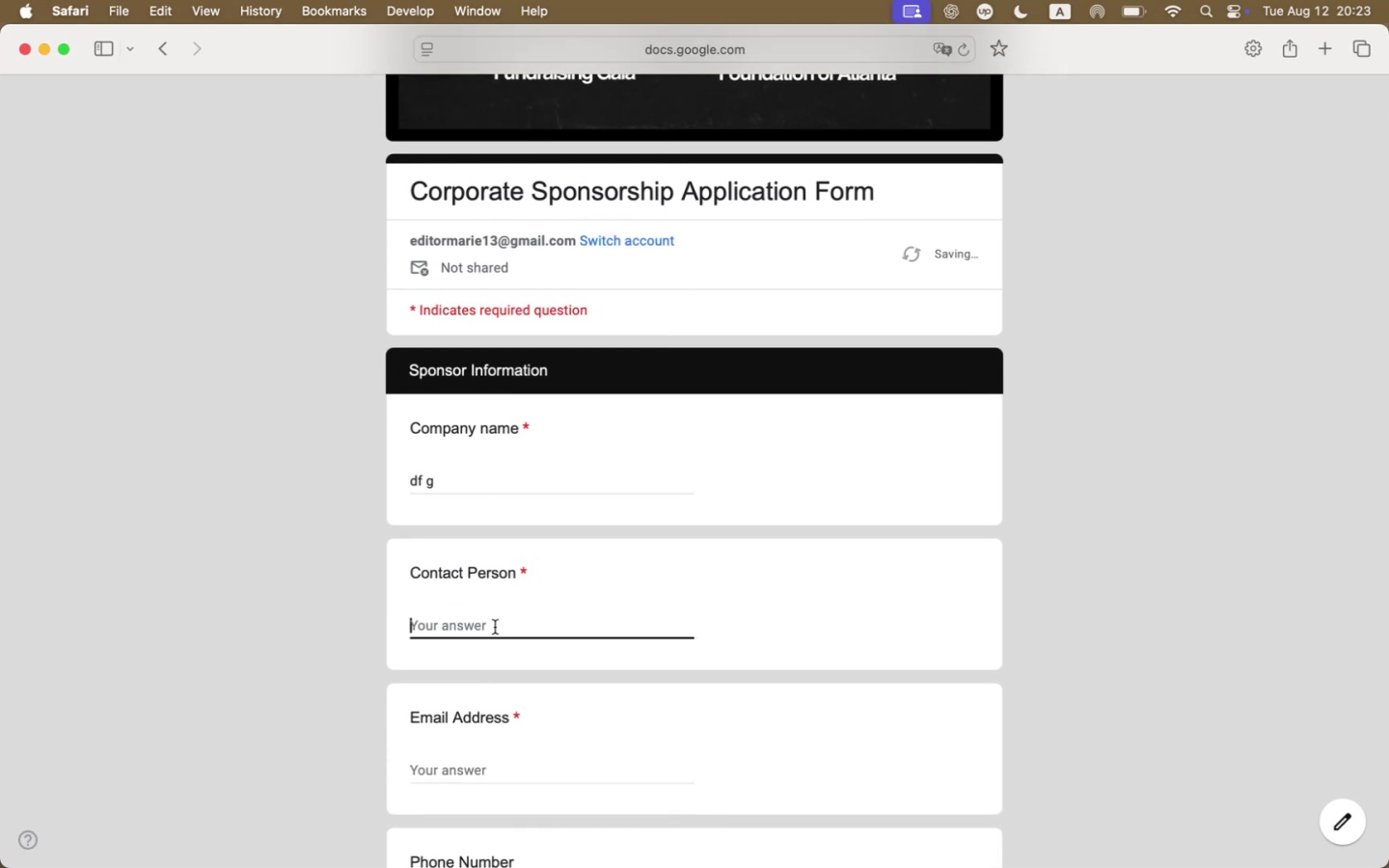 
type(df v)
 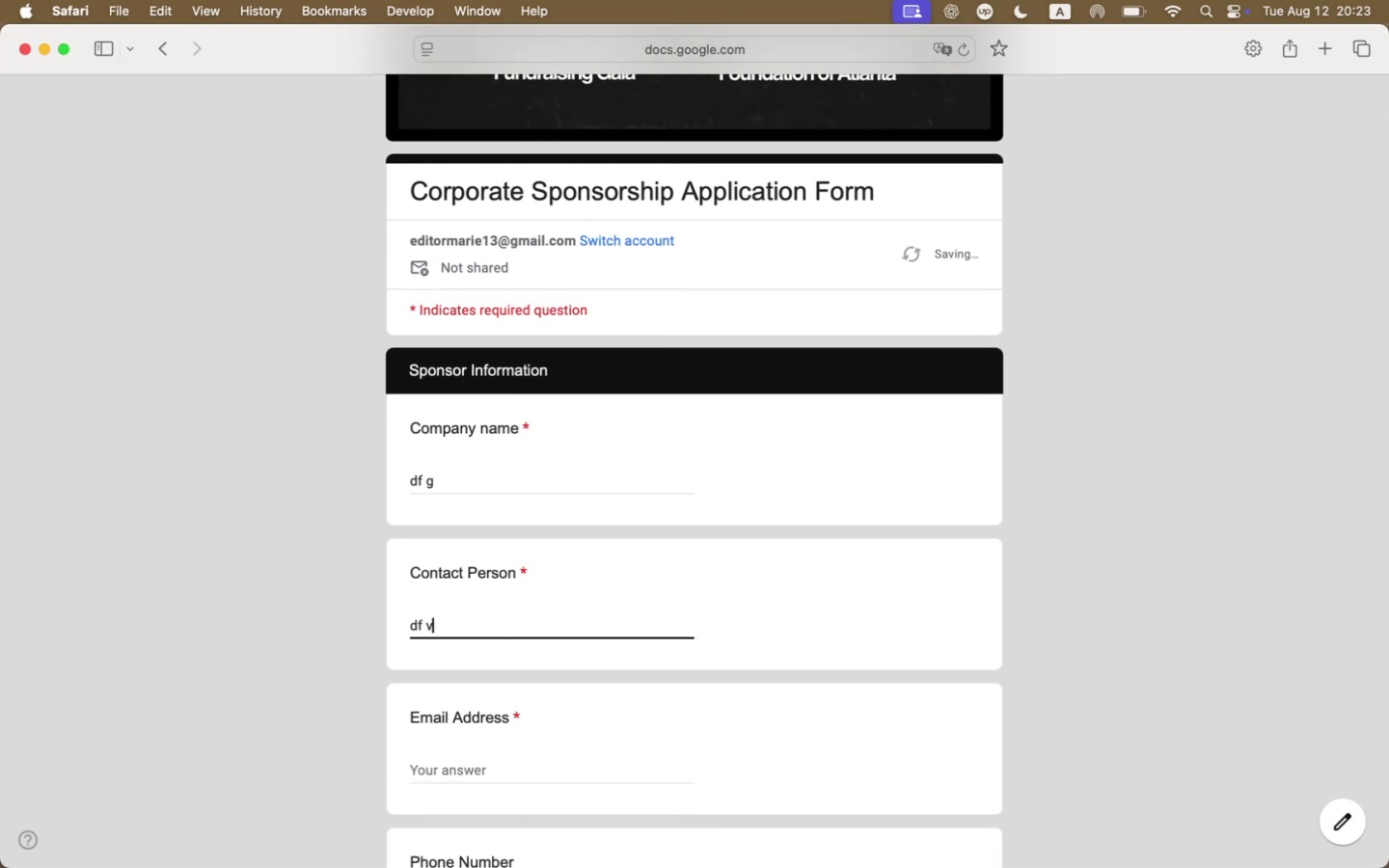 
scroll: coordinate [495, 628], scroll_direction: down, amount: 21.0
 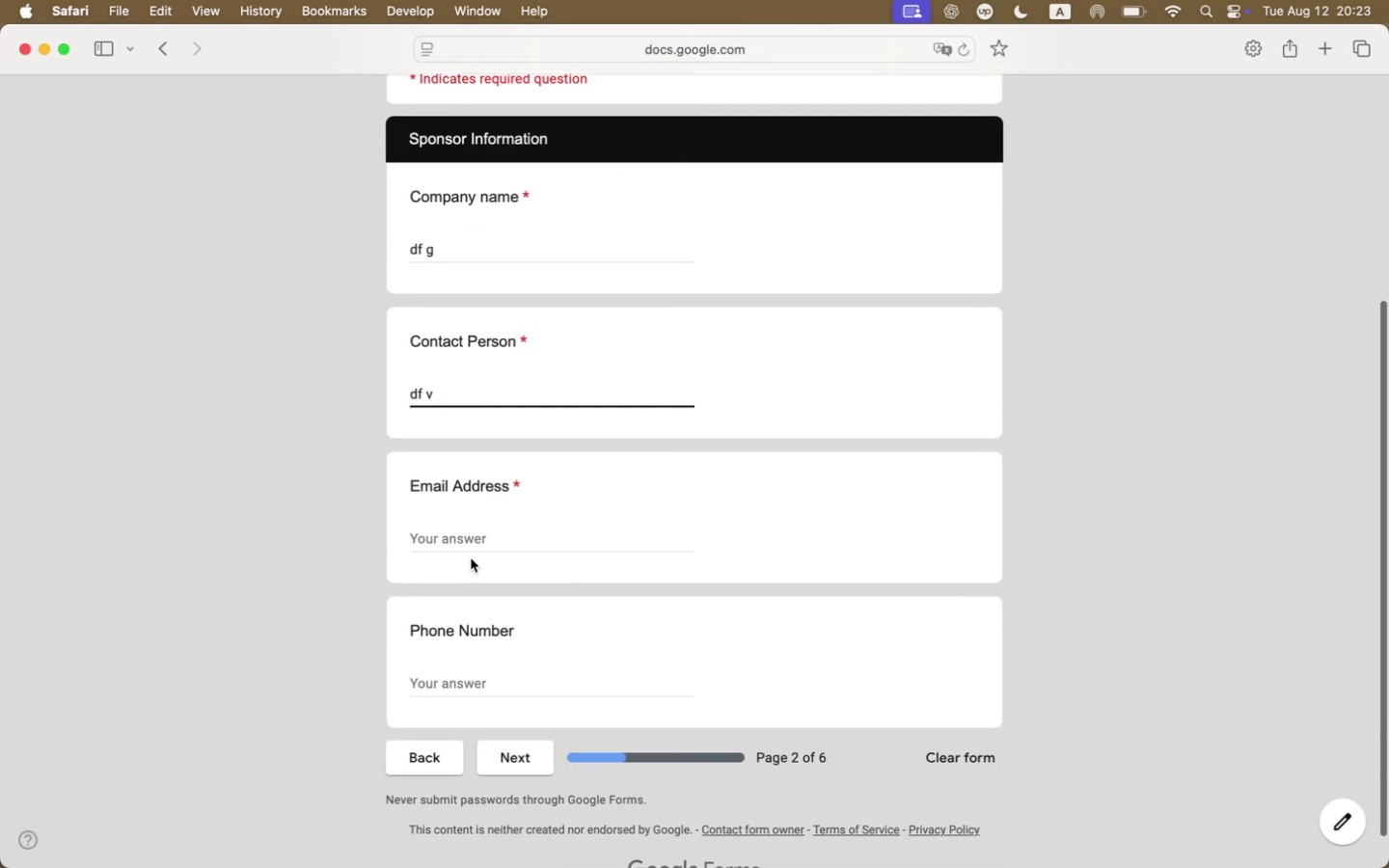 
left_click([470, 528])
 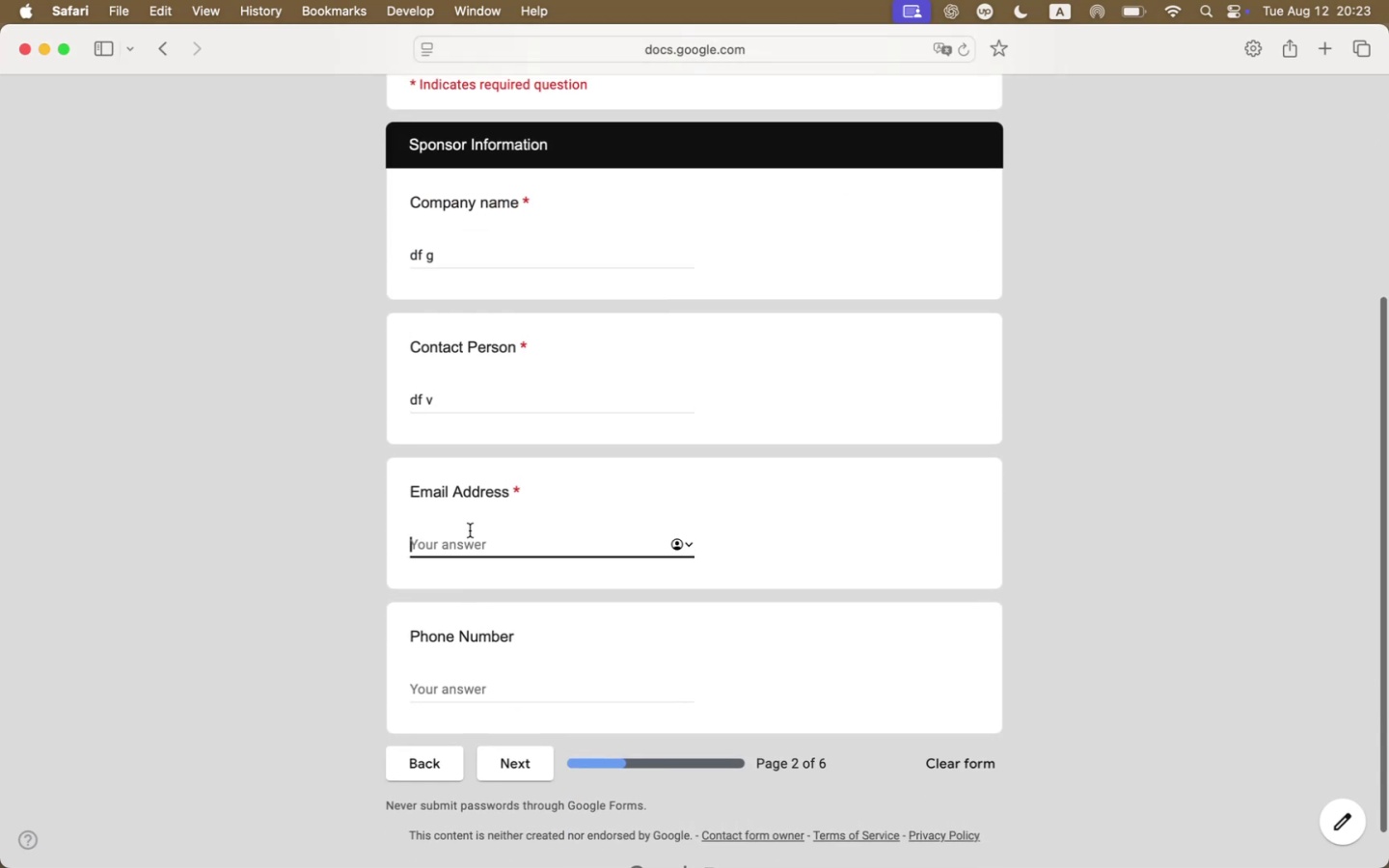 
type(df vqqq)
 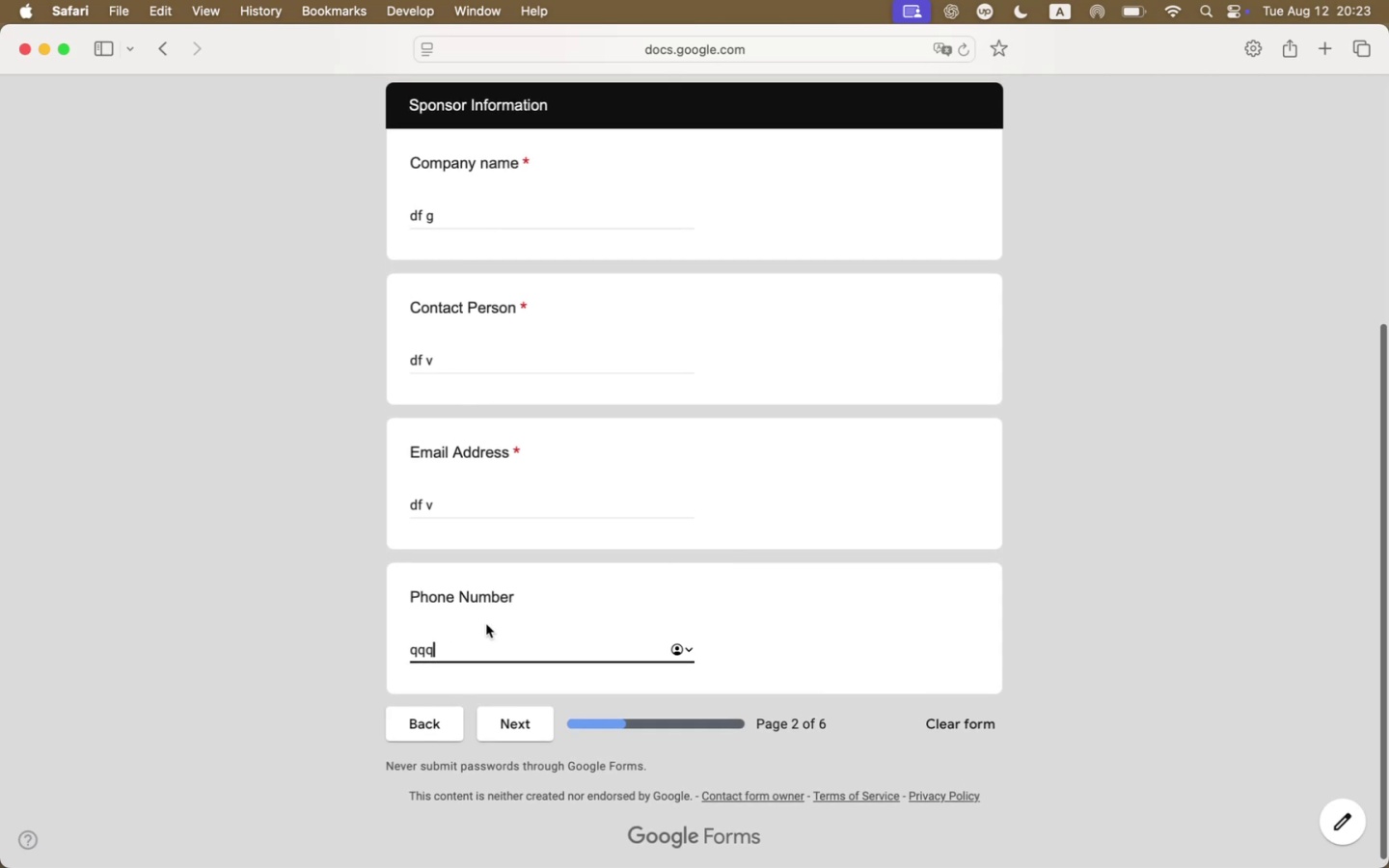 
scroll: coordinate [485, 579], scroll_direction: down, amount: 11.0
 